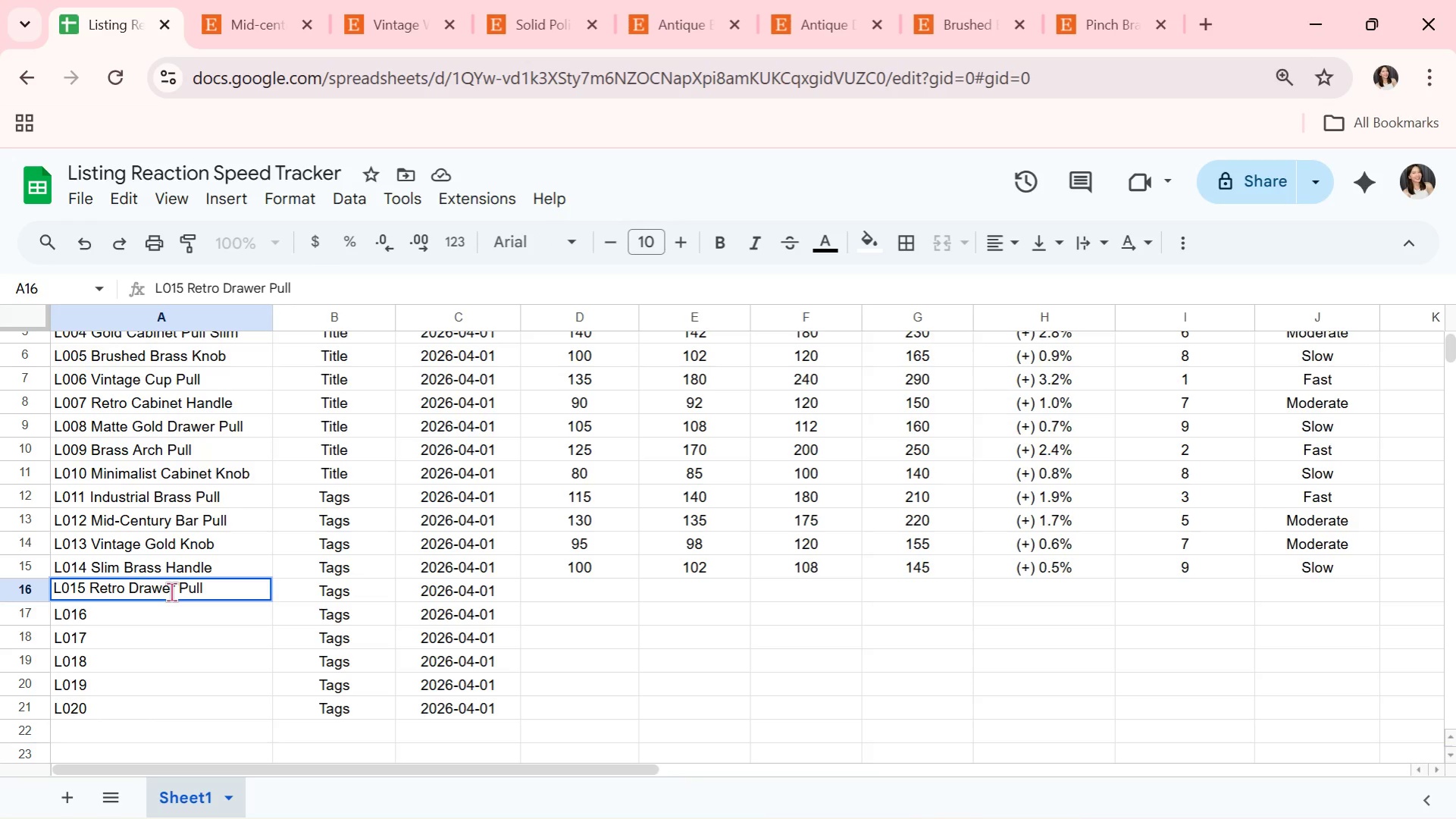 
key(Enter)
 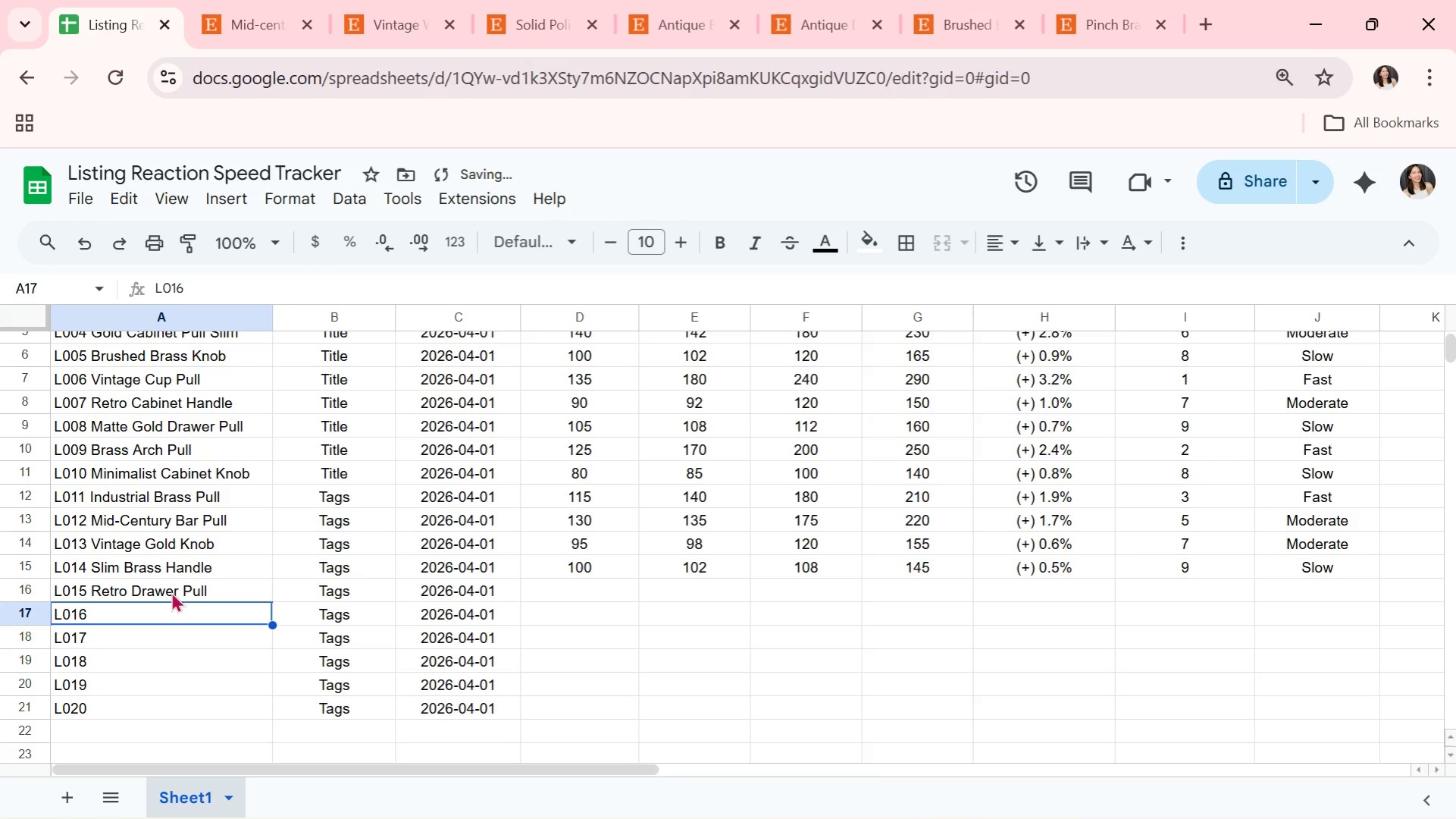 
left_click([171, 592])
 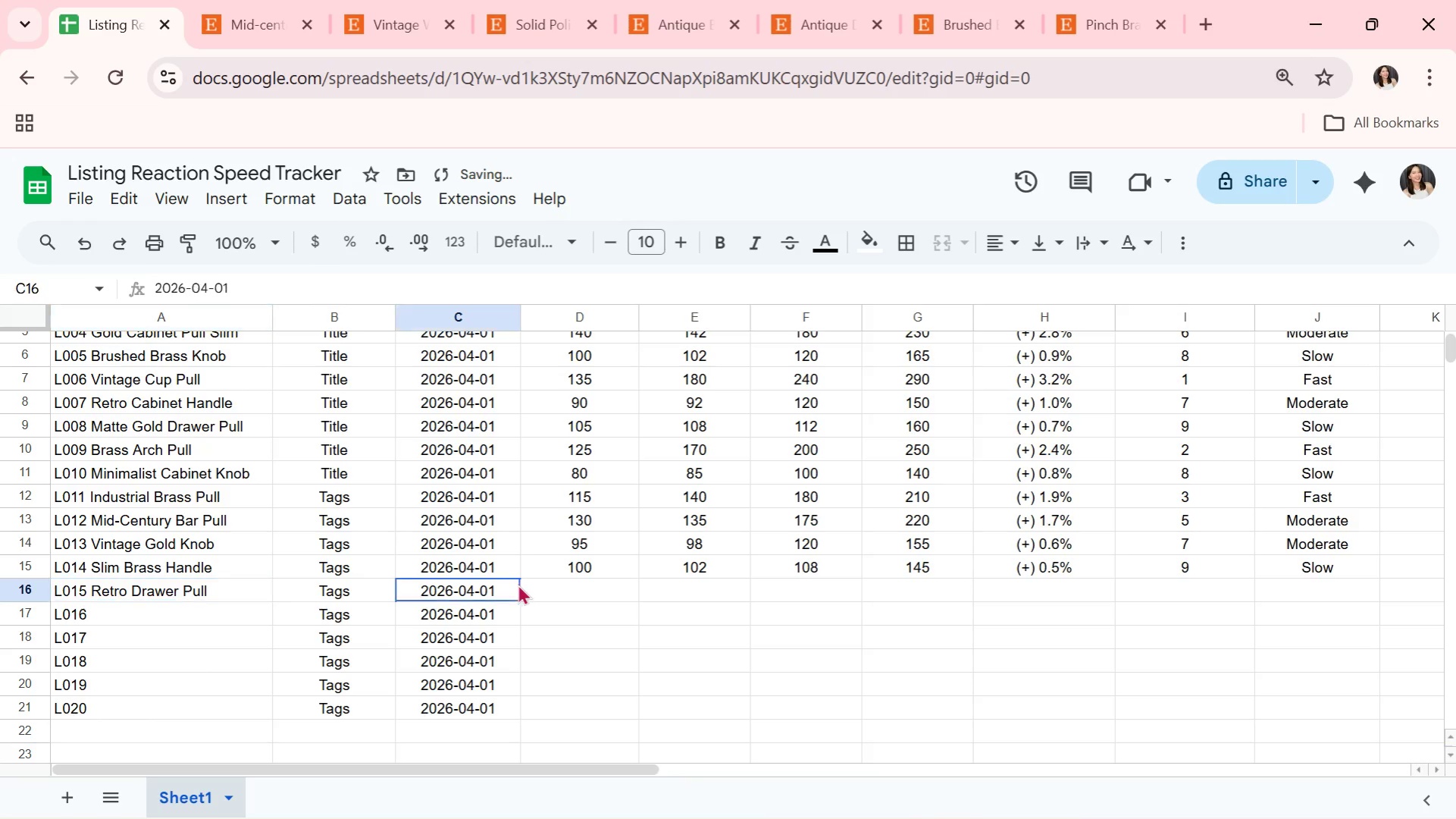 
double_click([550, 587])
 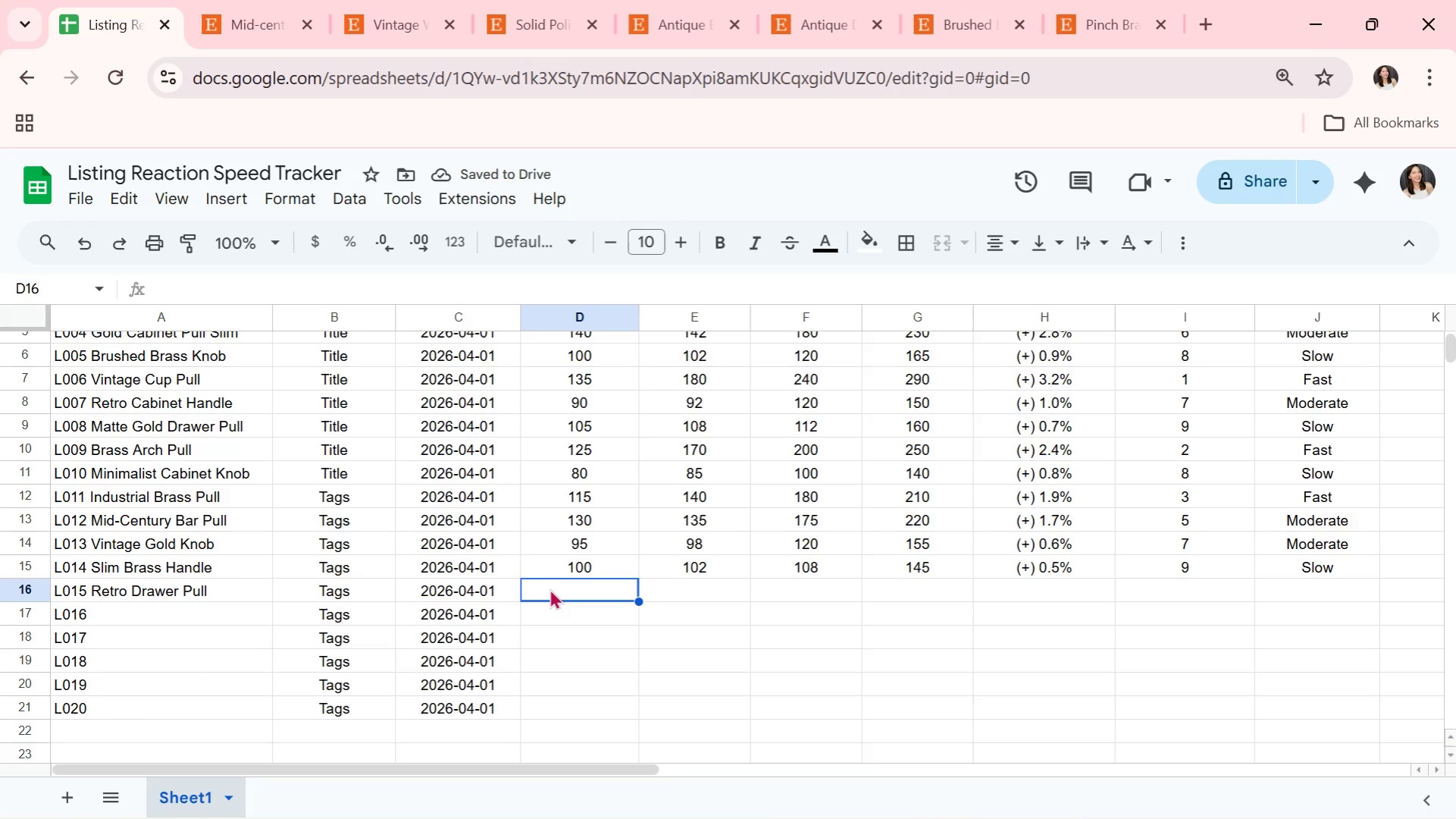 
type(110)
 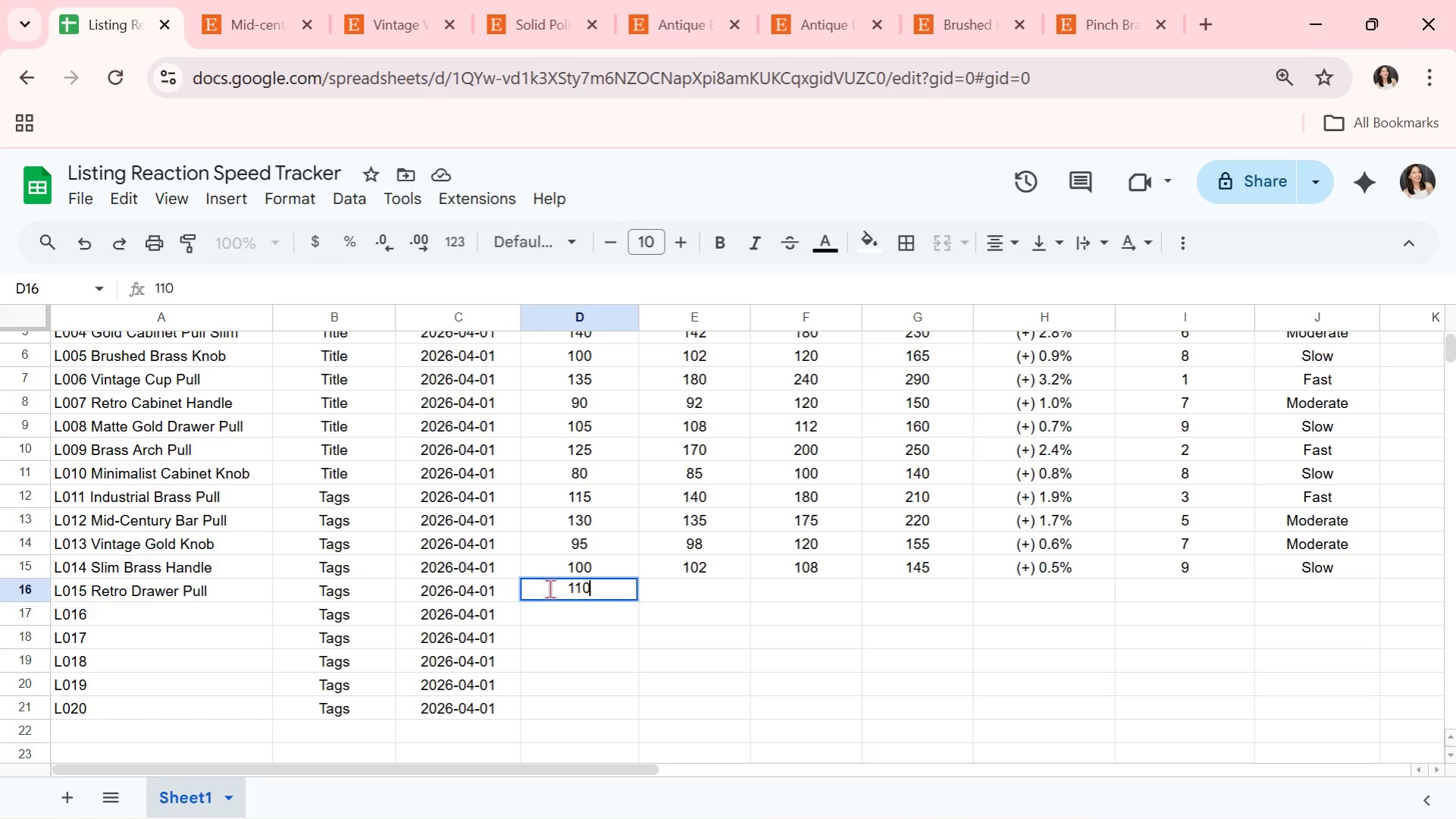 
key(ArrowRight)
 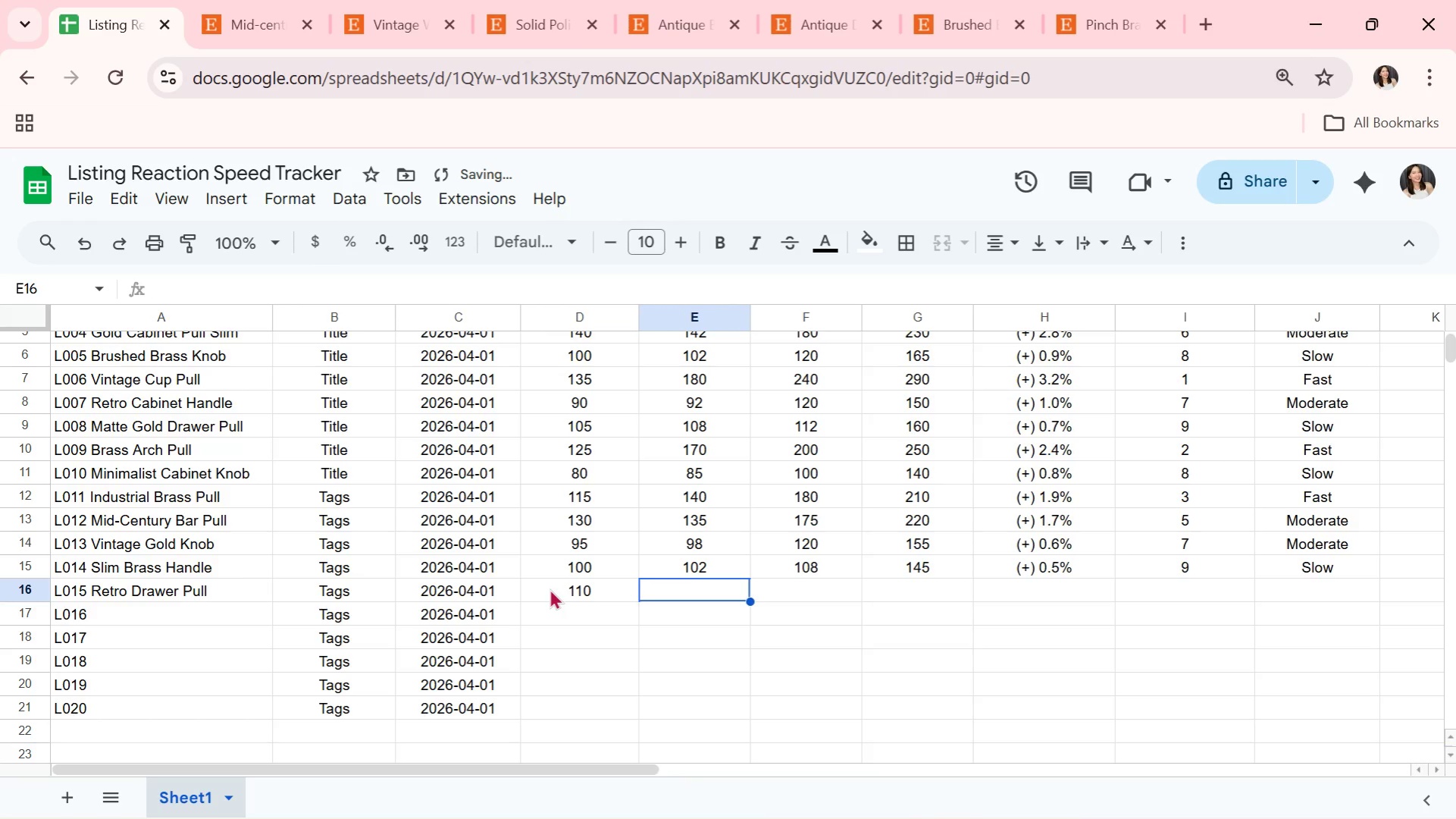 
type(150)
 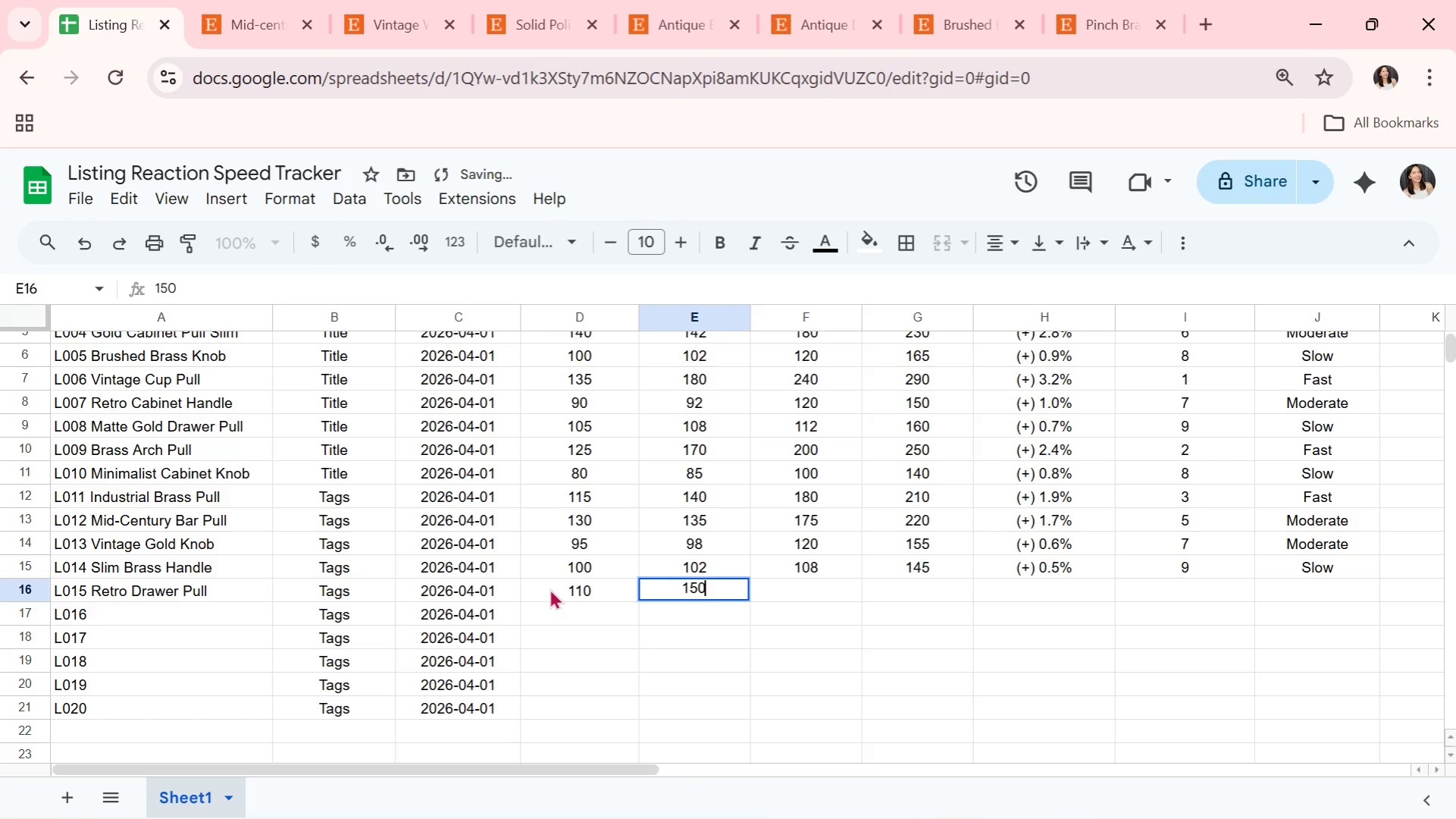 
key(ArrowRight)
 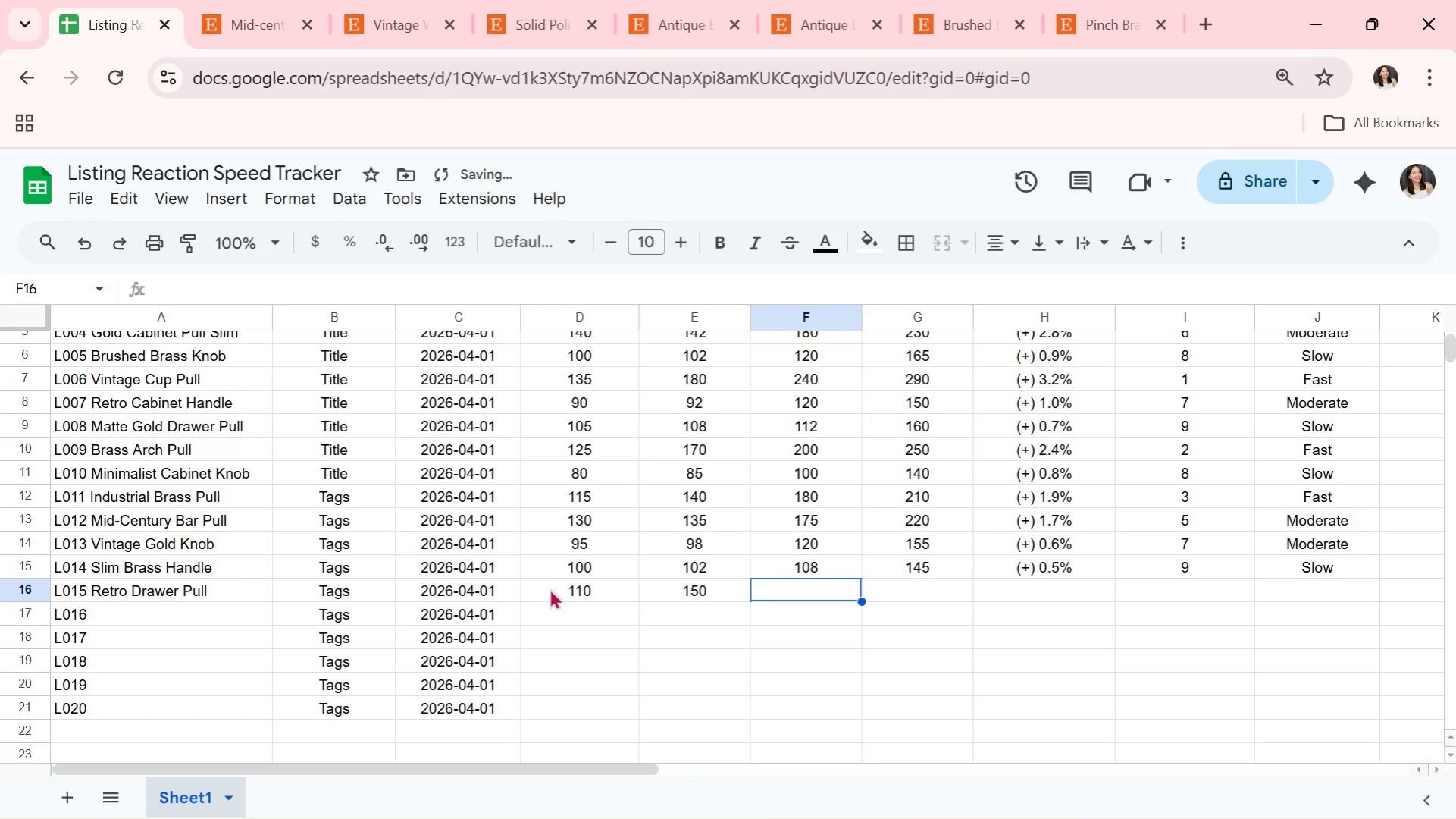 
type(190)
 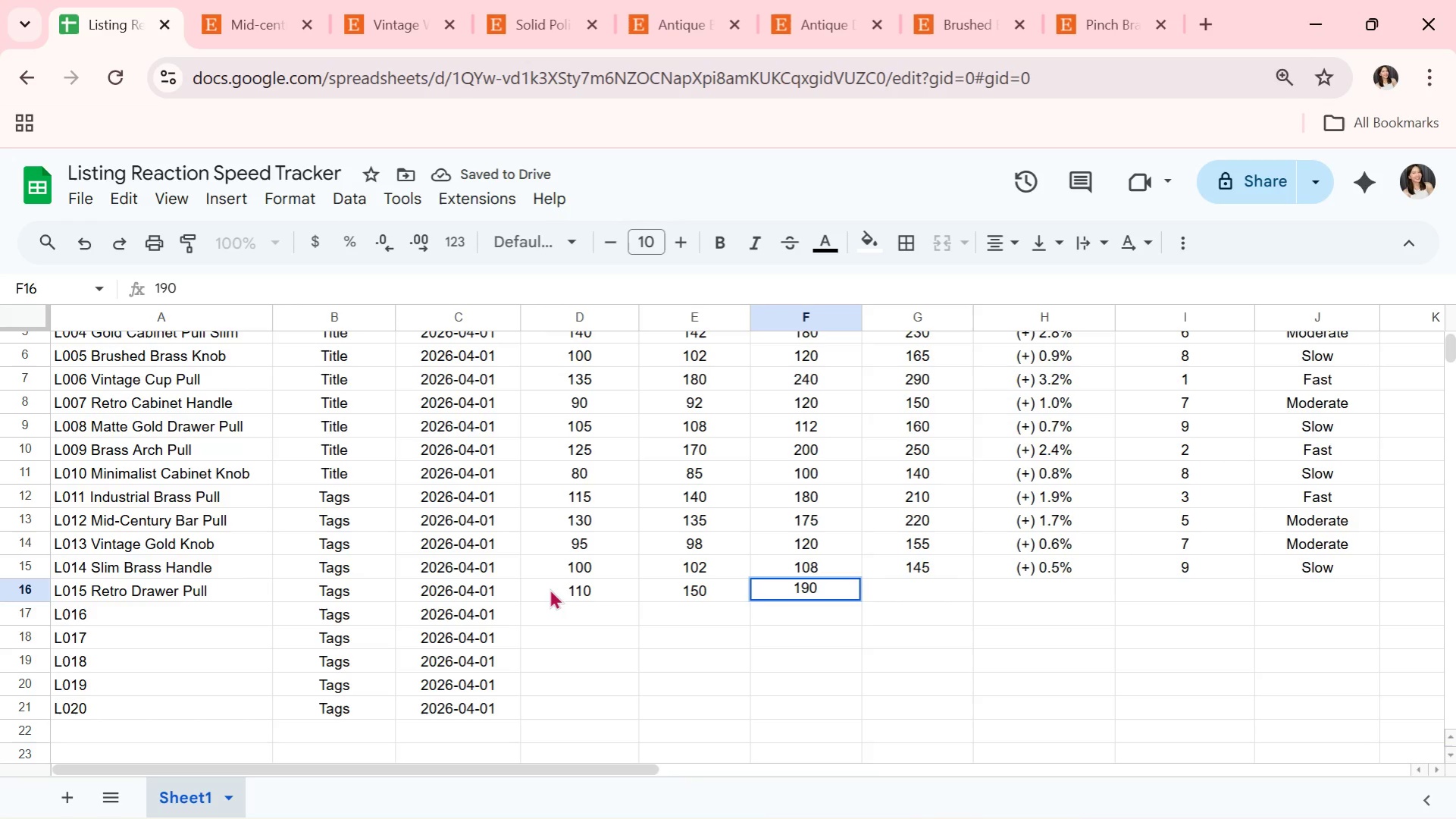 
key(ArrowRight)
 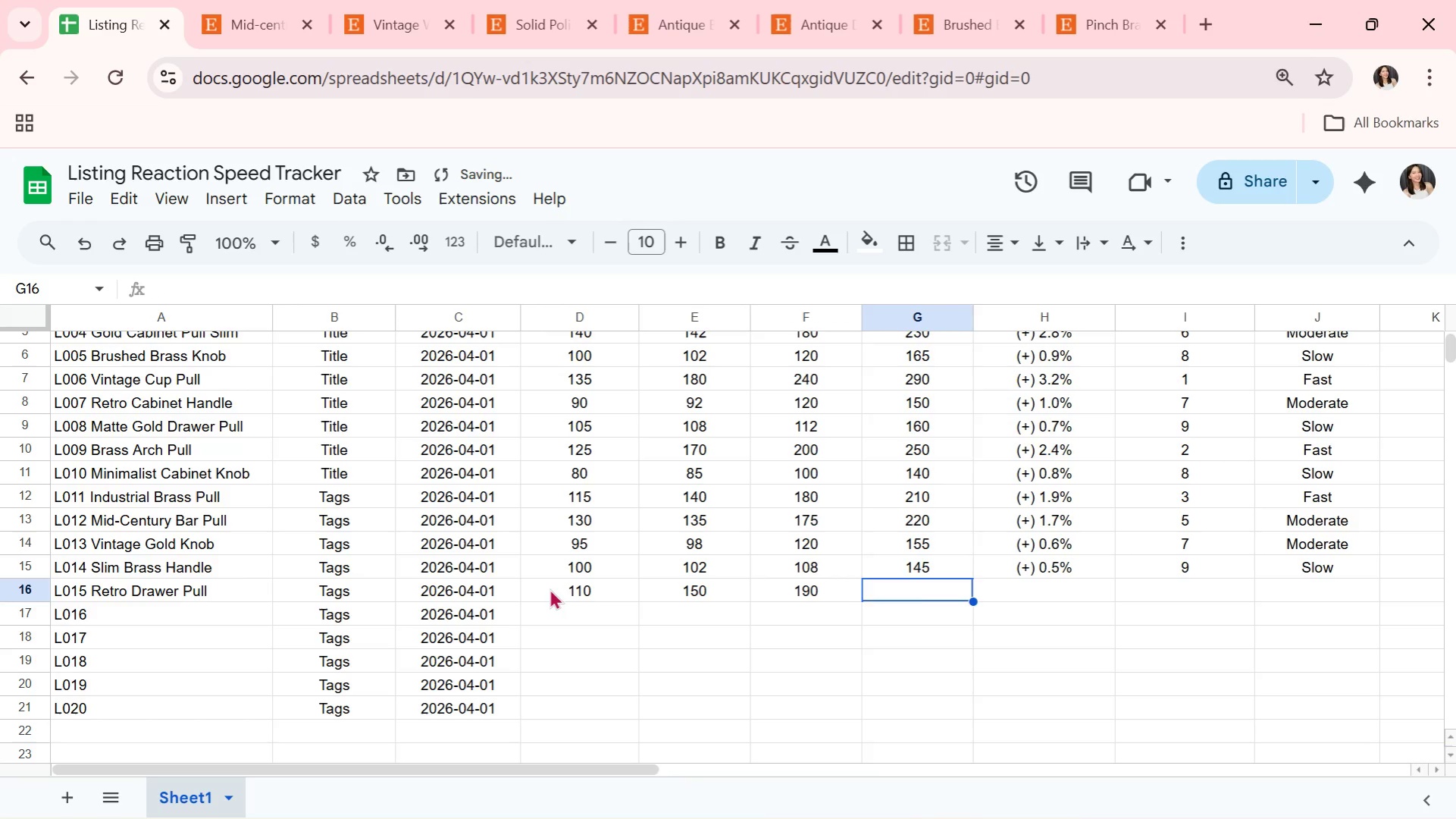 
type(250)
key(Backspace)
key(Backspace)
type(40)
 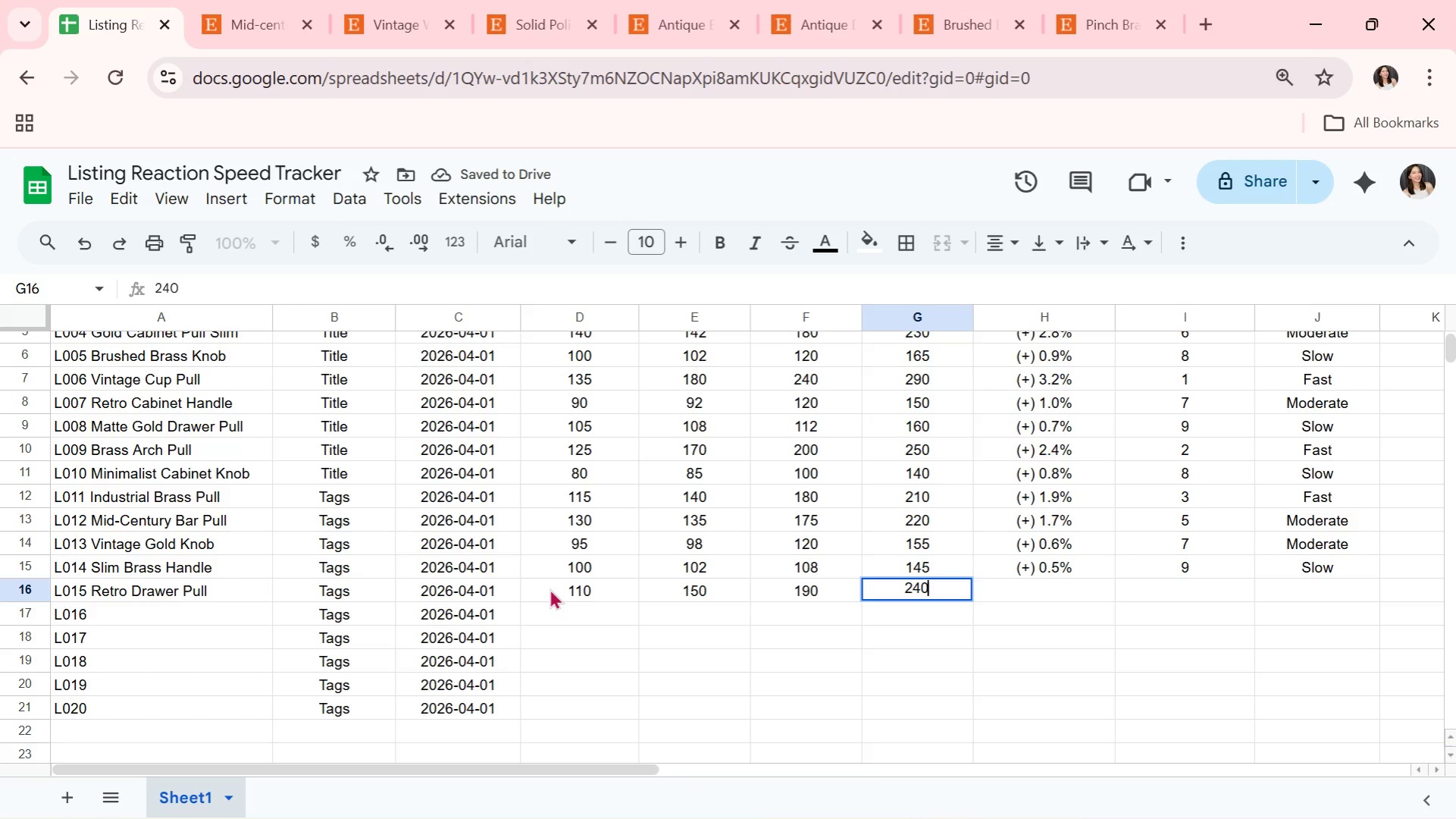 
key(ArrowLeft)
 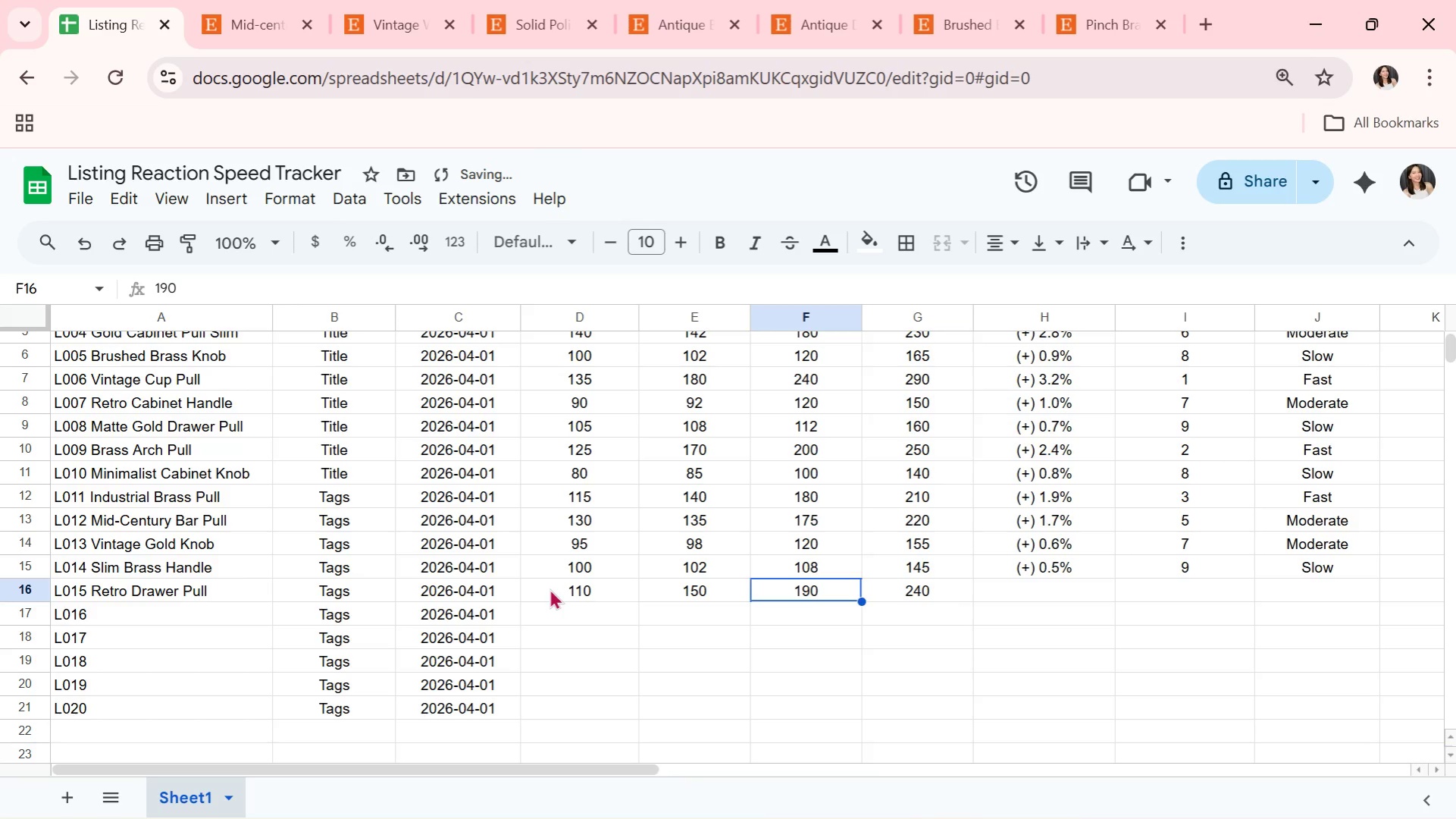 
key(ArrowLeft)
 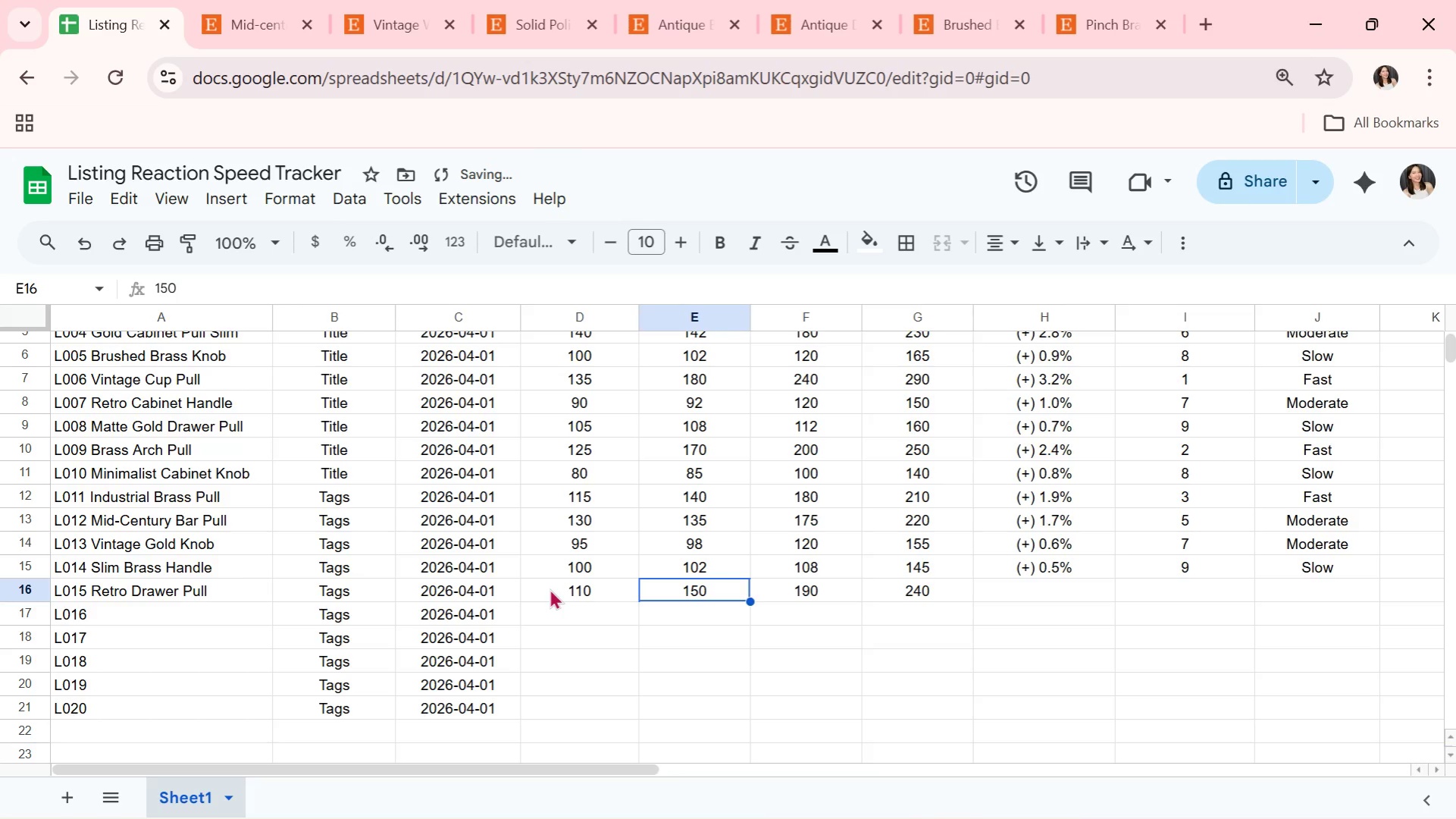 
key(ArrowLeft)
 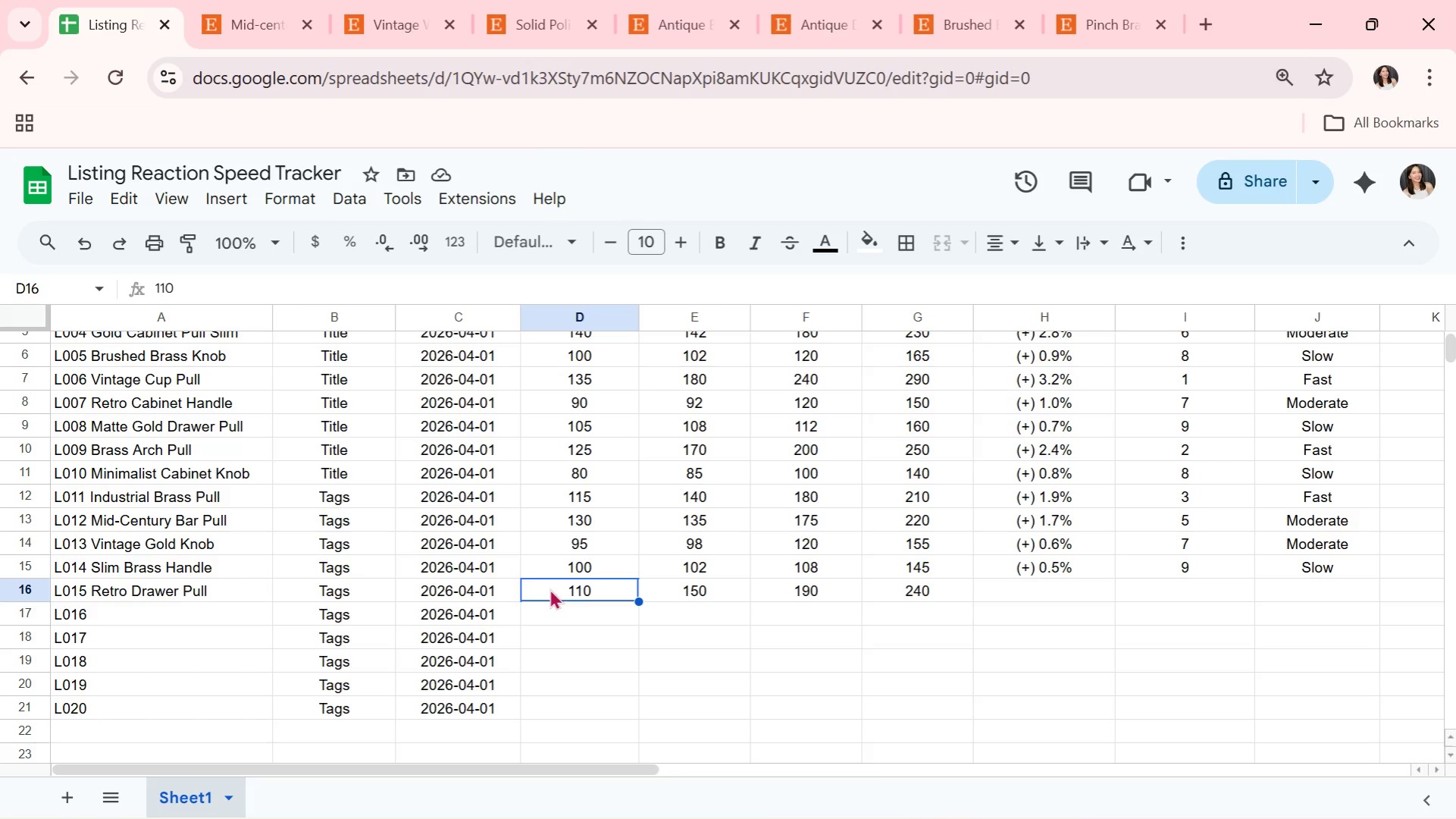 
wait(6.88)
 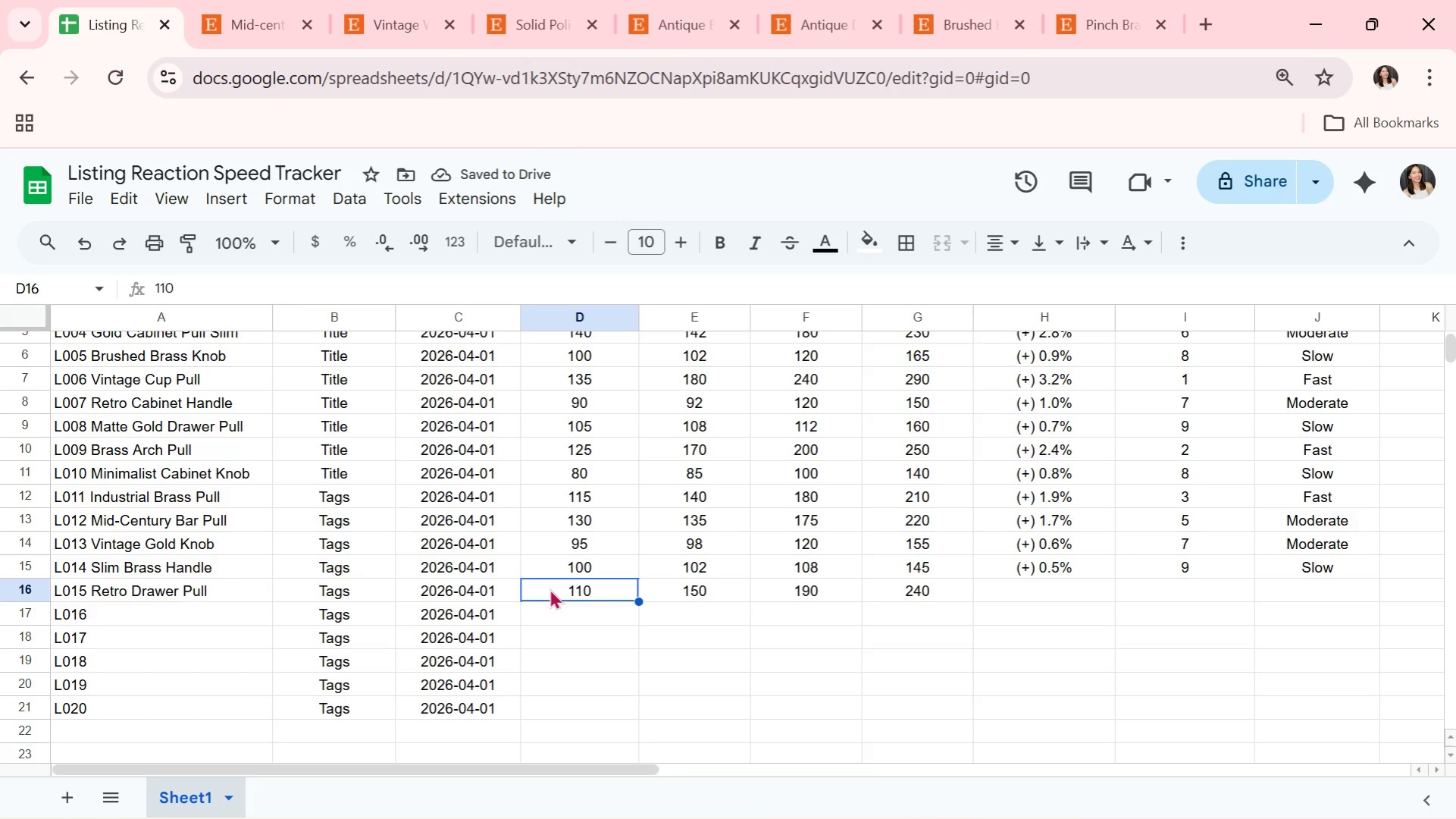 
key(ArrowRight)
 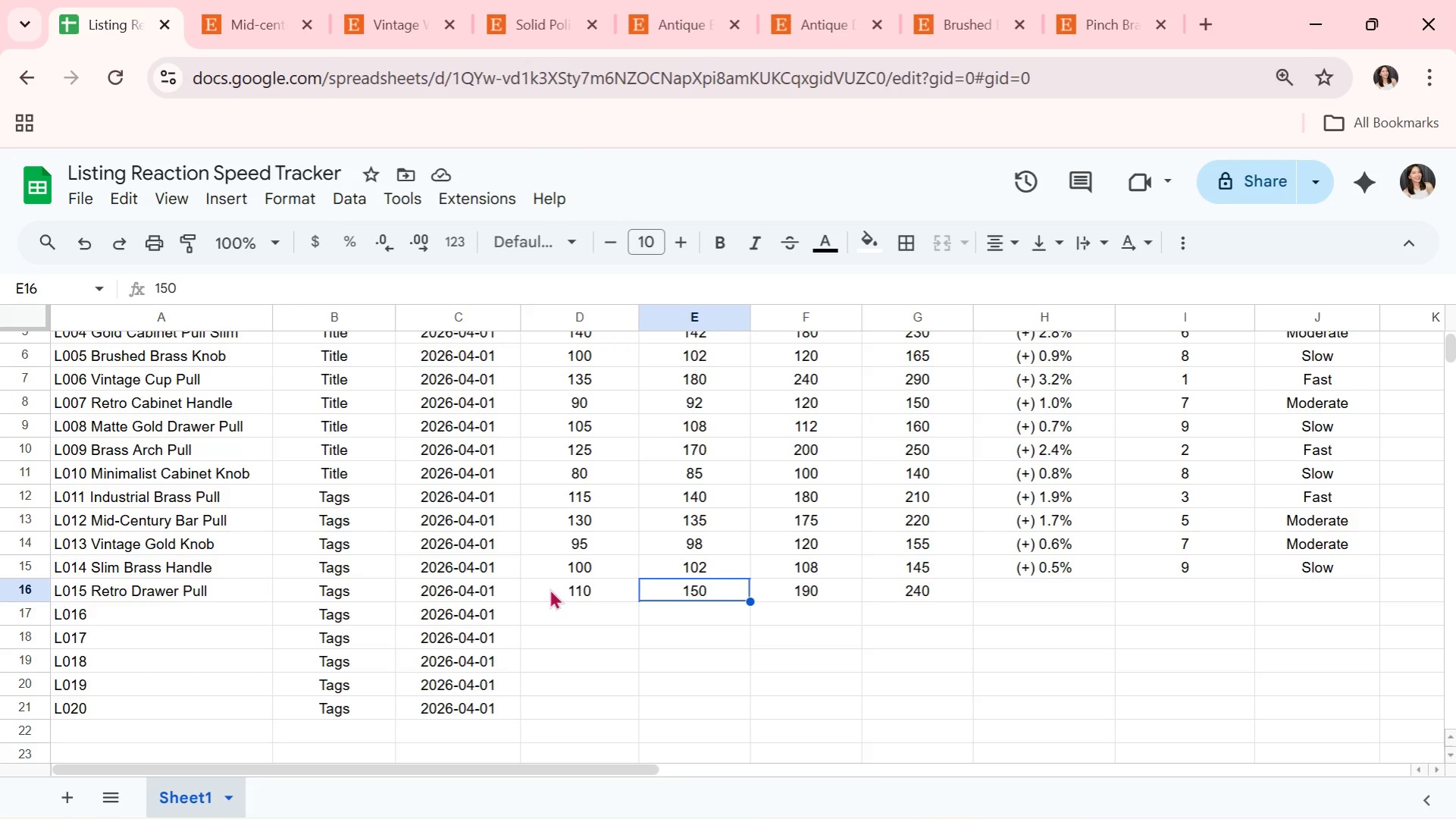 
key(ArrowRight)
 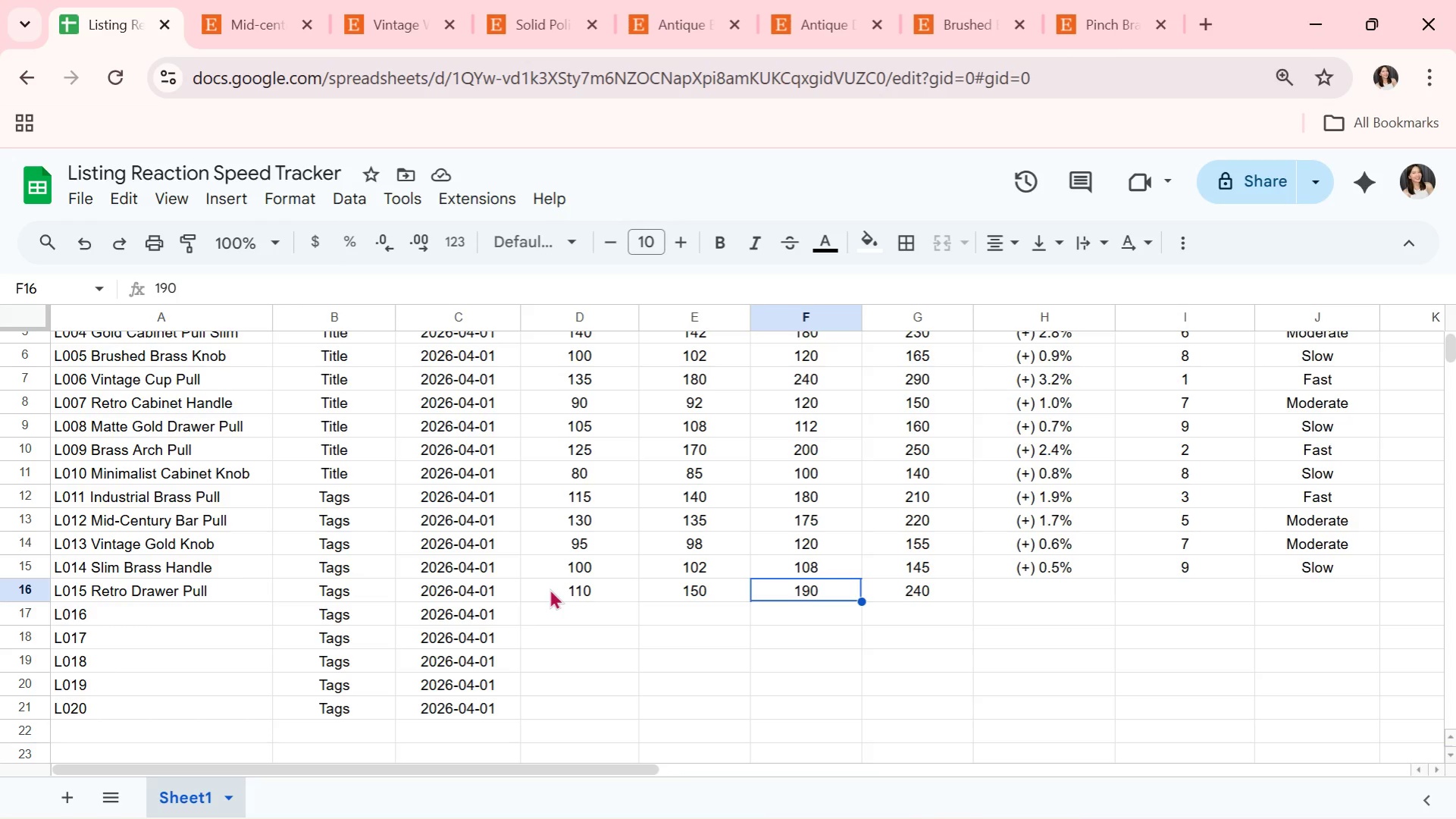 
key(ArrowRight)
 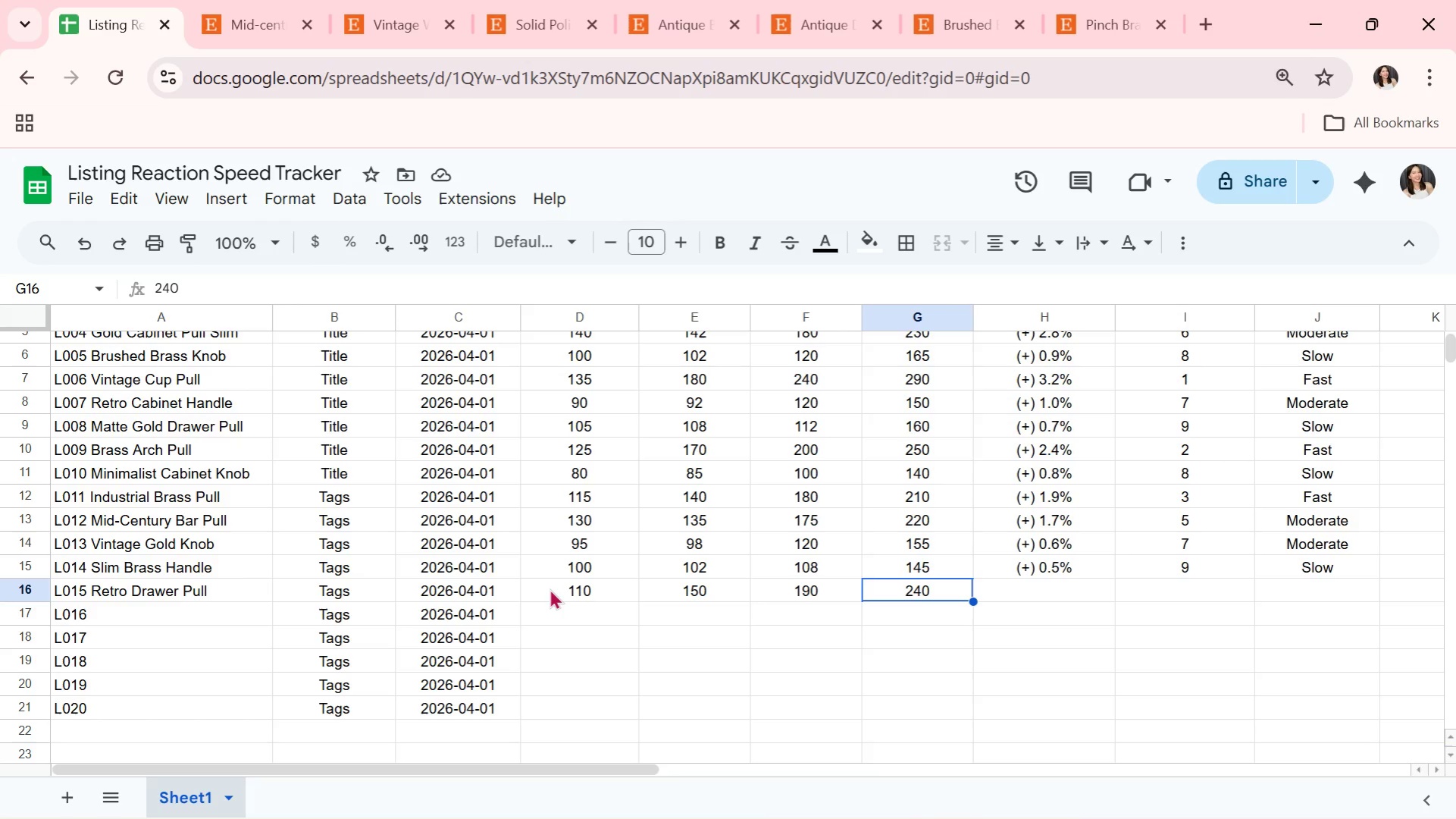 
key(ArrowRight)
 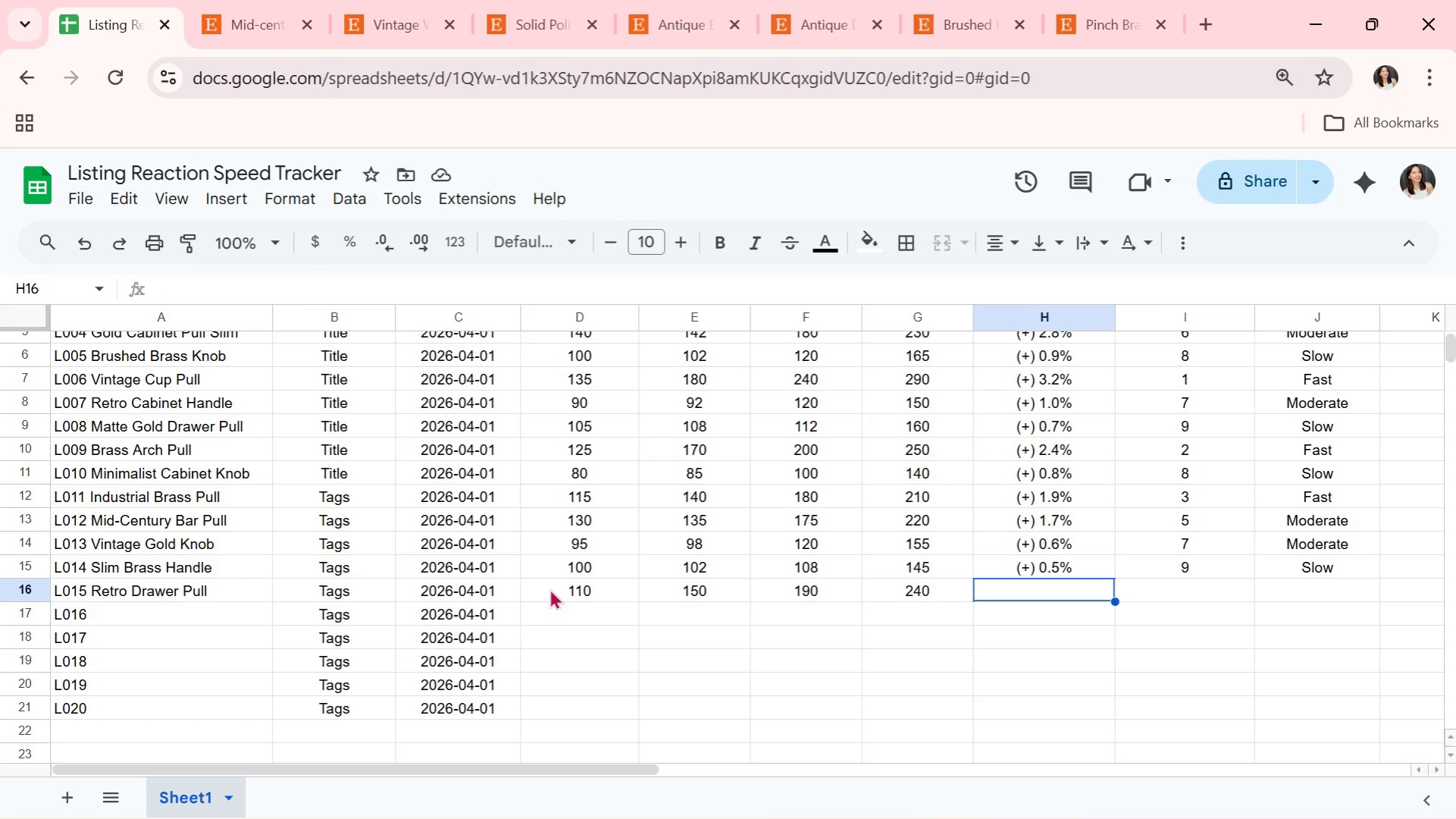 
key(Shift+9)
 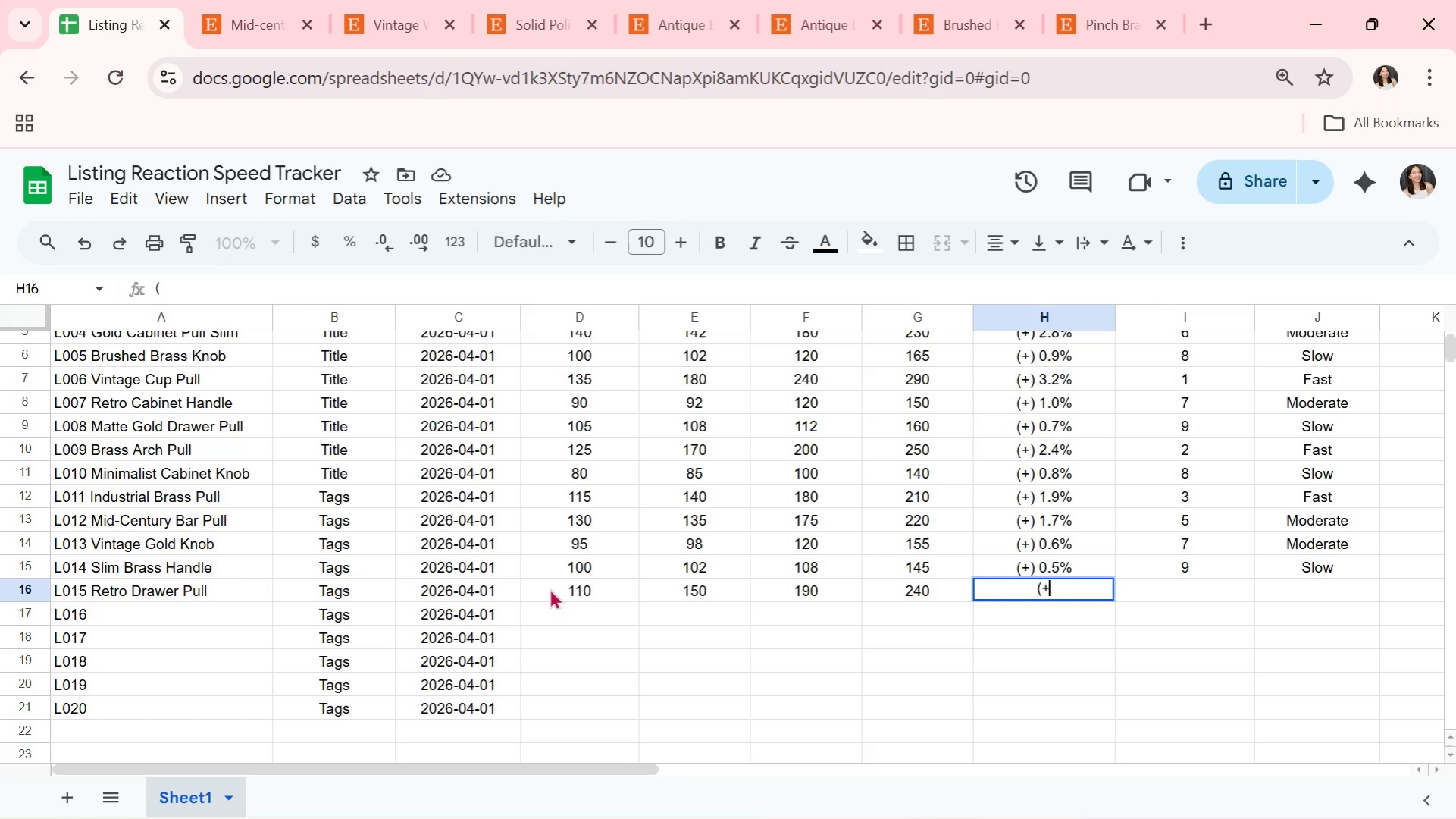 
key(Shift+Equal)
 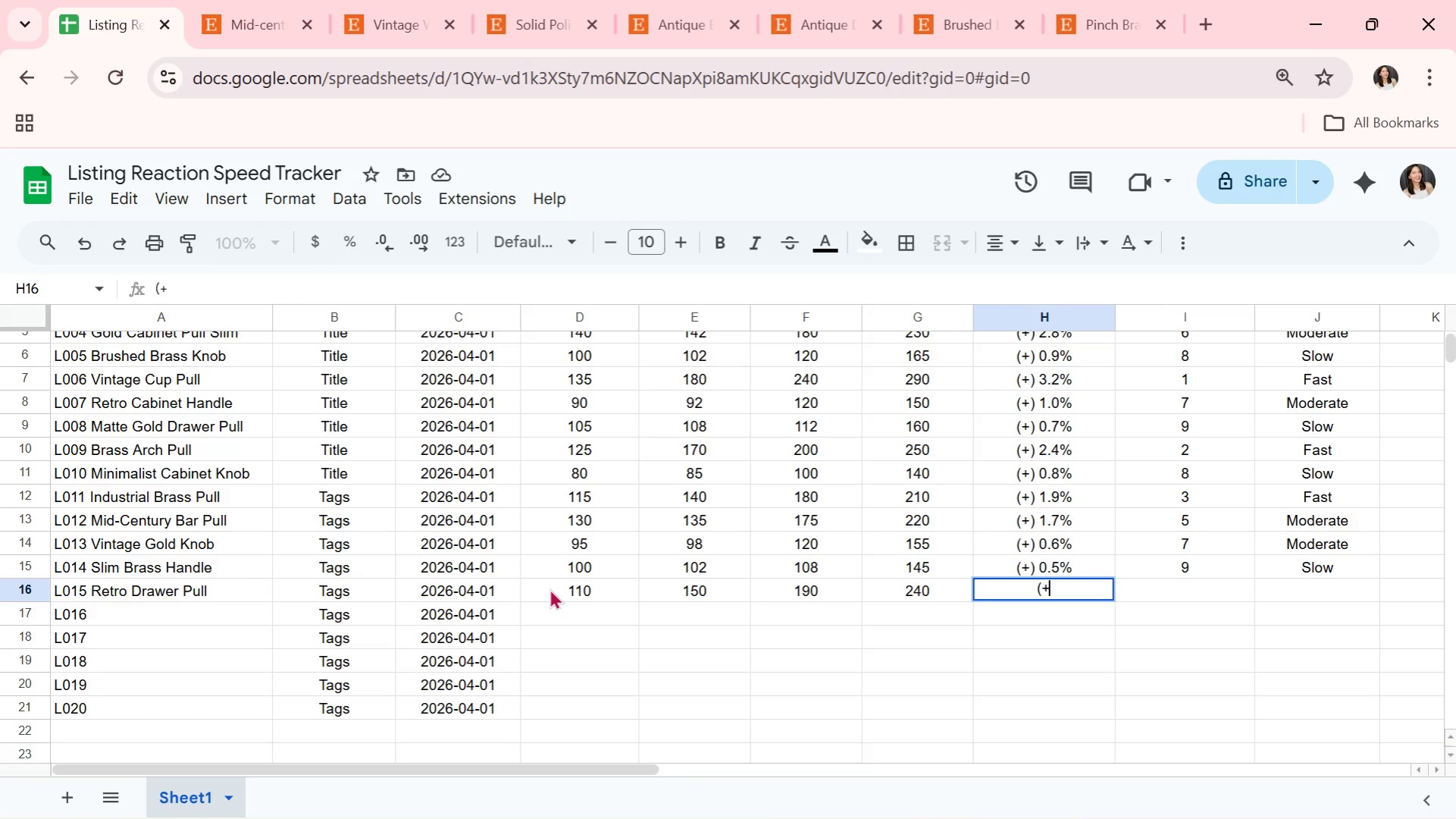 
key(Shift+0)
 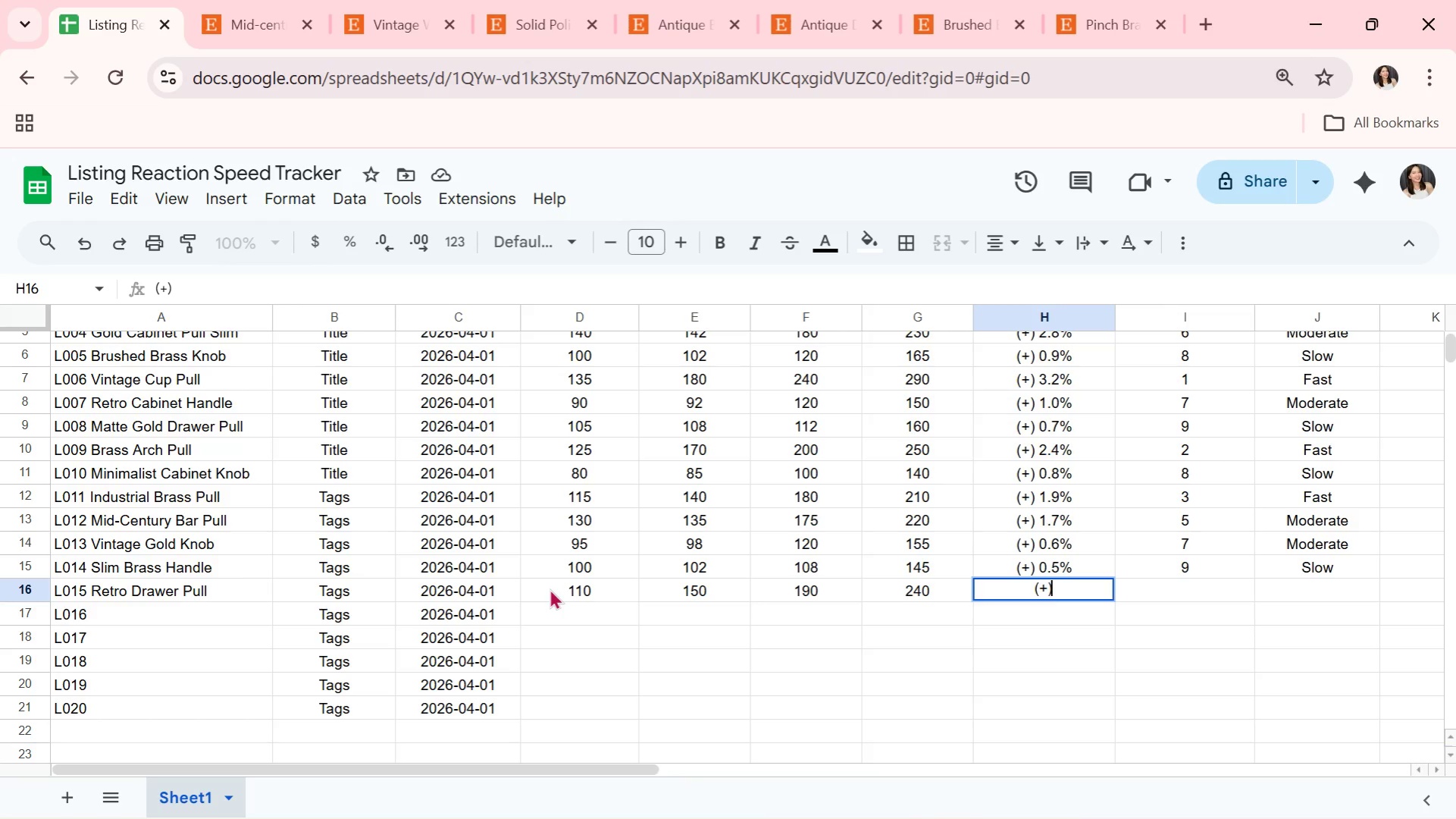 
key(Space)
 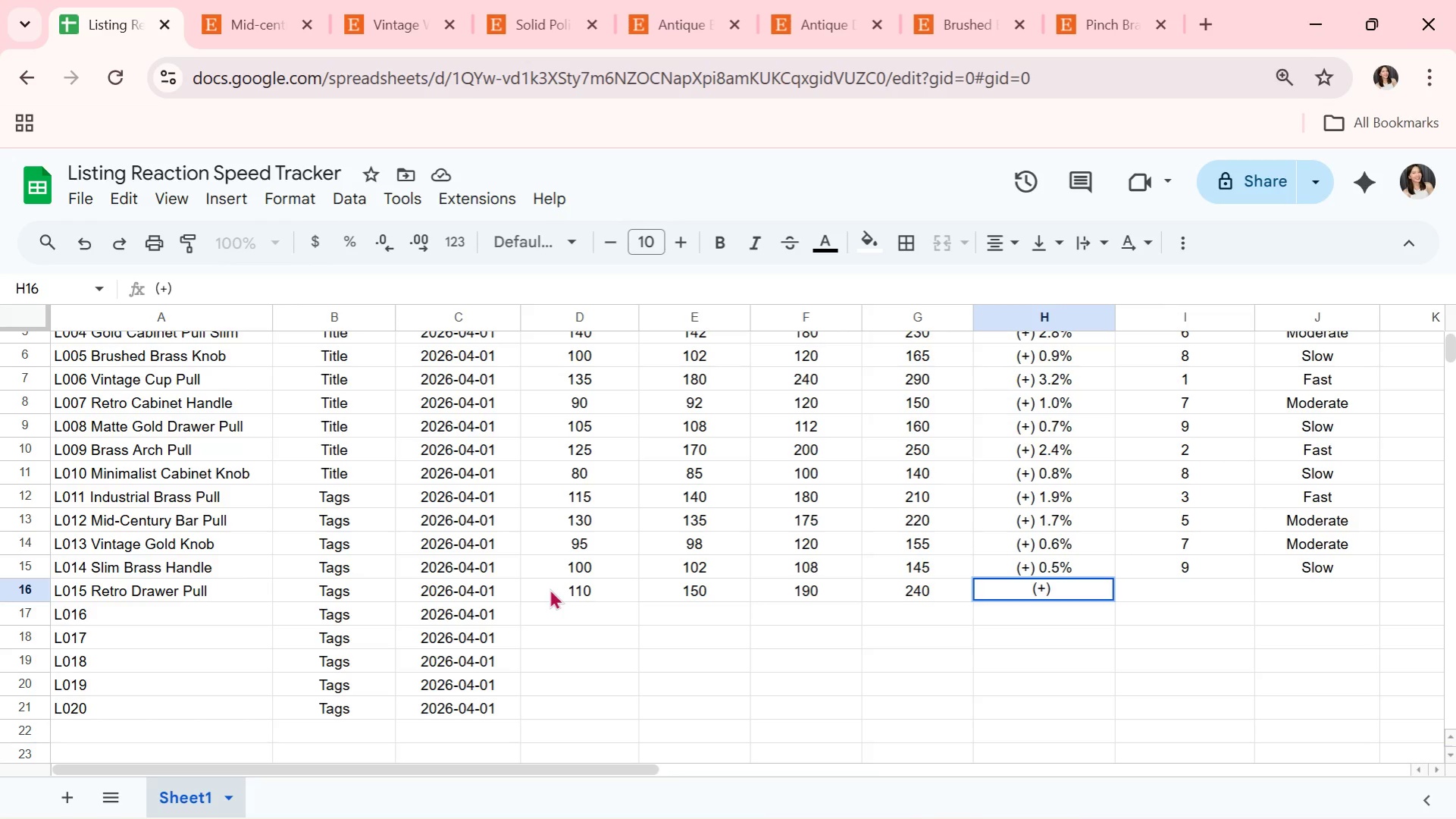 
key(2)
 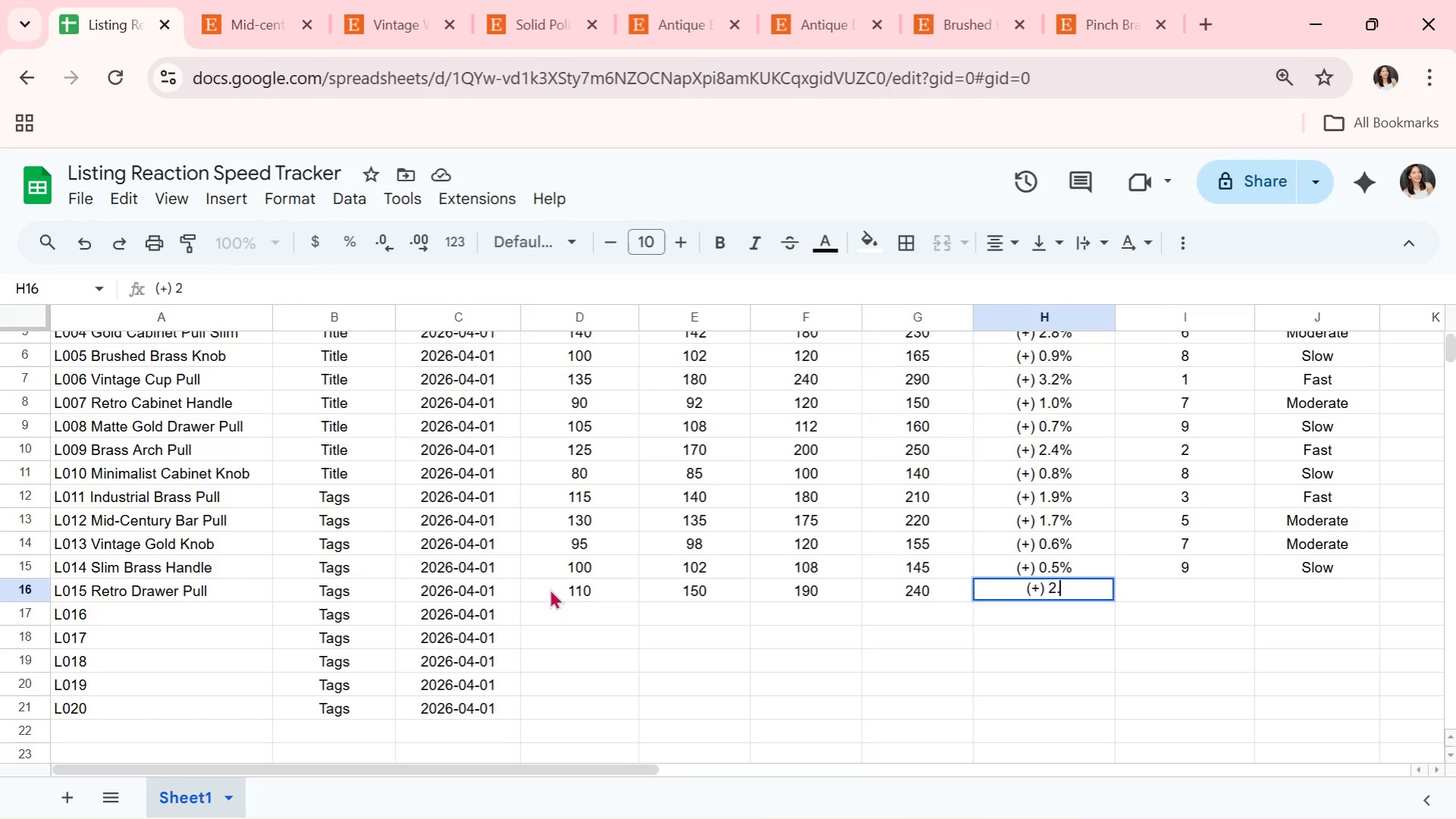 
key(Period)
 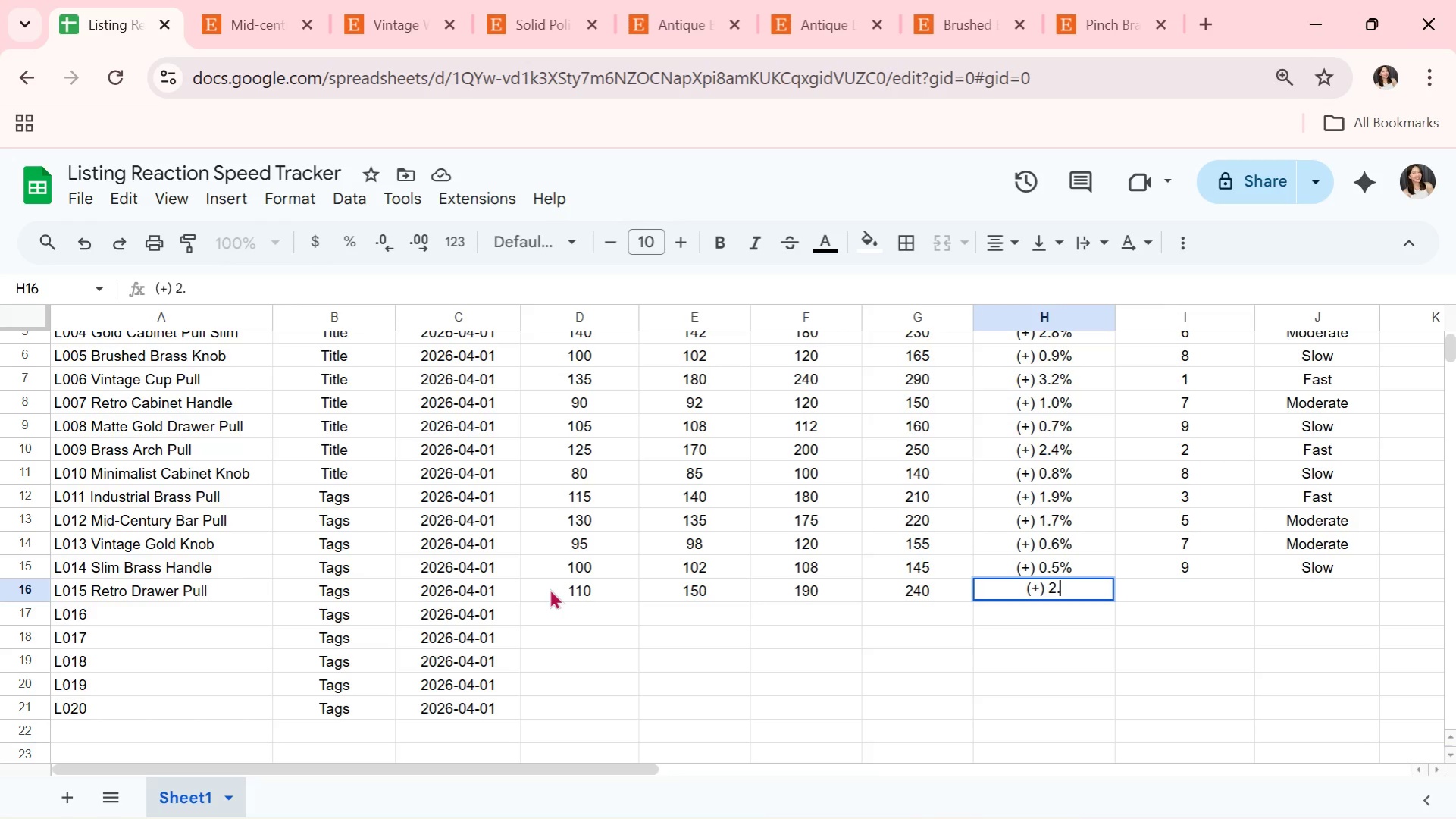 
key(2)
 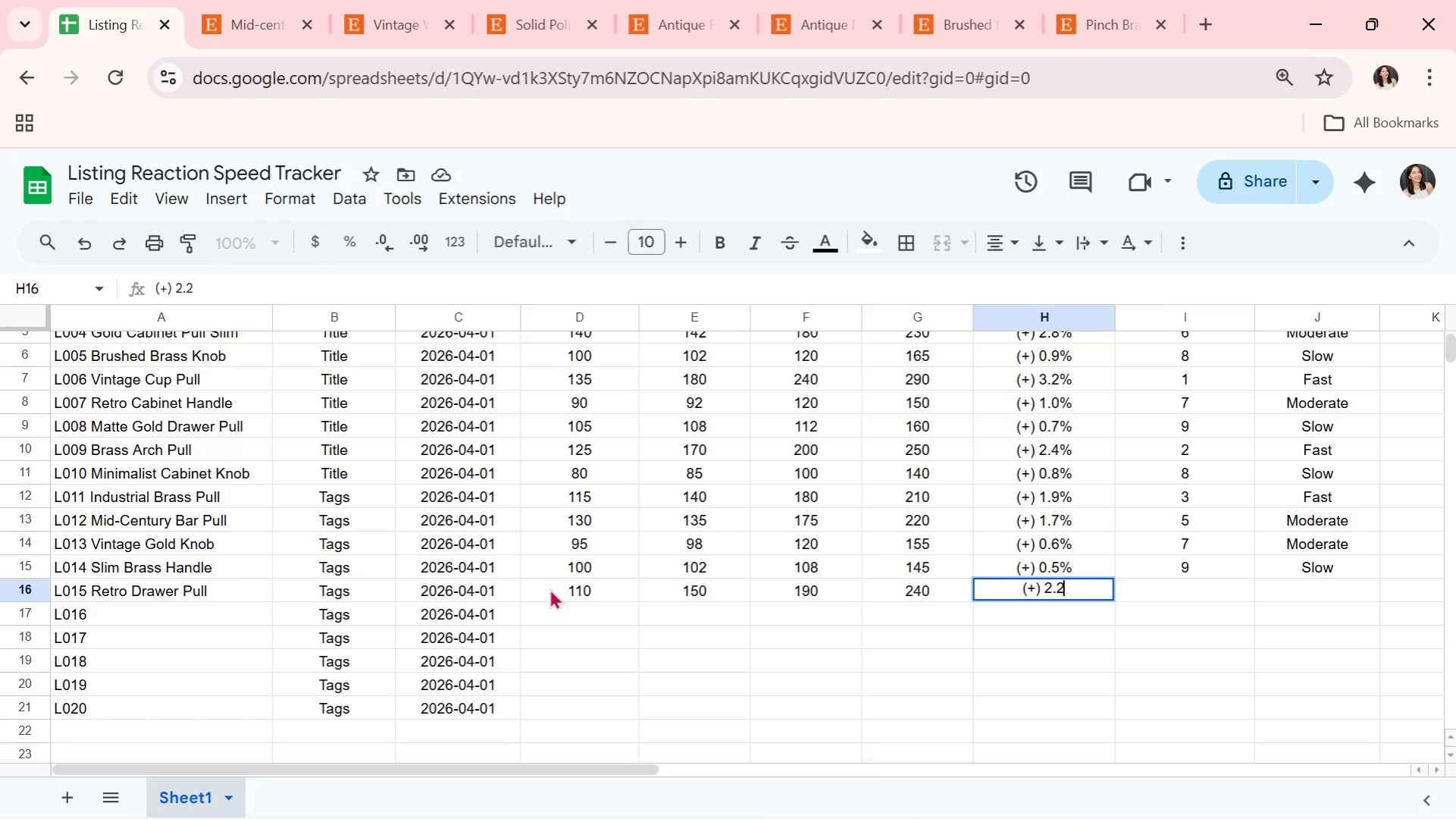 
key(Shift+ShiftRight)
 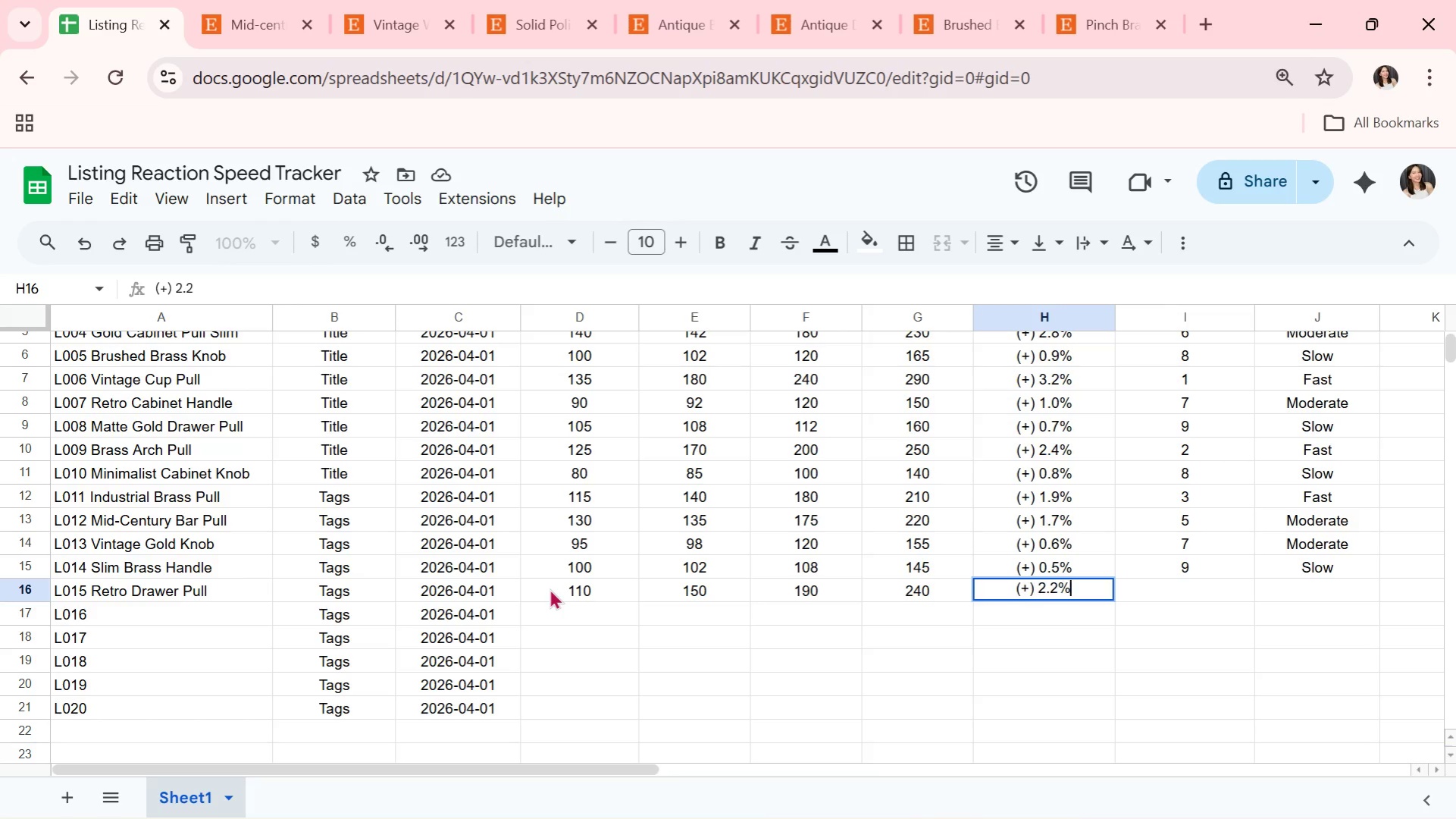 
key(Shift+5)
 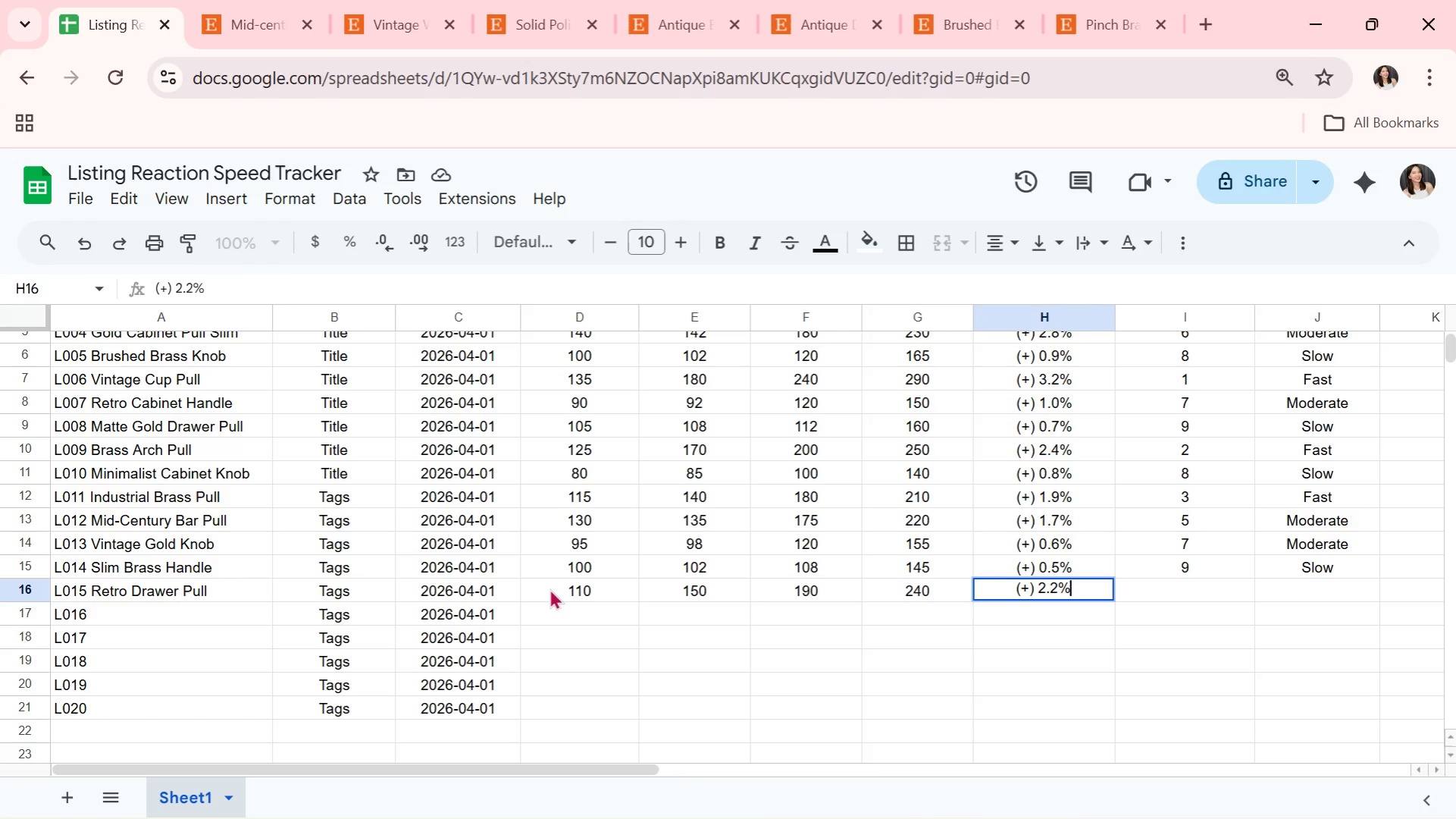 
key(ArrowRight)
 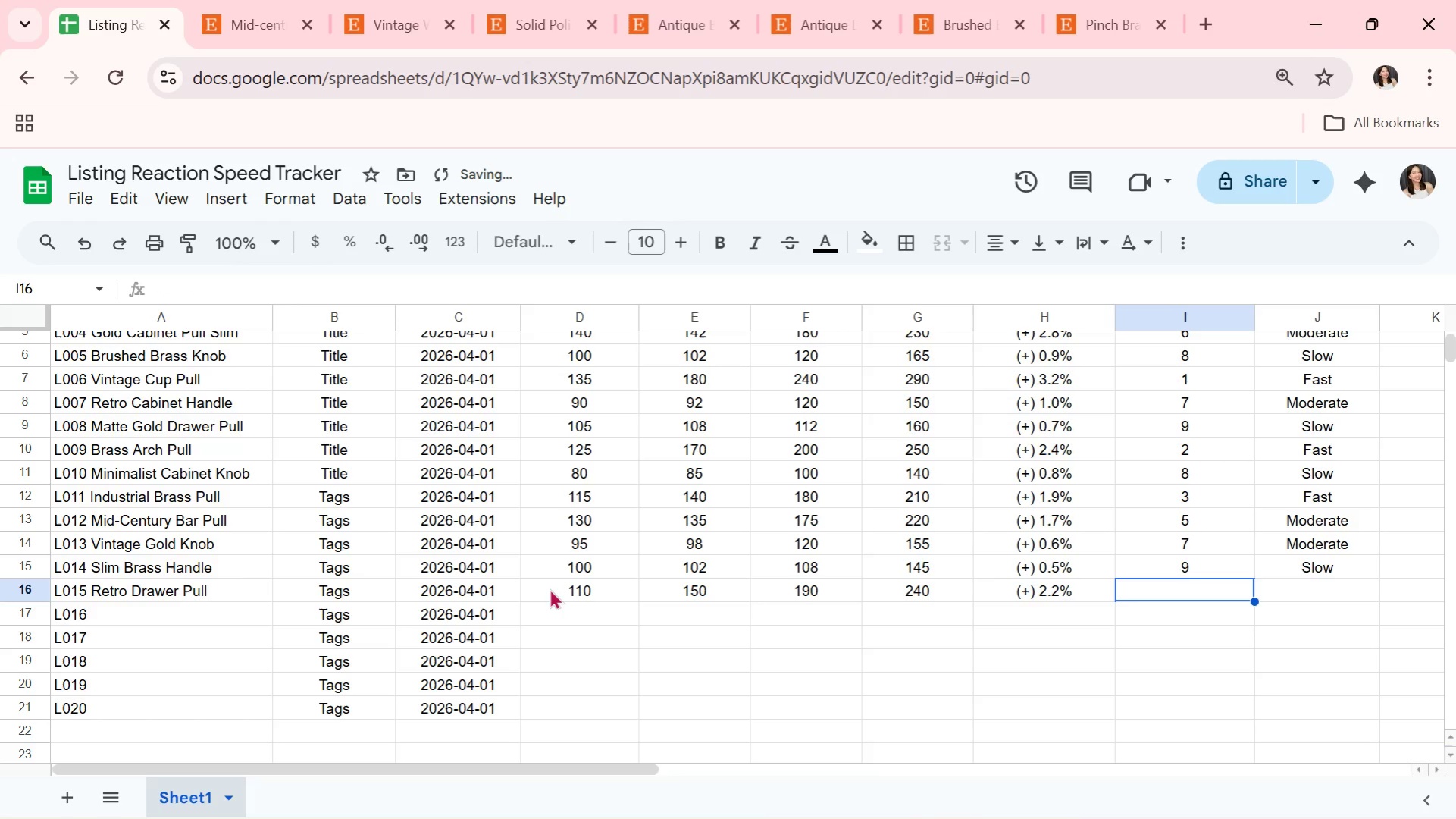 
key(2)
 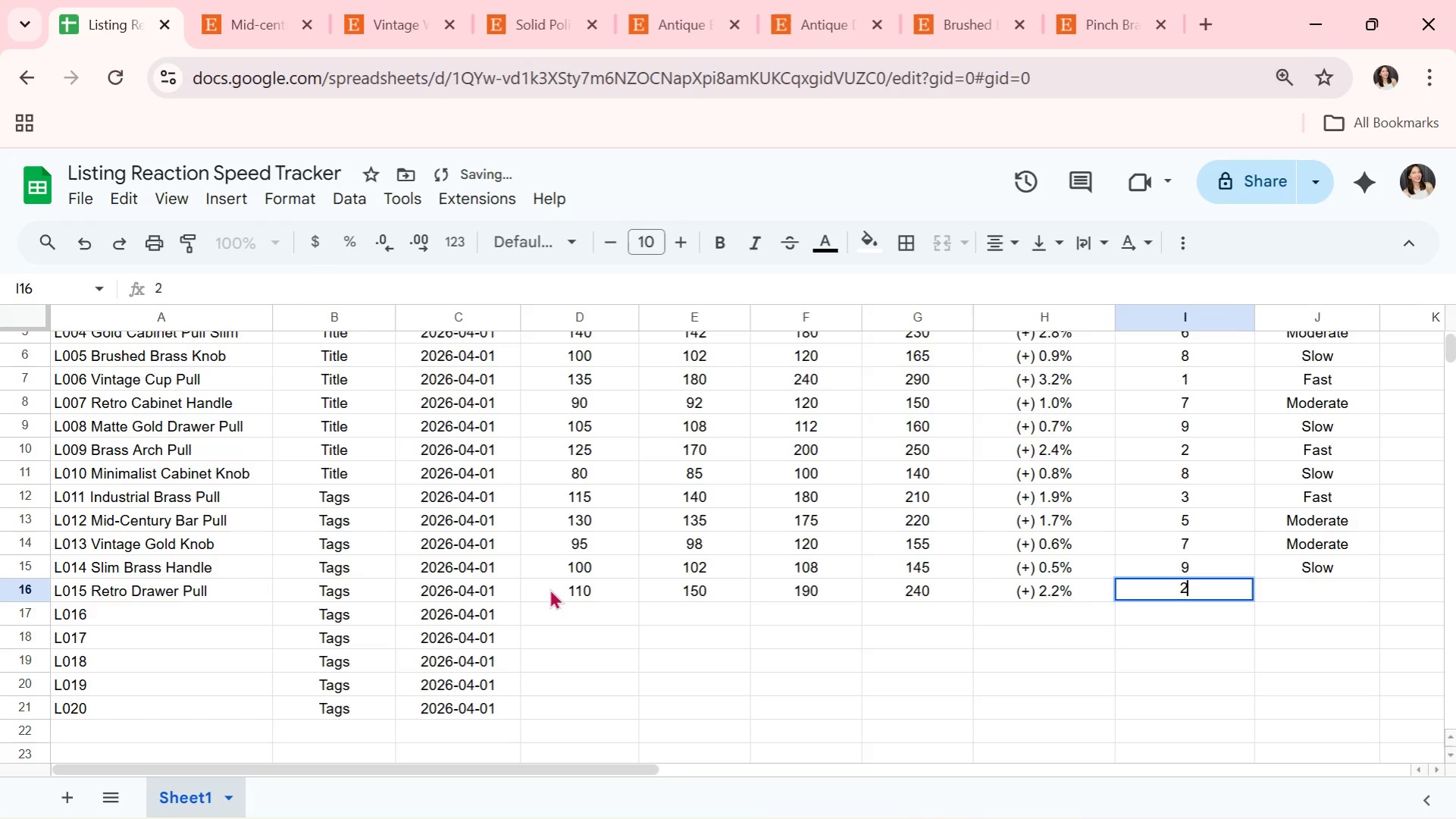 
key(ArrowRight)
 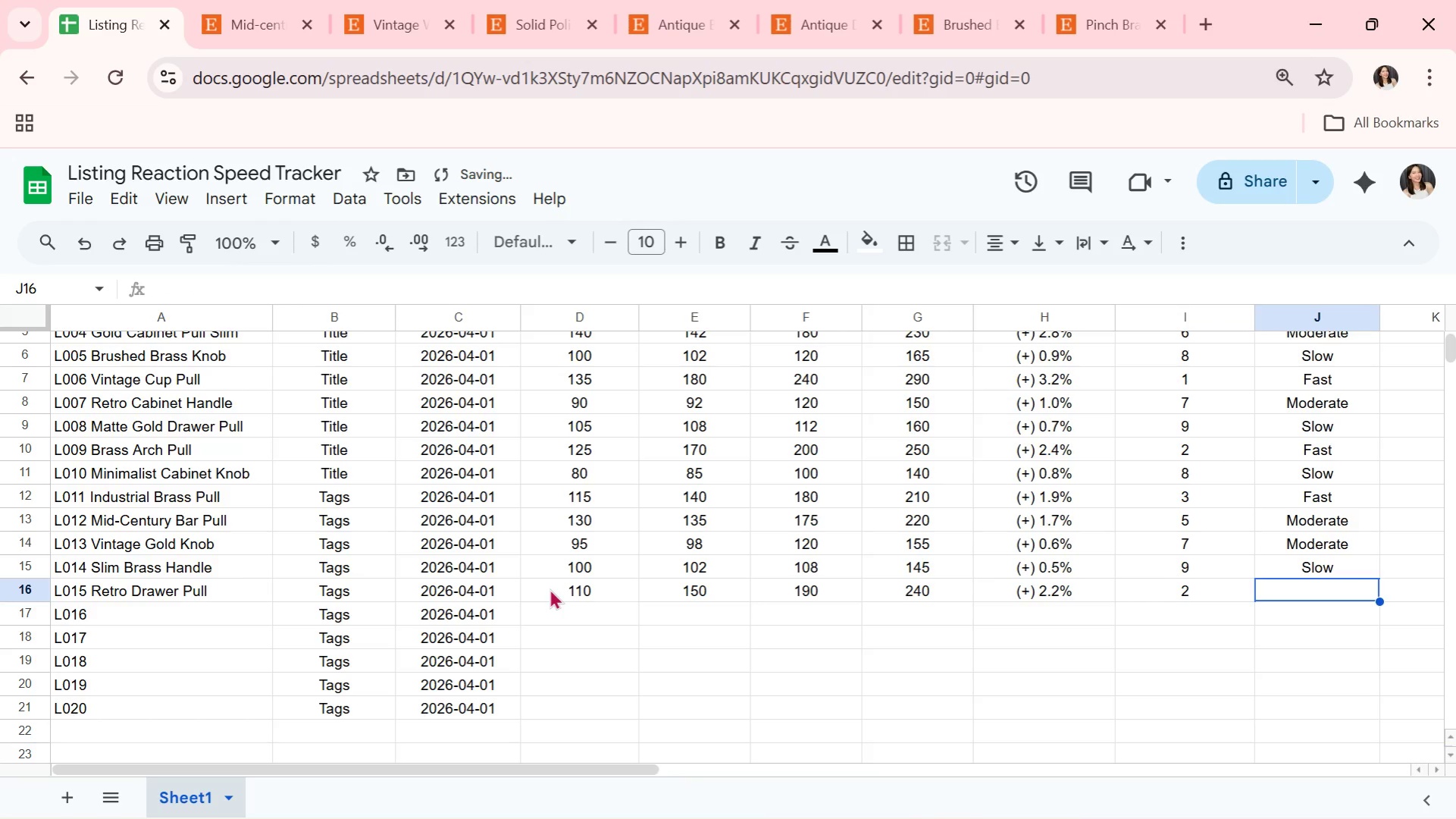 
type(Fast)
 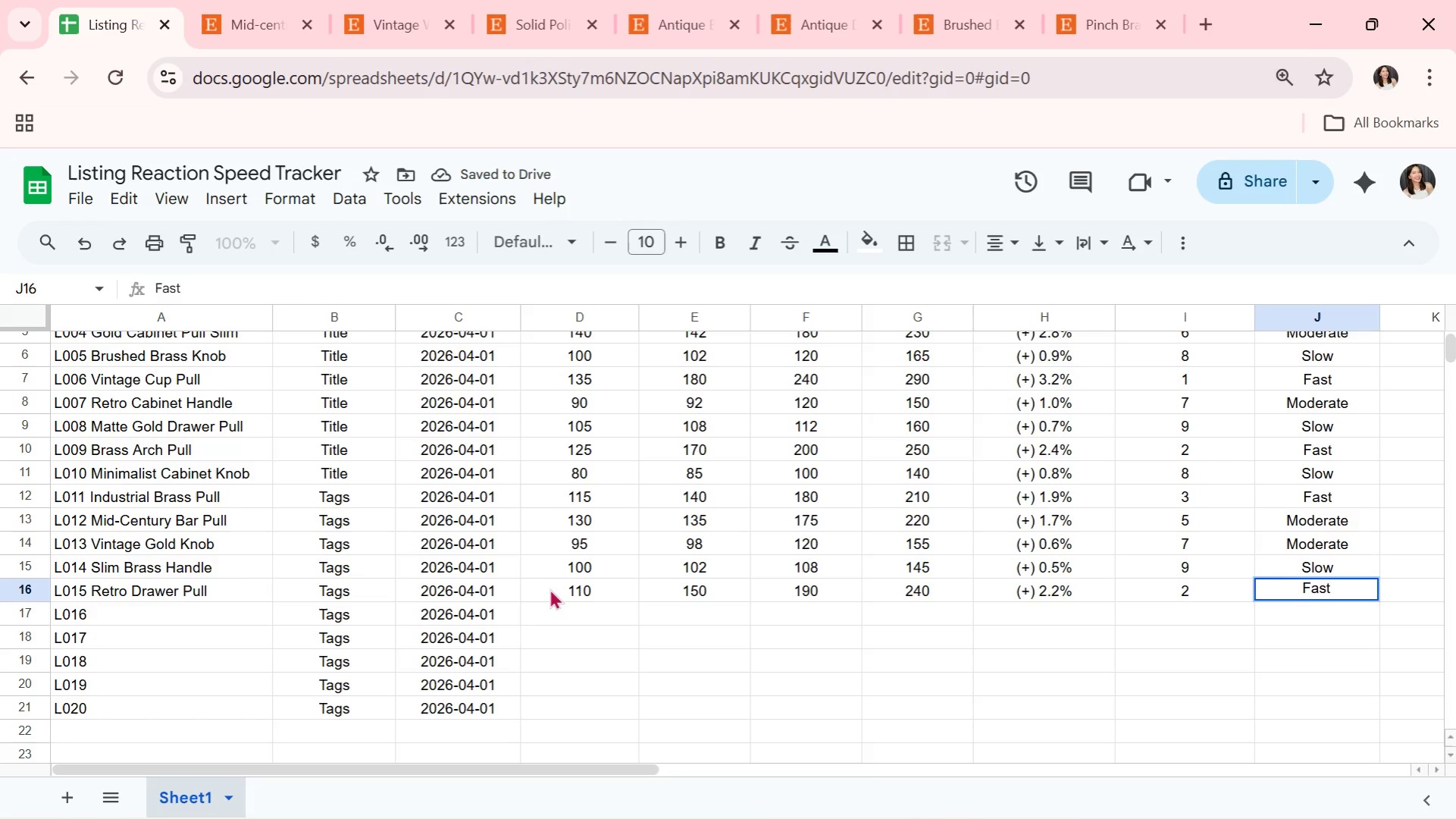 
key(Enter)
 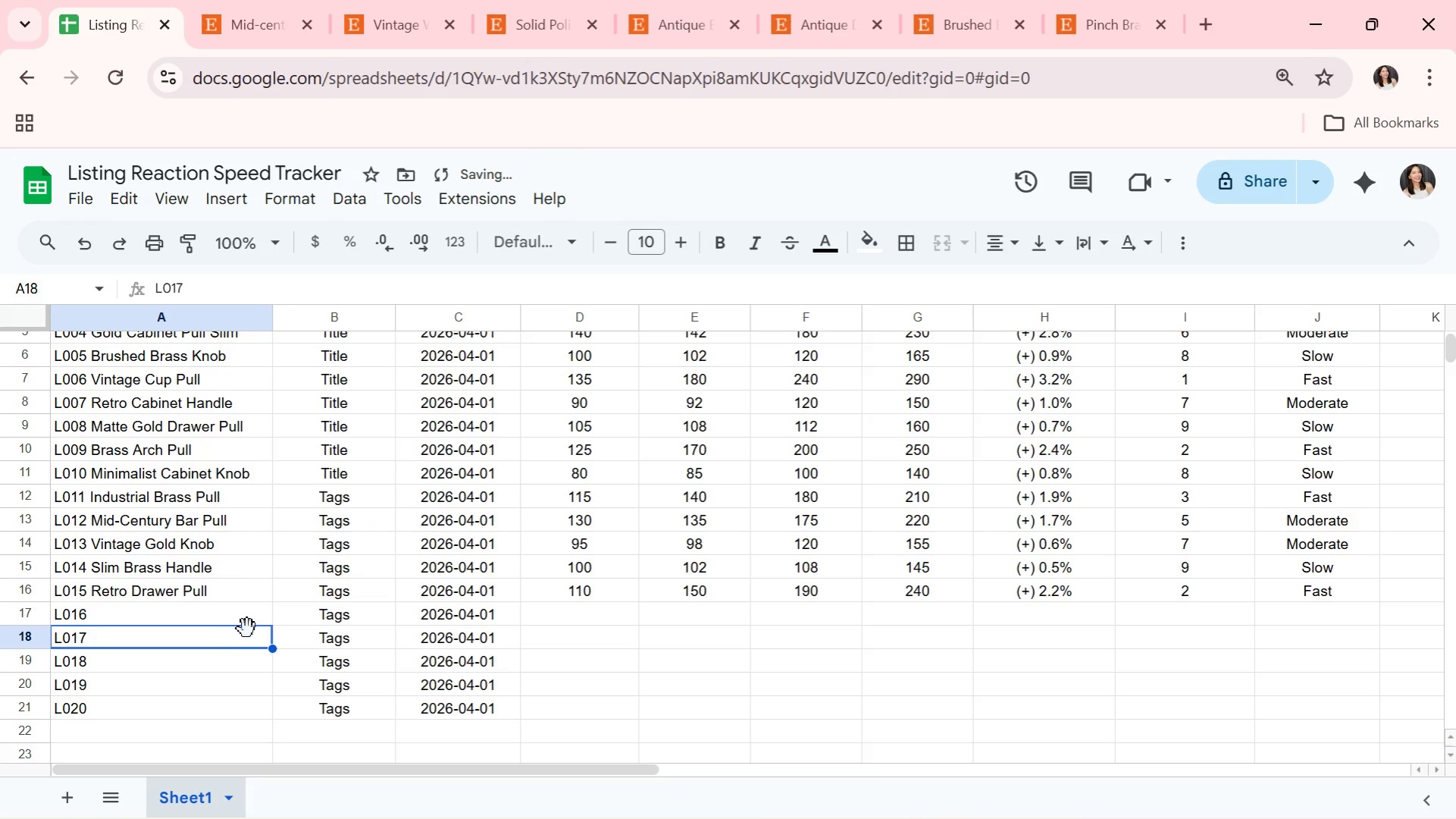 
double_click([237, 615])
 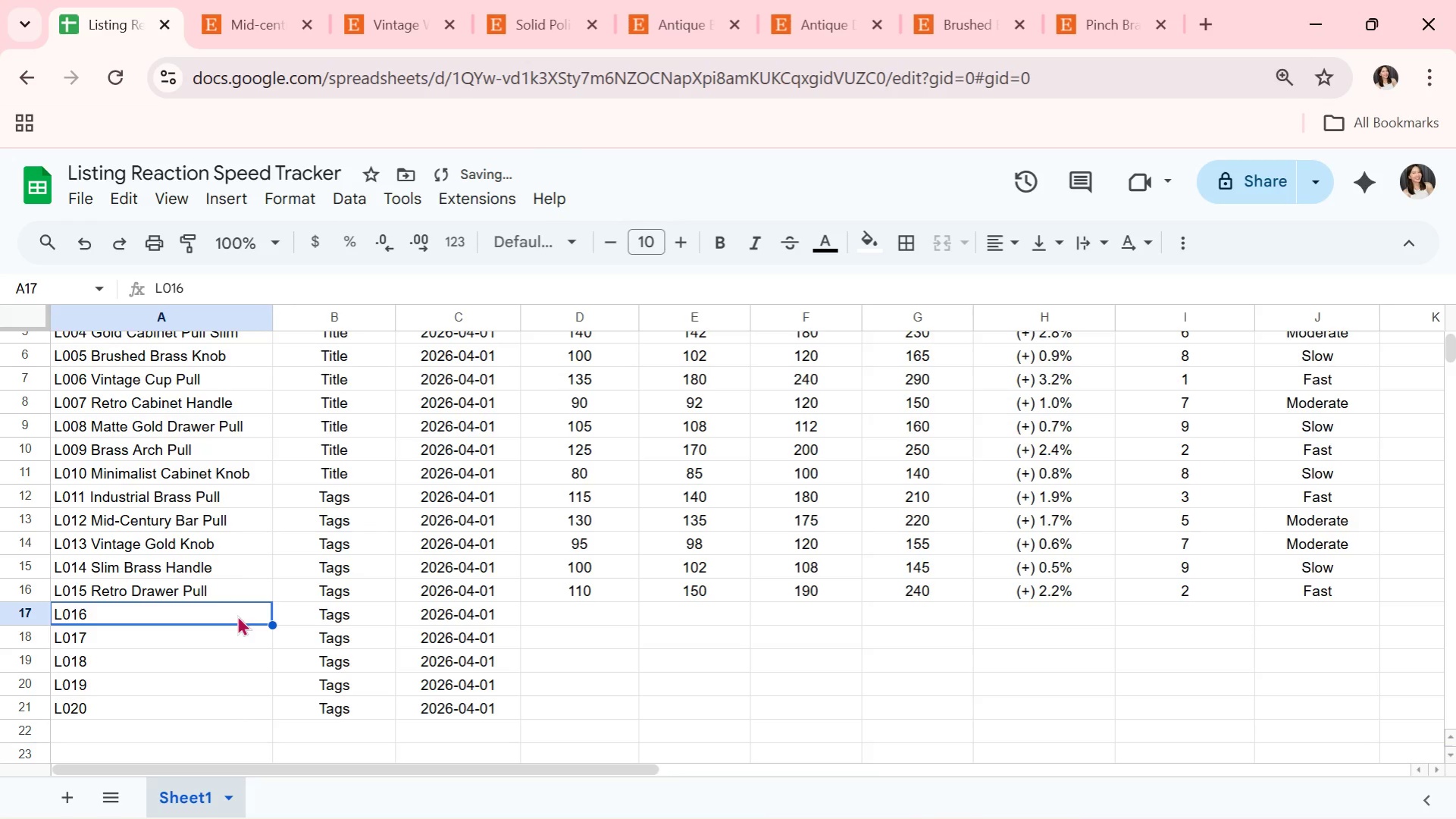 
triple_click([237, 615])
 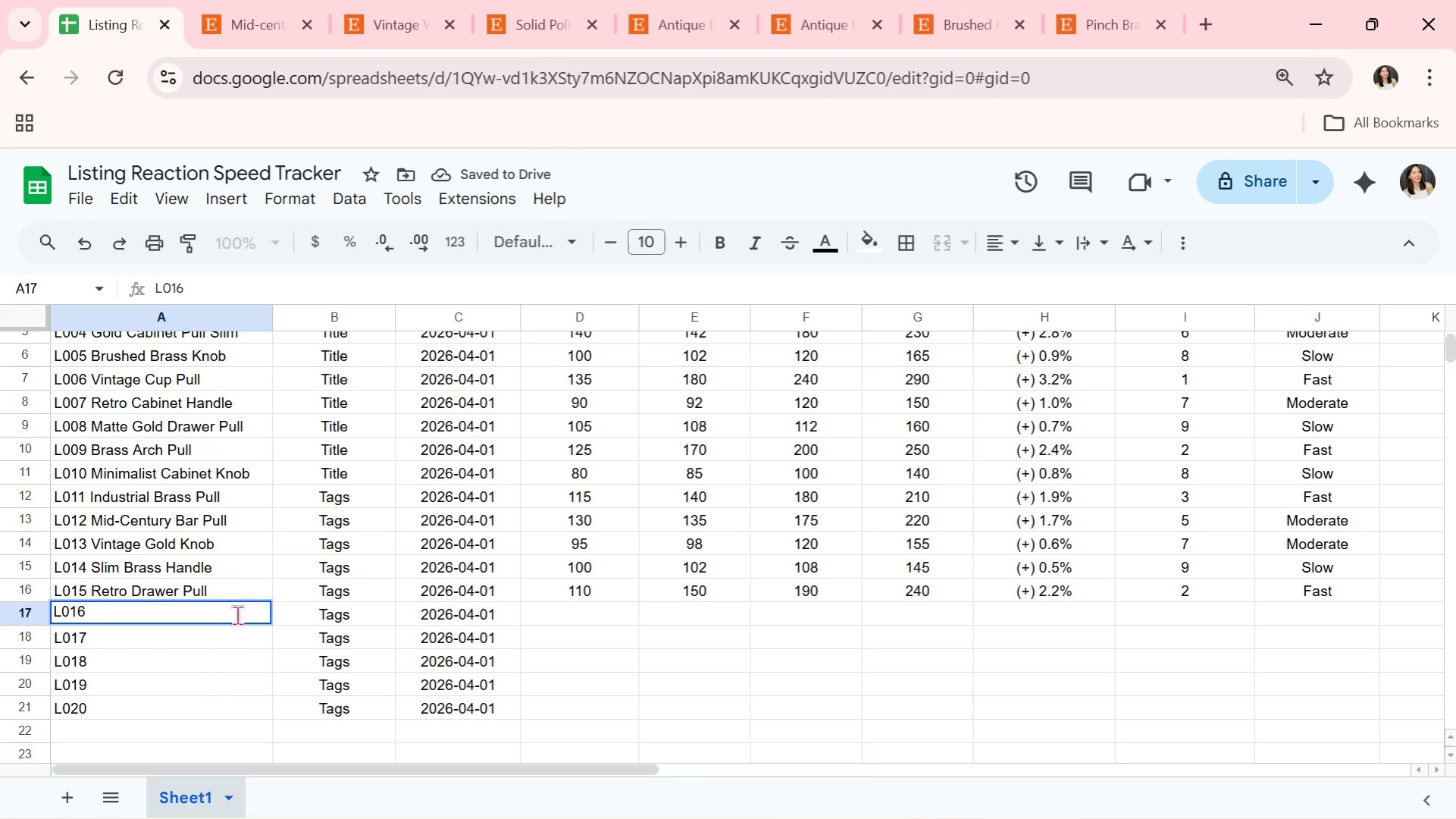 
type( Antique Cabinet Pull)
 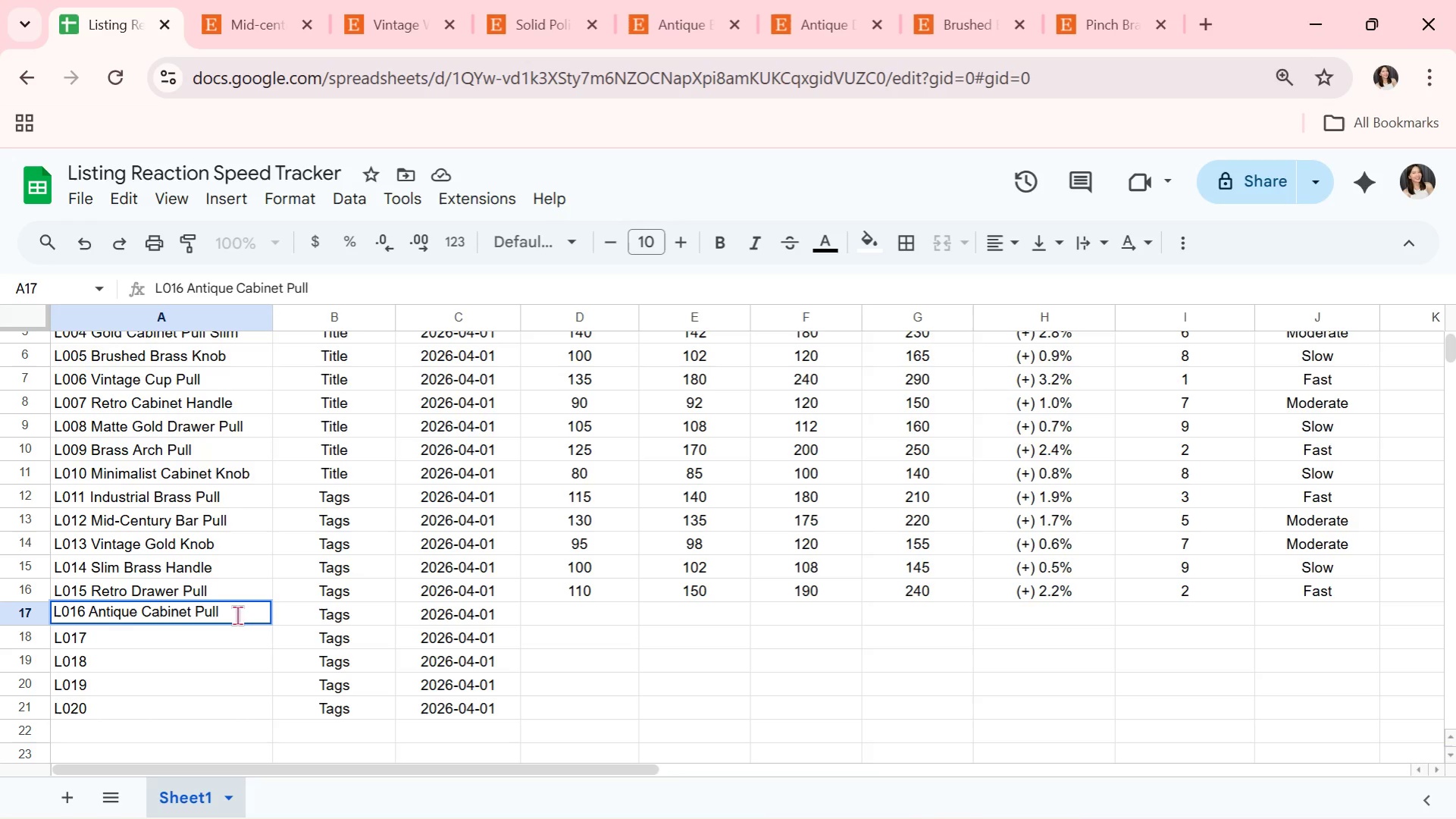 
key(ArrowDown)
 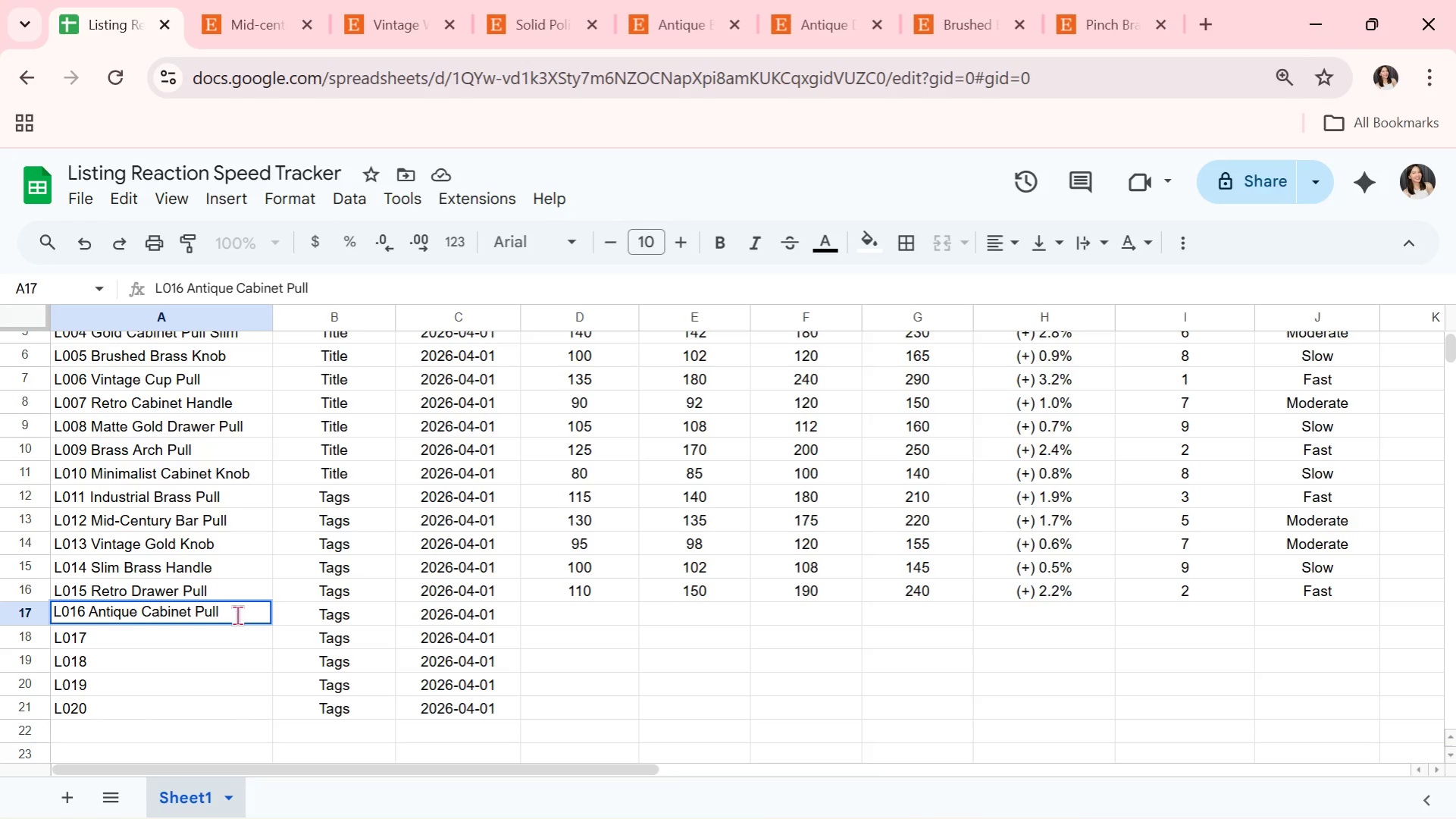 
key(Enter)
 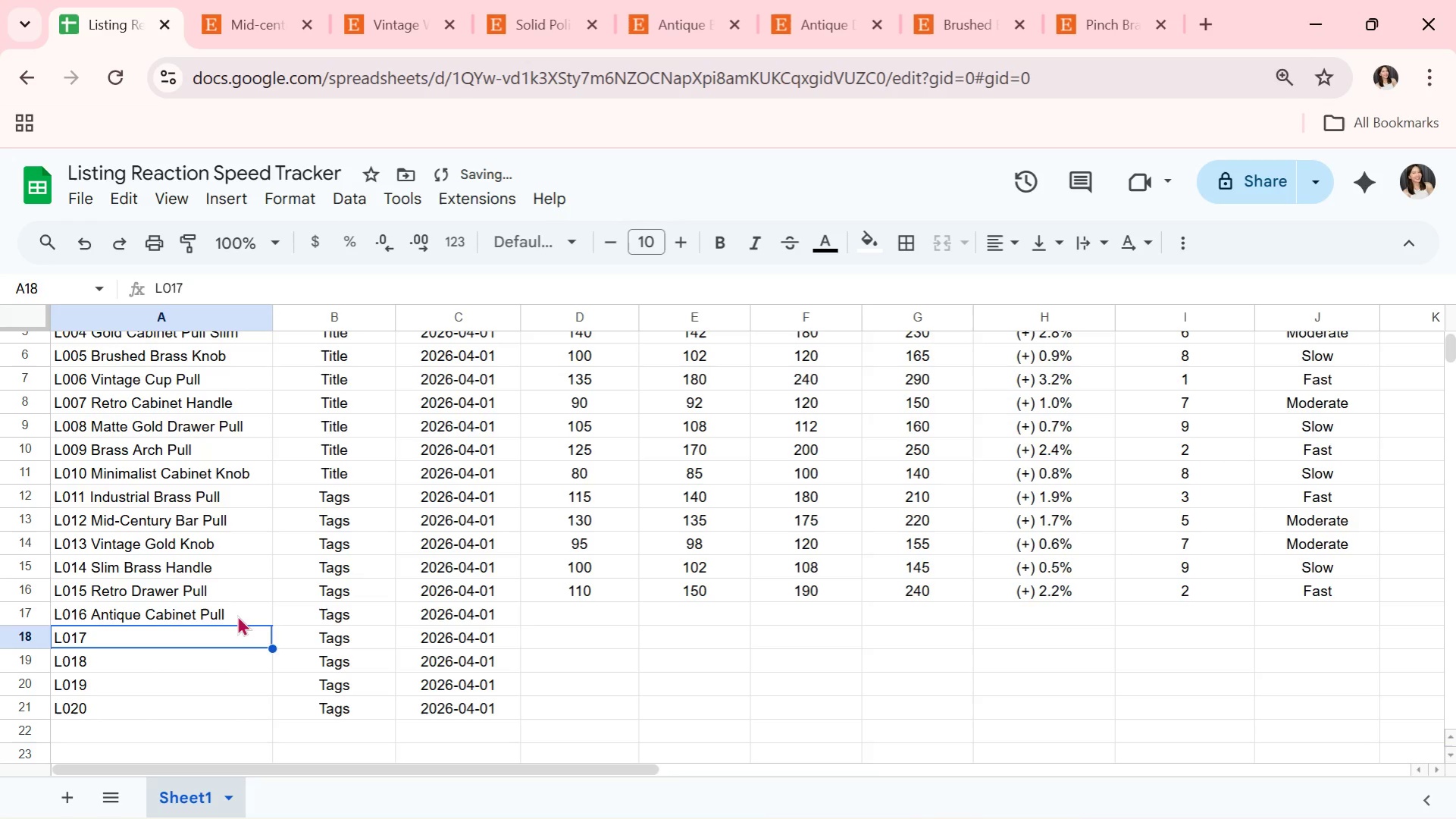 
left_click([237, 615])
 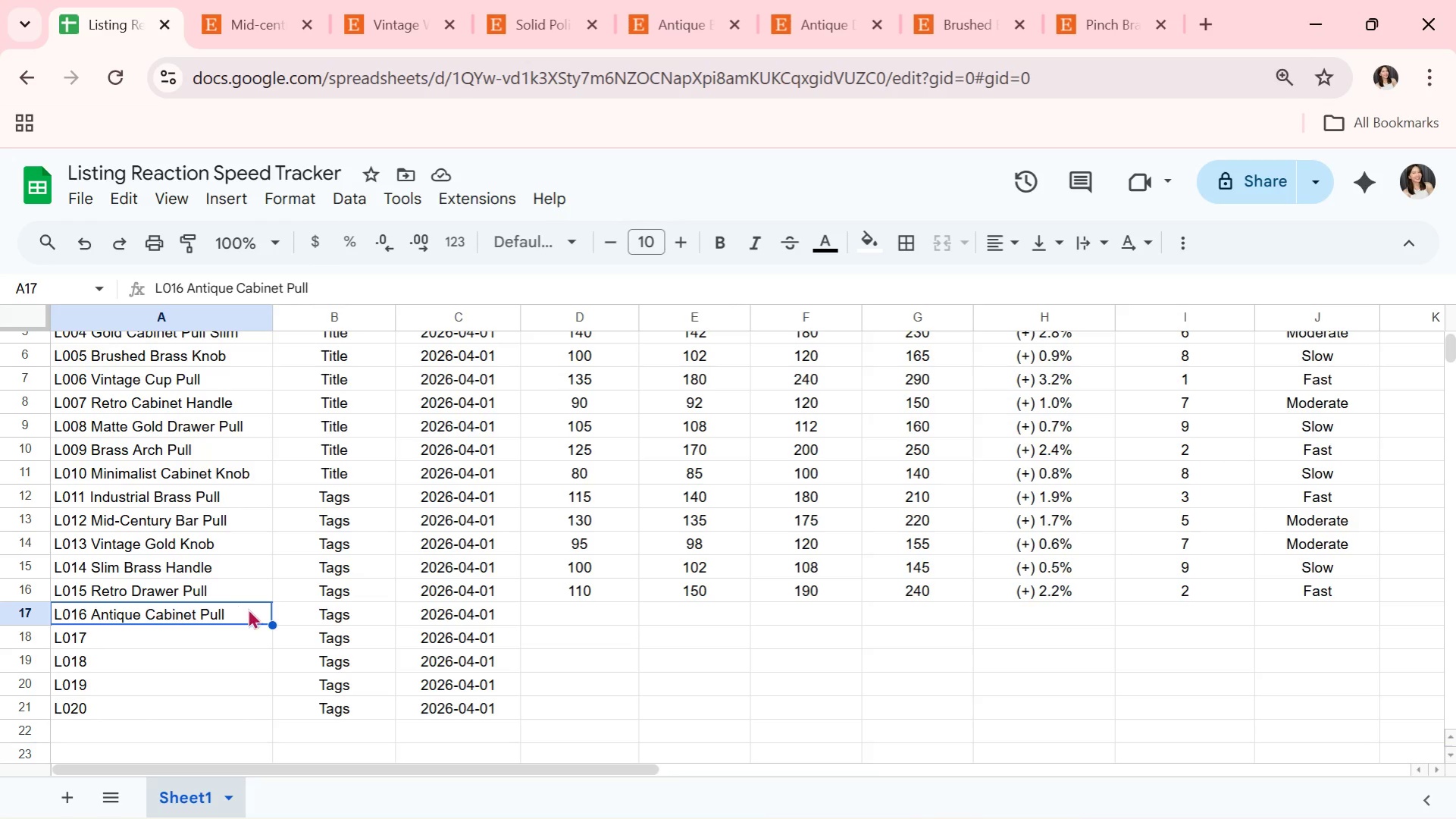 
wait(10.97)
 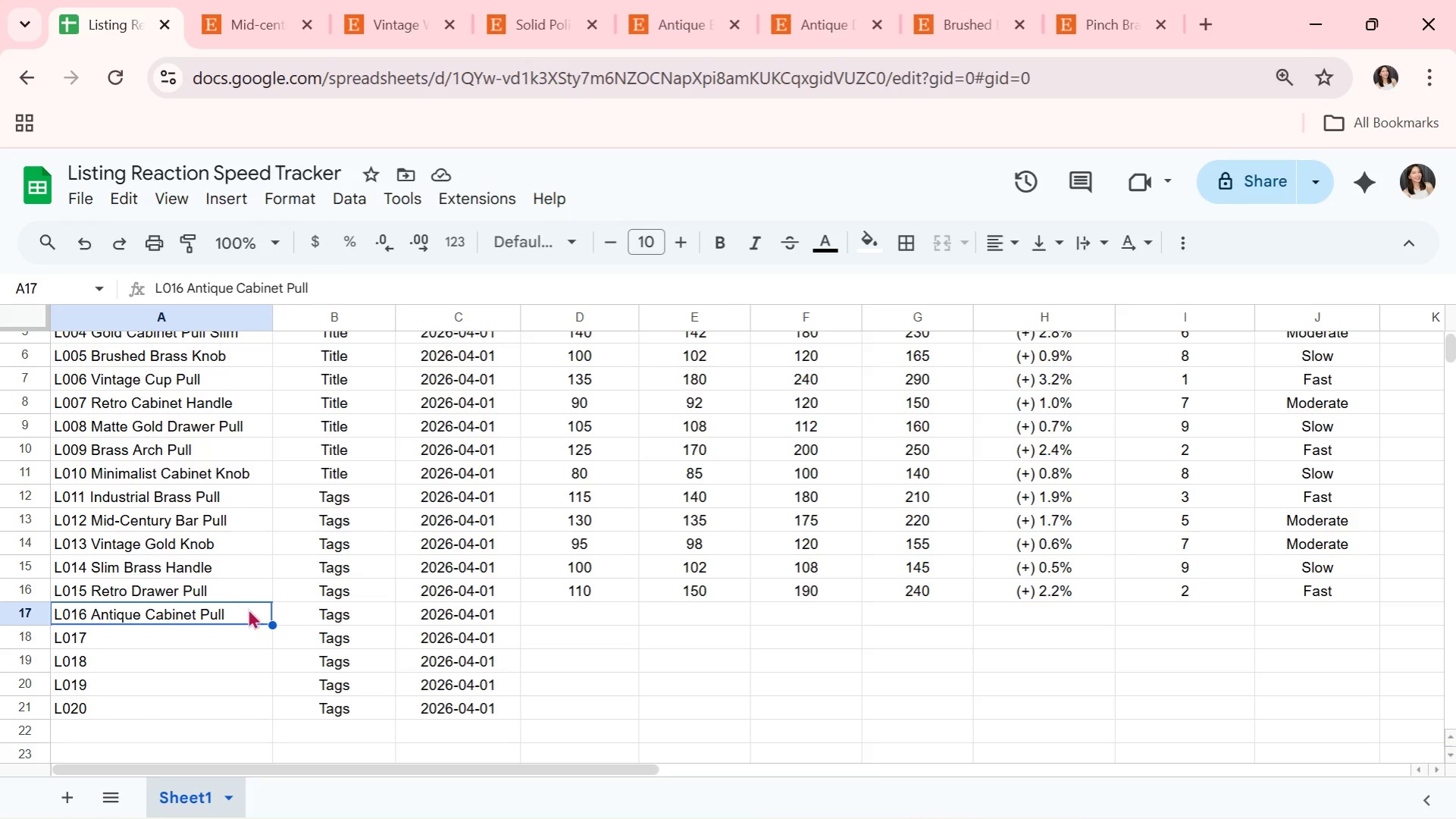 
double_click([454, 615])
 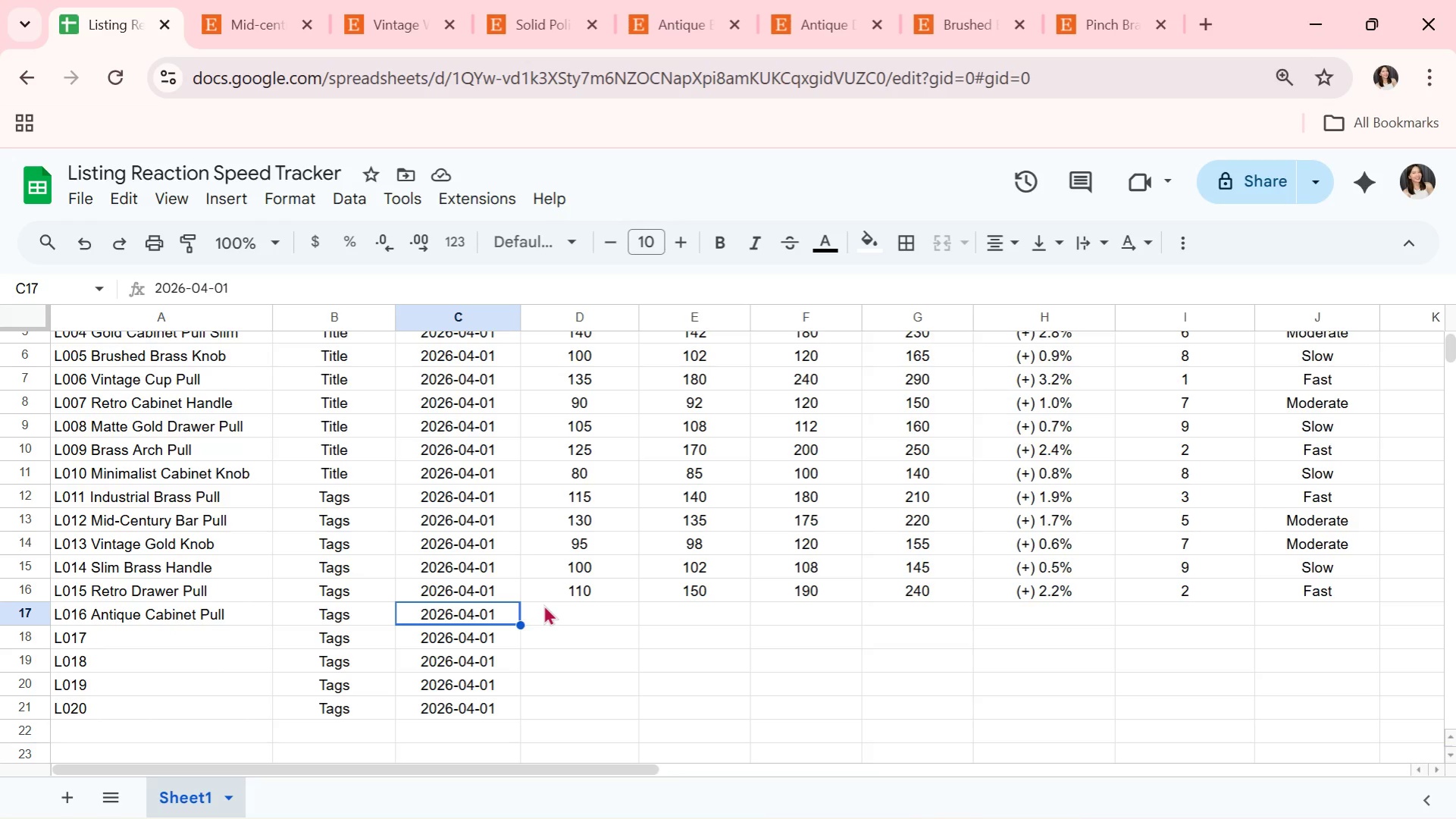 
left_click([543, 604])
 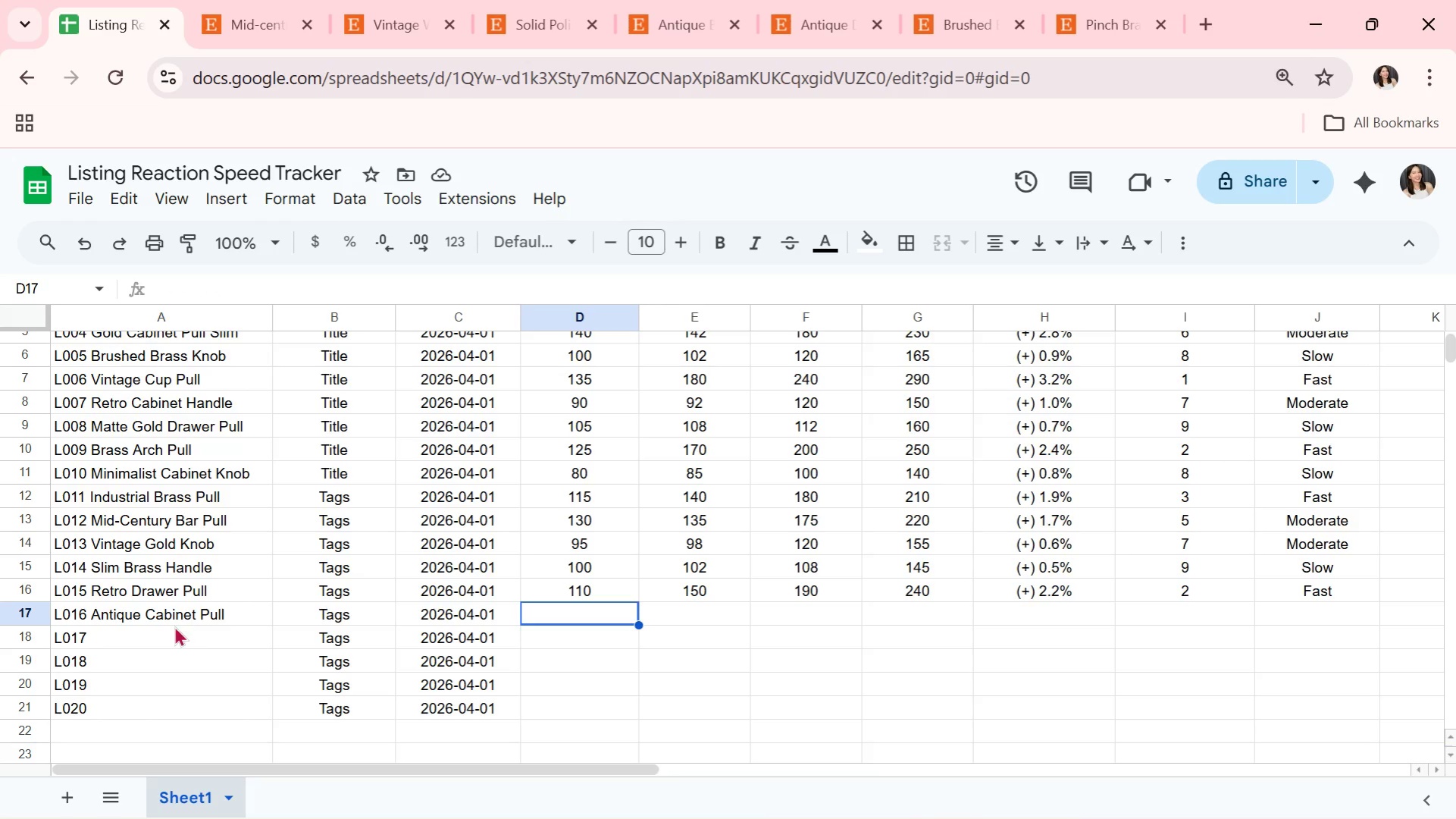 
left_click([177, 616])
 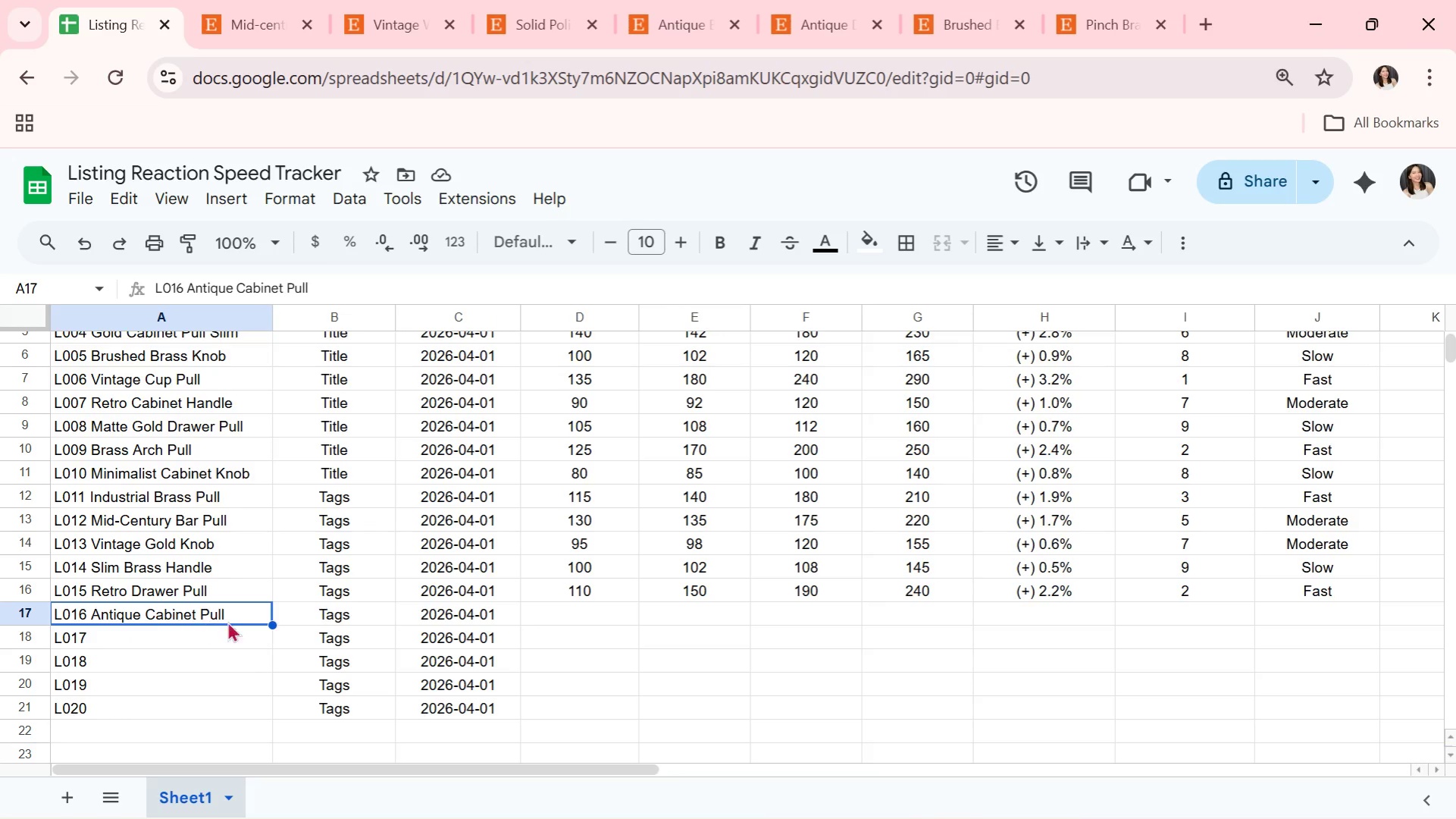 
left_click([556, 619])
 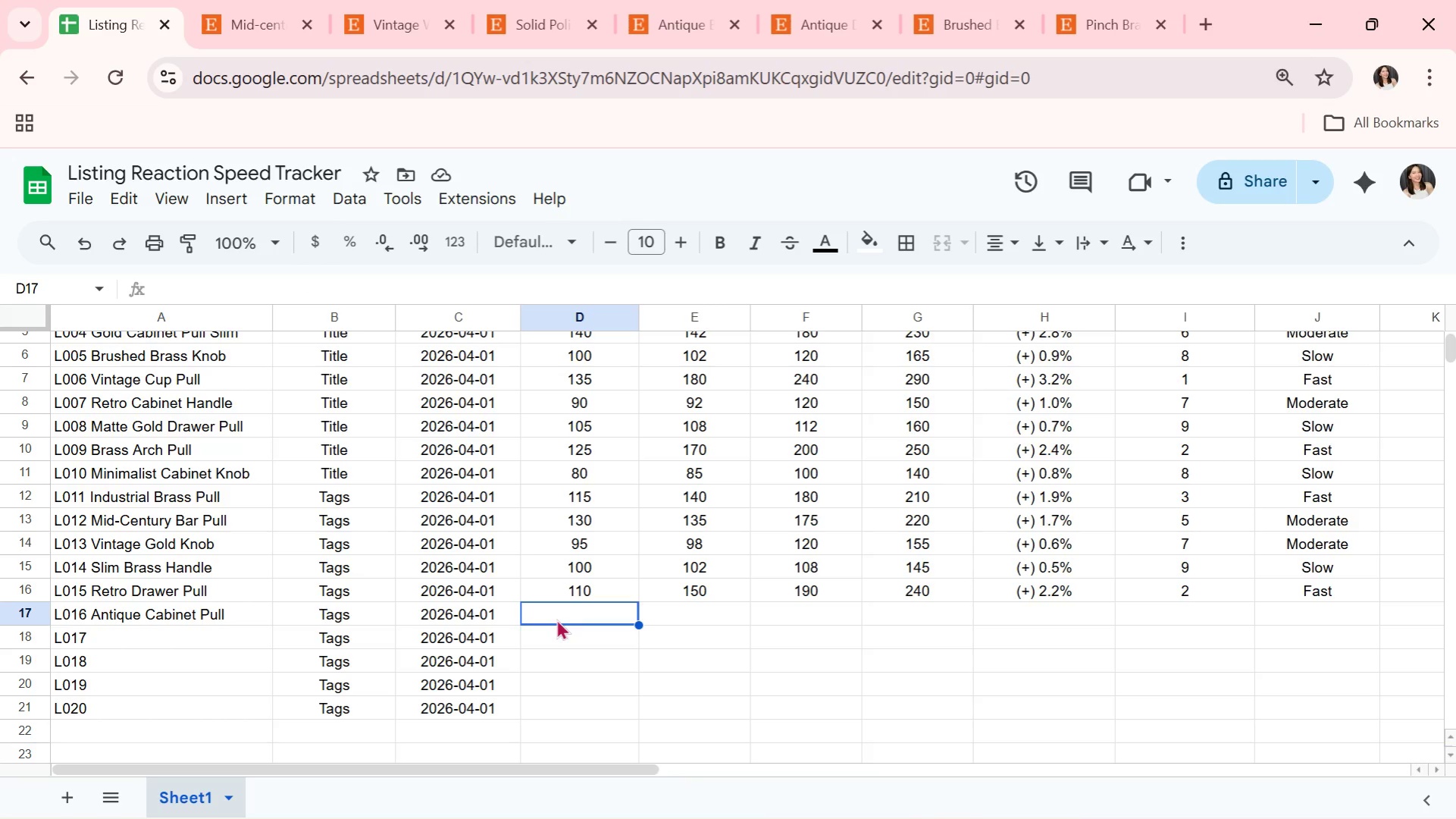 
type(120)
 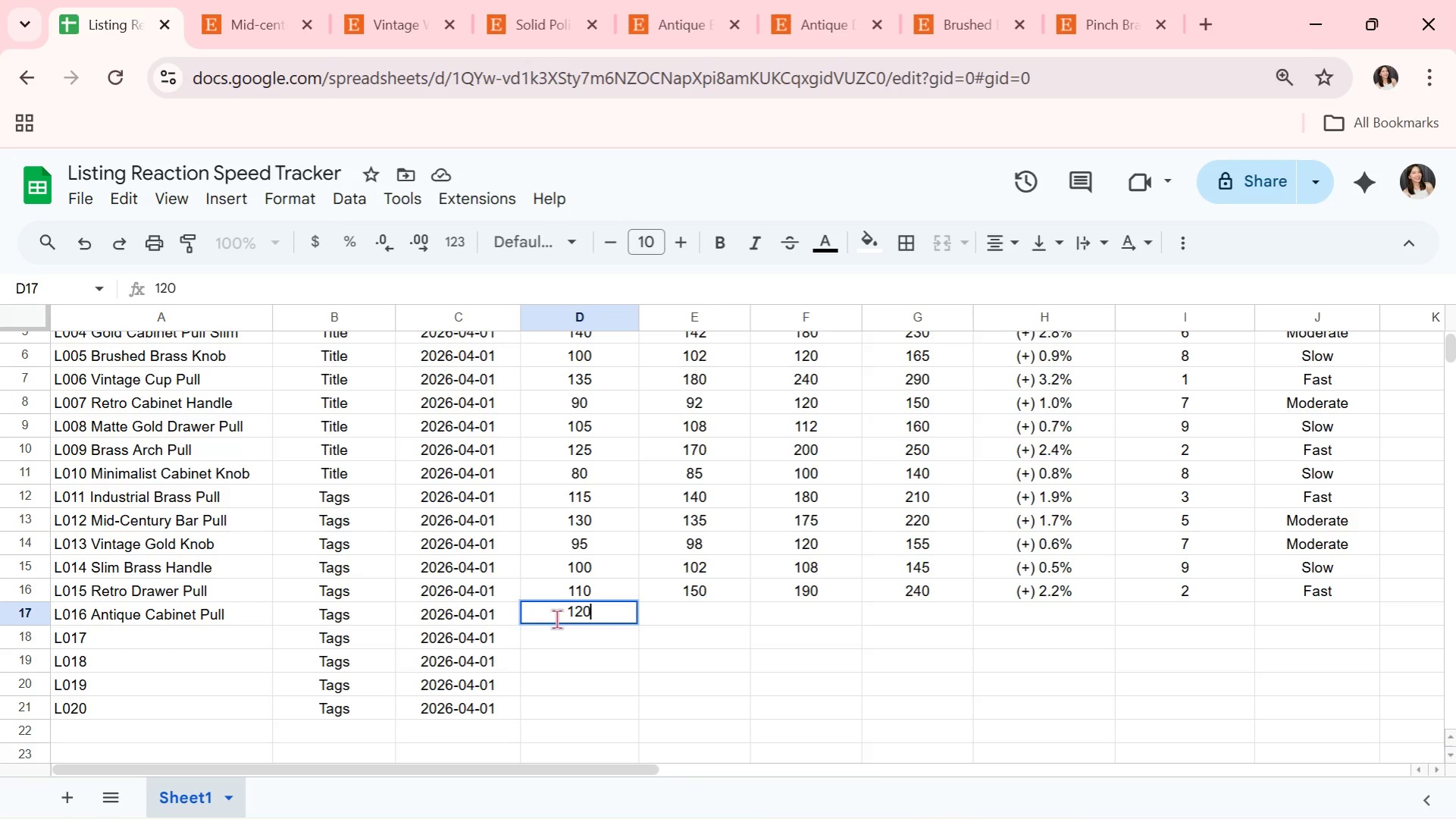 
wait(8.16)
 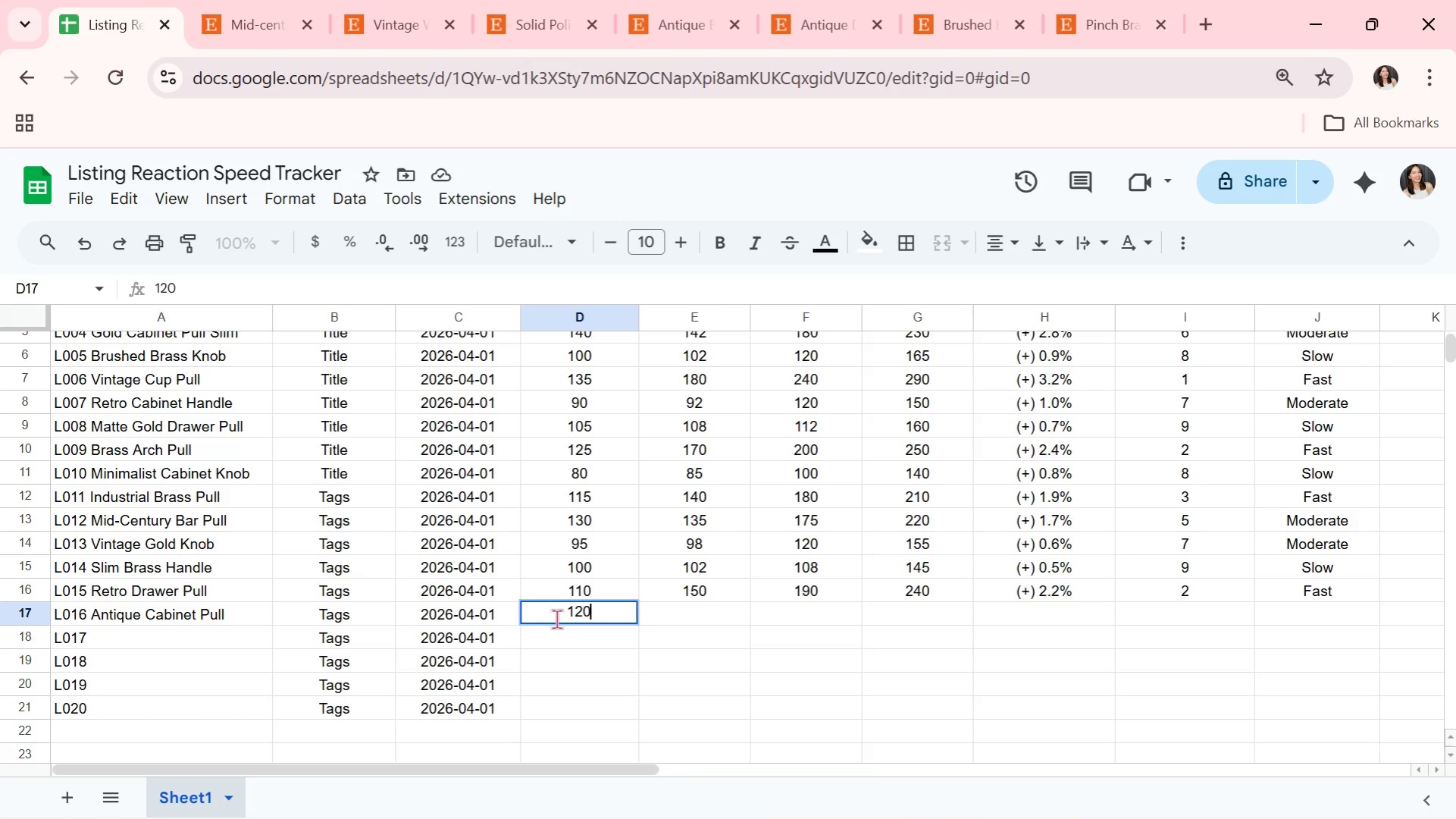 
key(ArrowRight)
 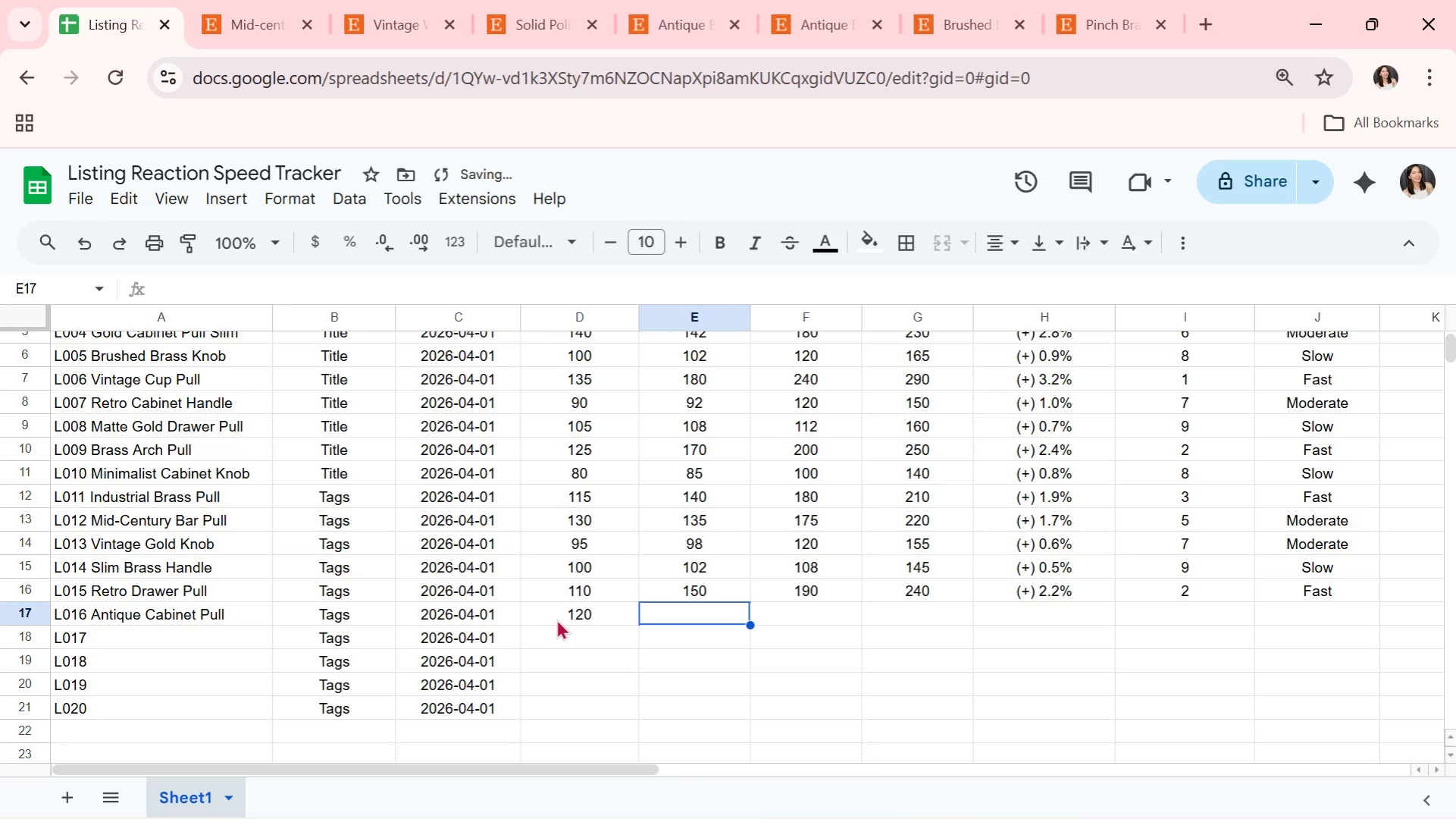 
type(122)
 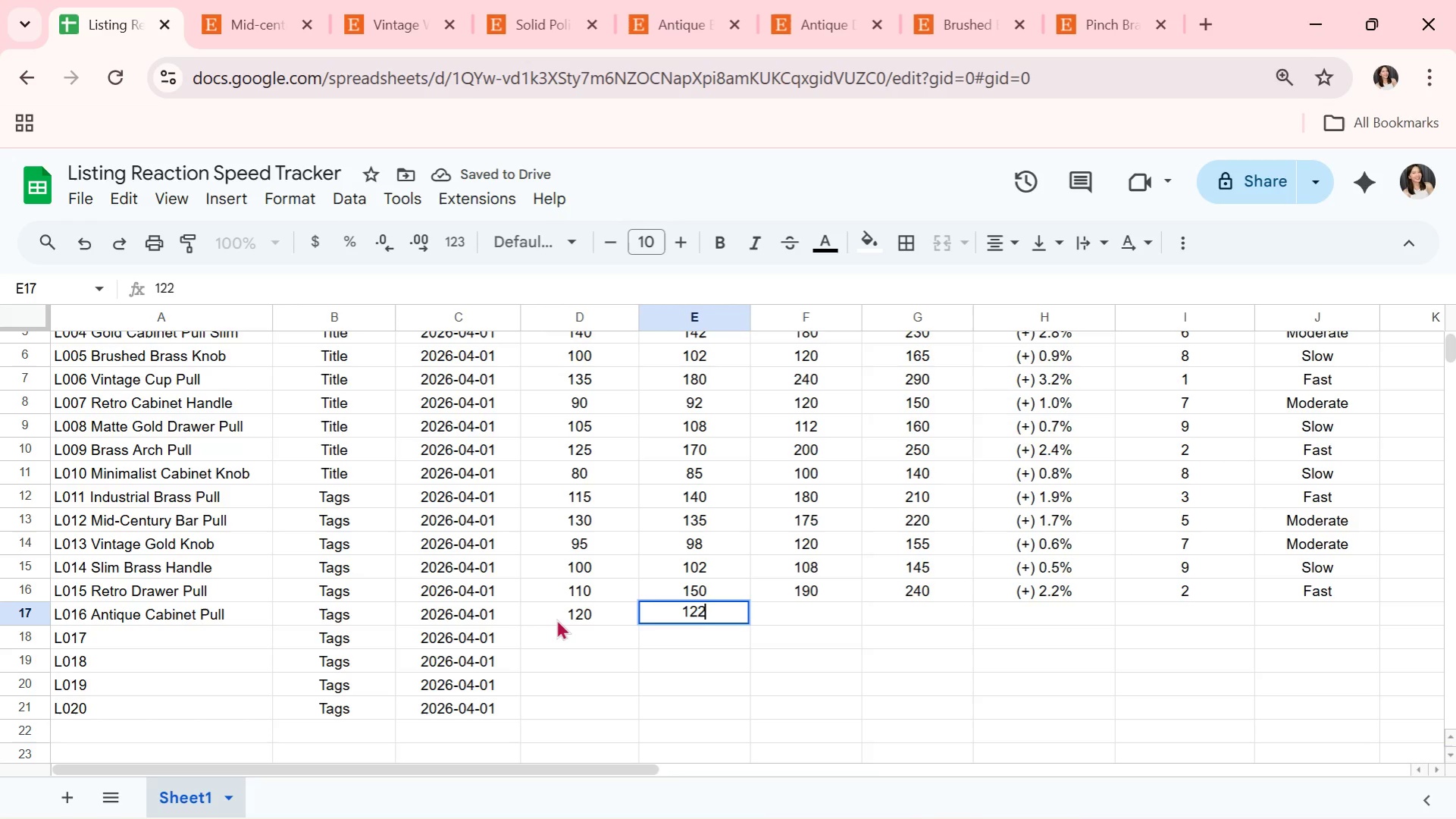 
key(ArrowRight)
 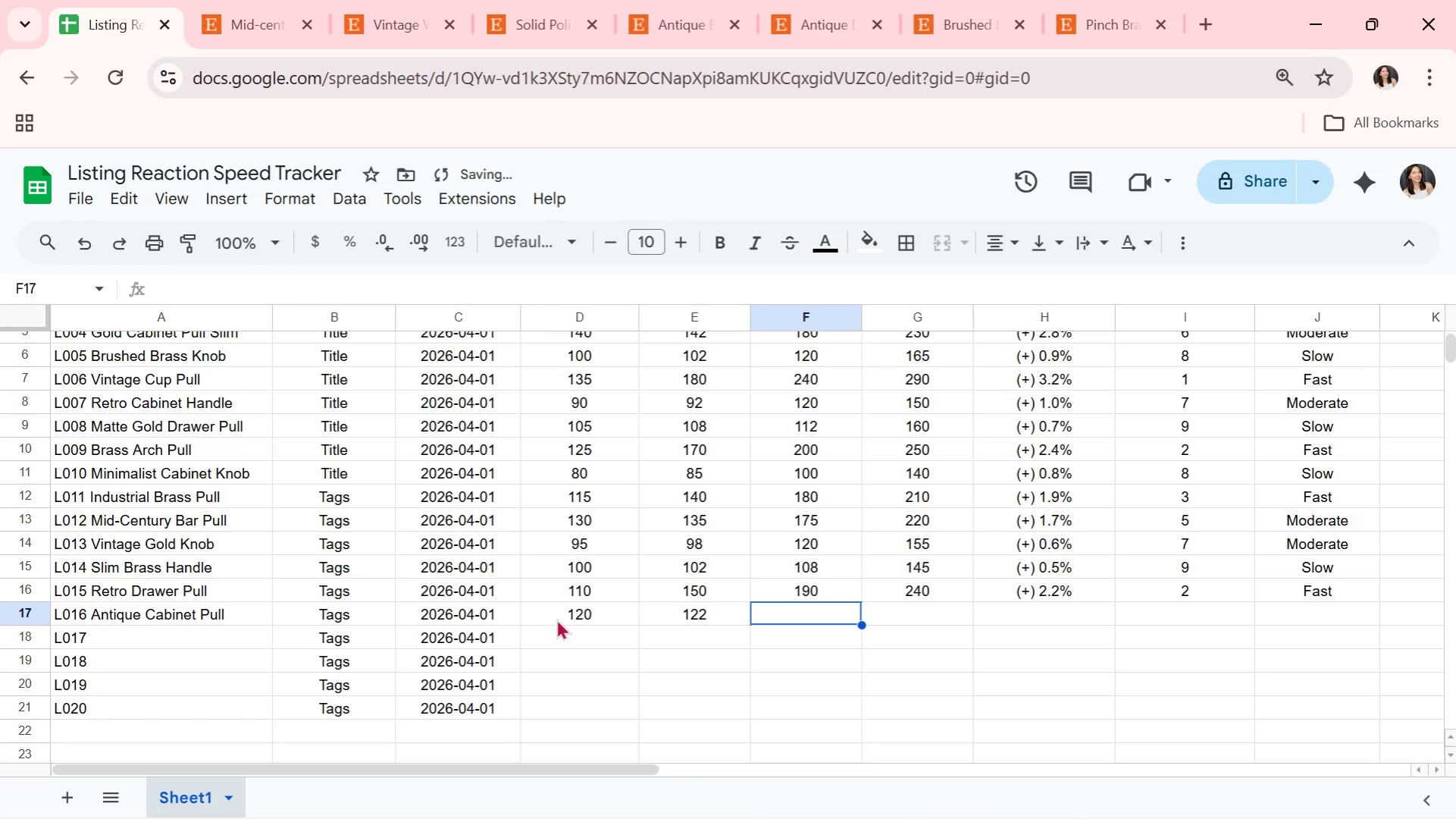 
type(140)
 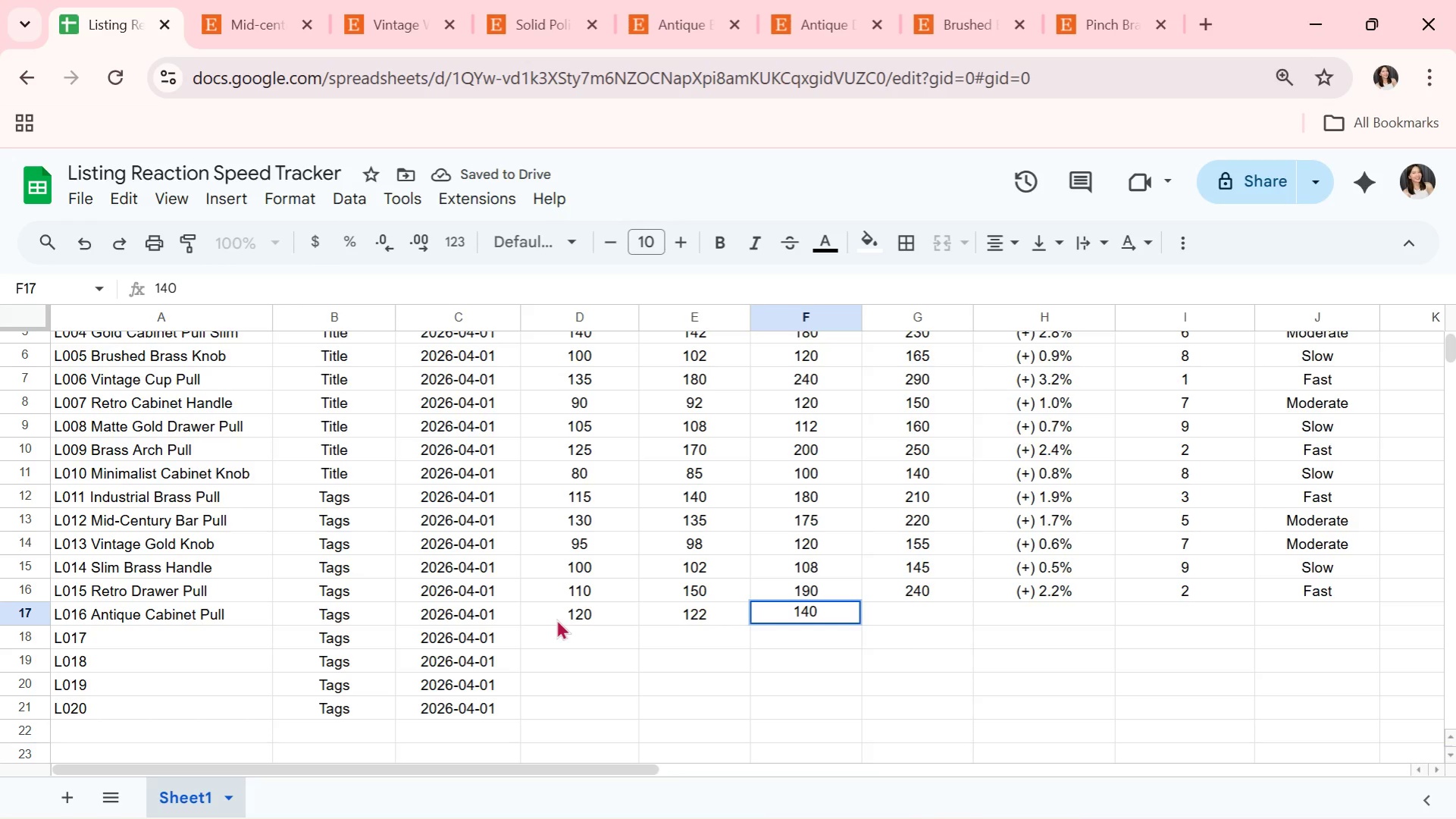 
key(ArrowRight)
 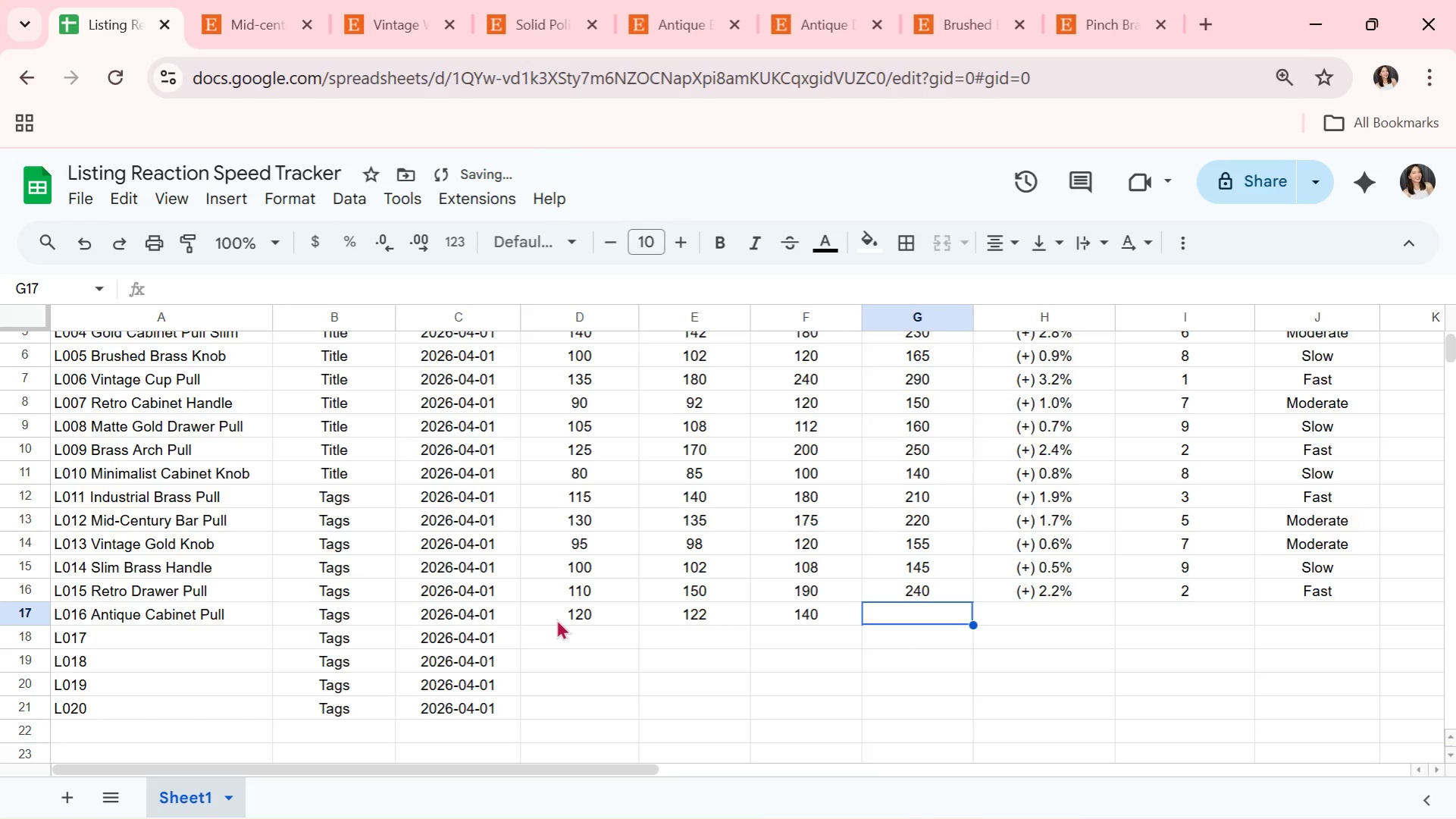 
type(180(+) 2.2%)
key(Backspace)
key(Backspace)
key(Backspace)
key(Backspace)
type(1.1&)
key(Backspace)
type(5)
key(Backspace)
type(%)
 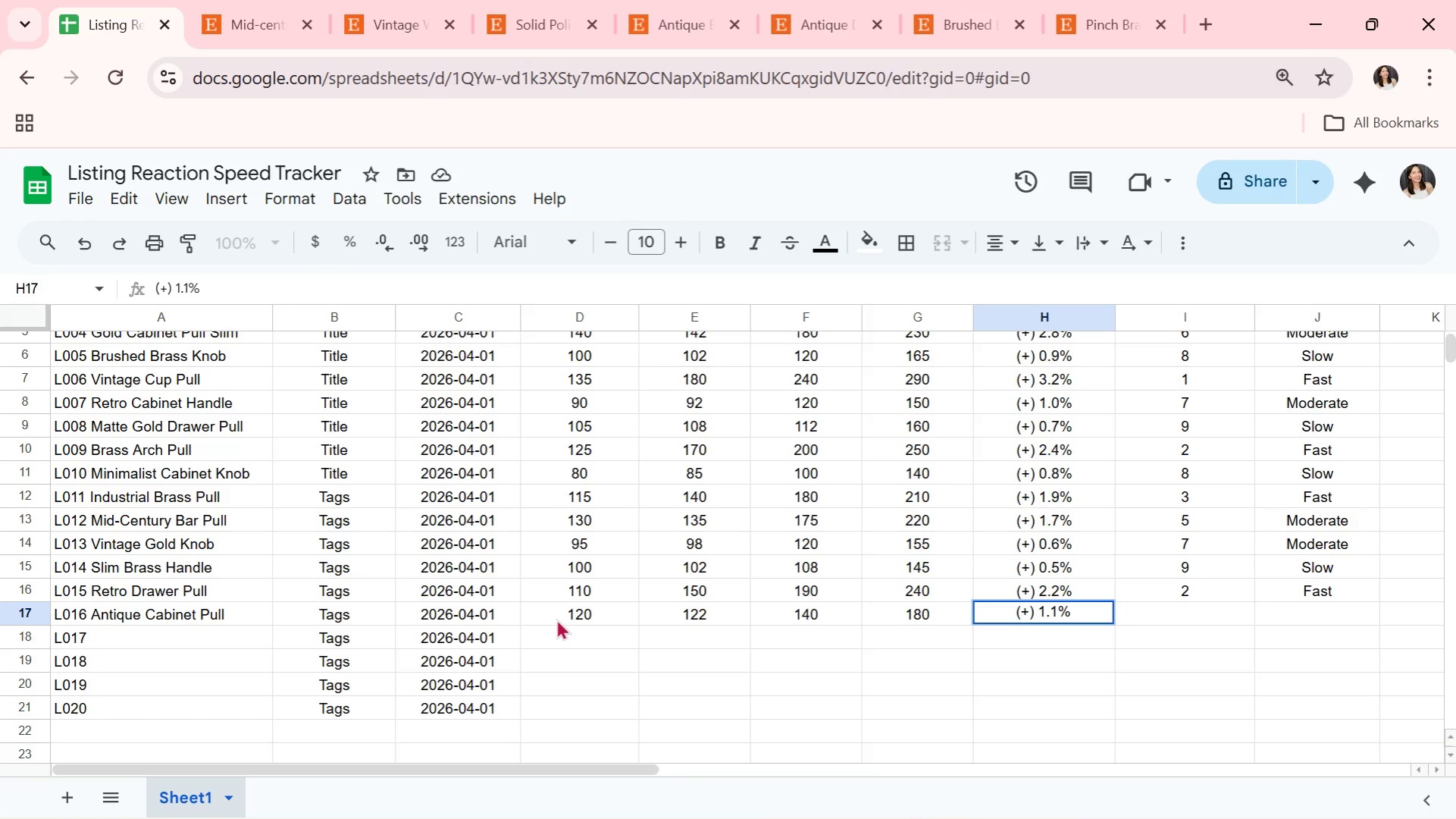 
hold_key(key=ArrowRight, duration=0.34)
 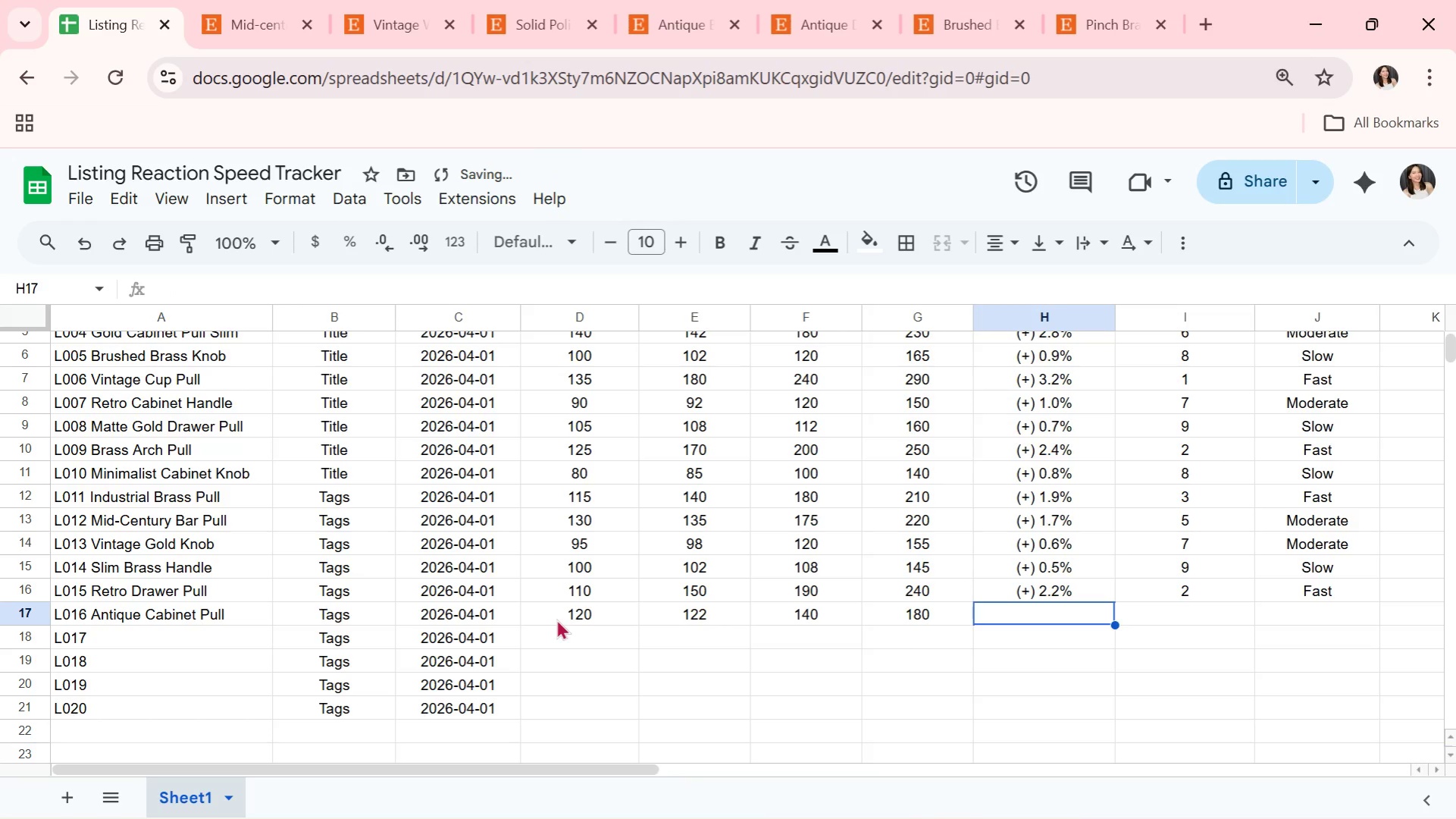 
key(Enter)
 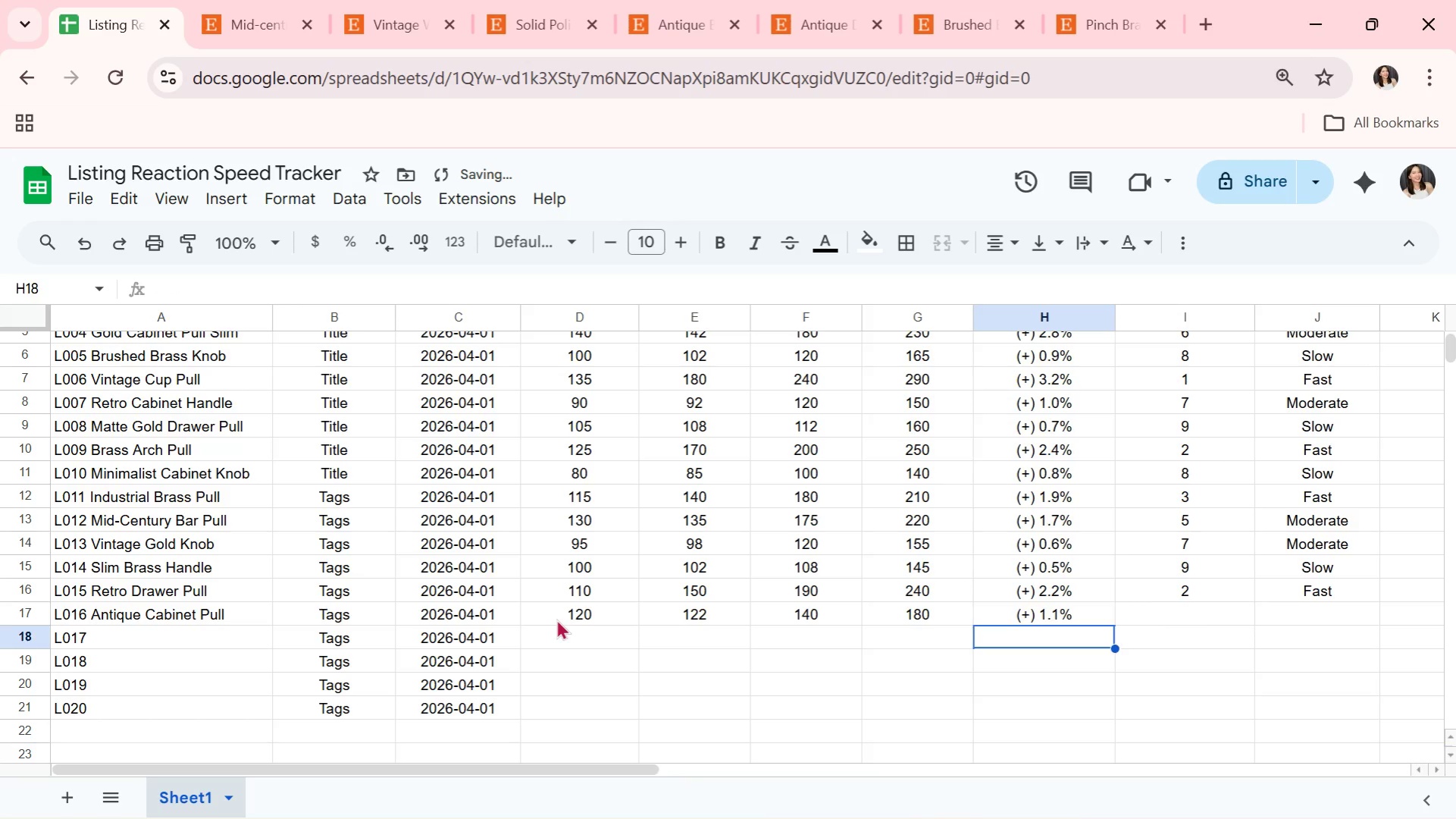 
key(ArrowUp)
 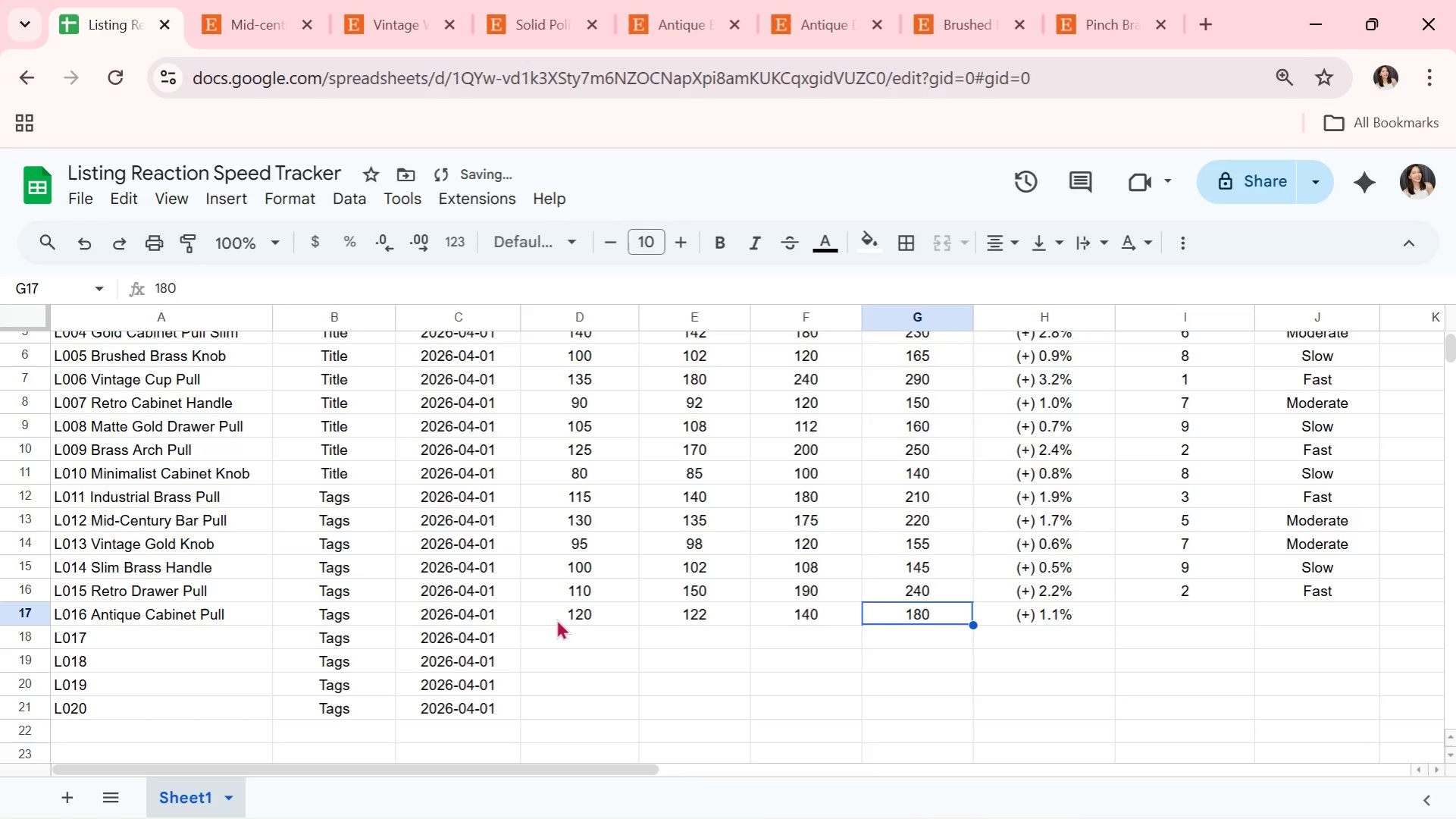 
key(ArrowLeft)
 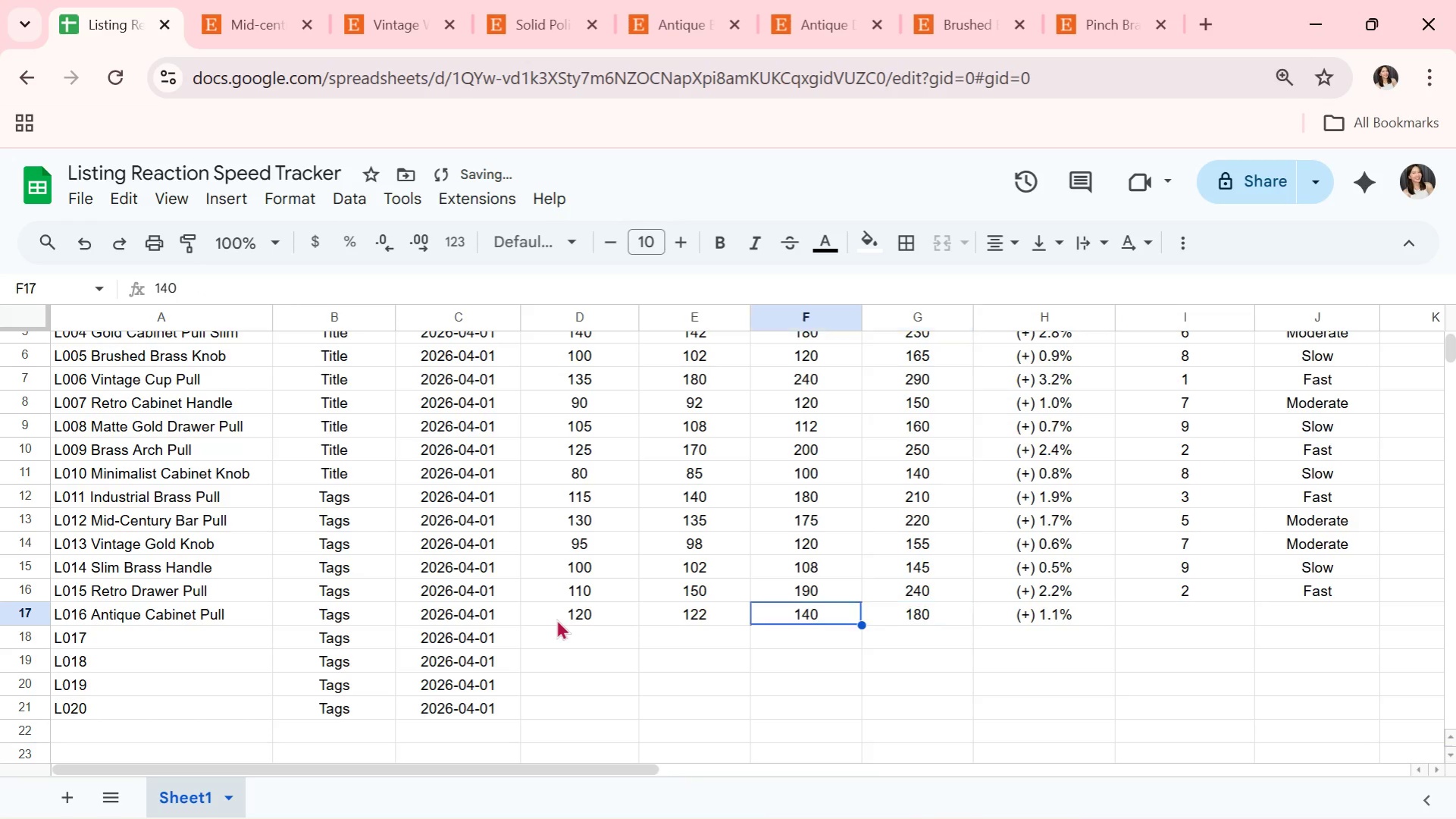 
key(ArrowLeft)
 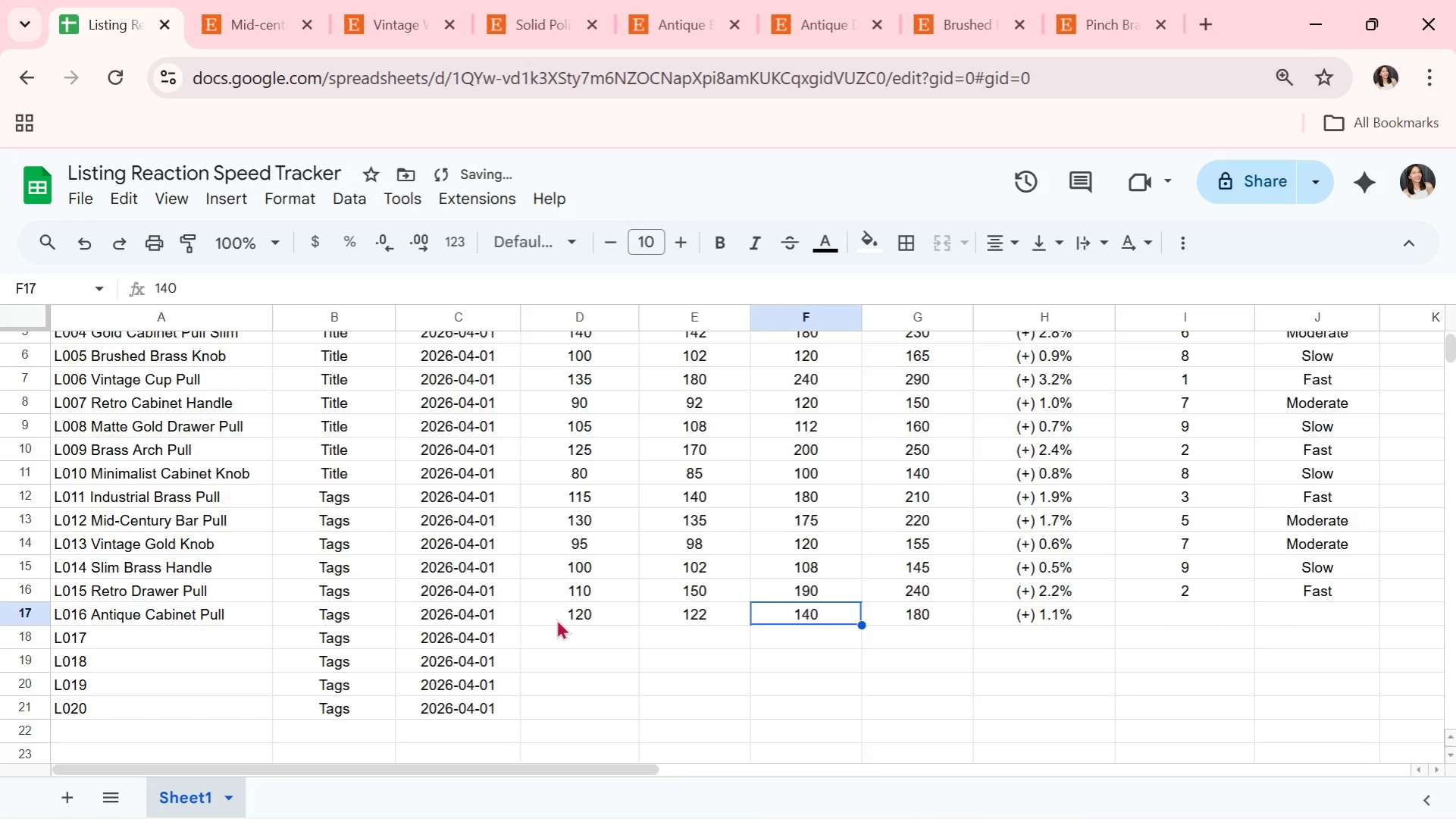 
key(ArrowLeft)
 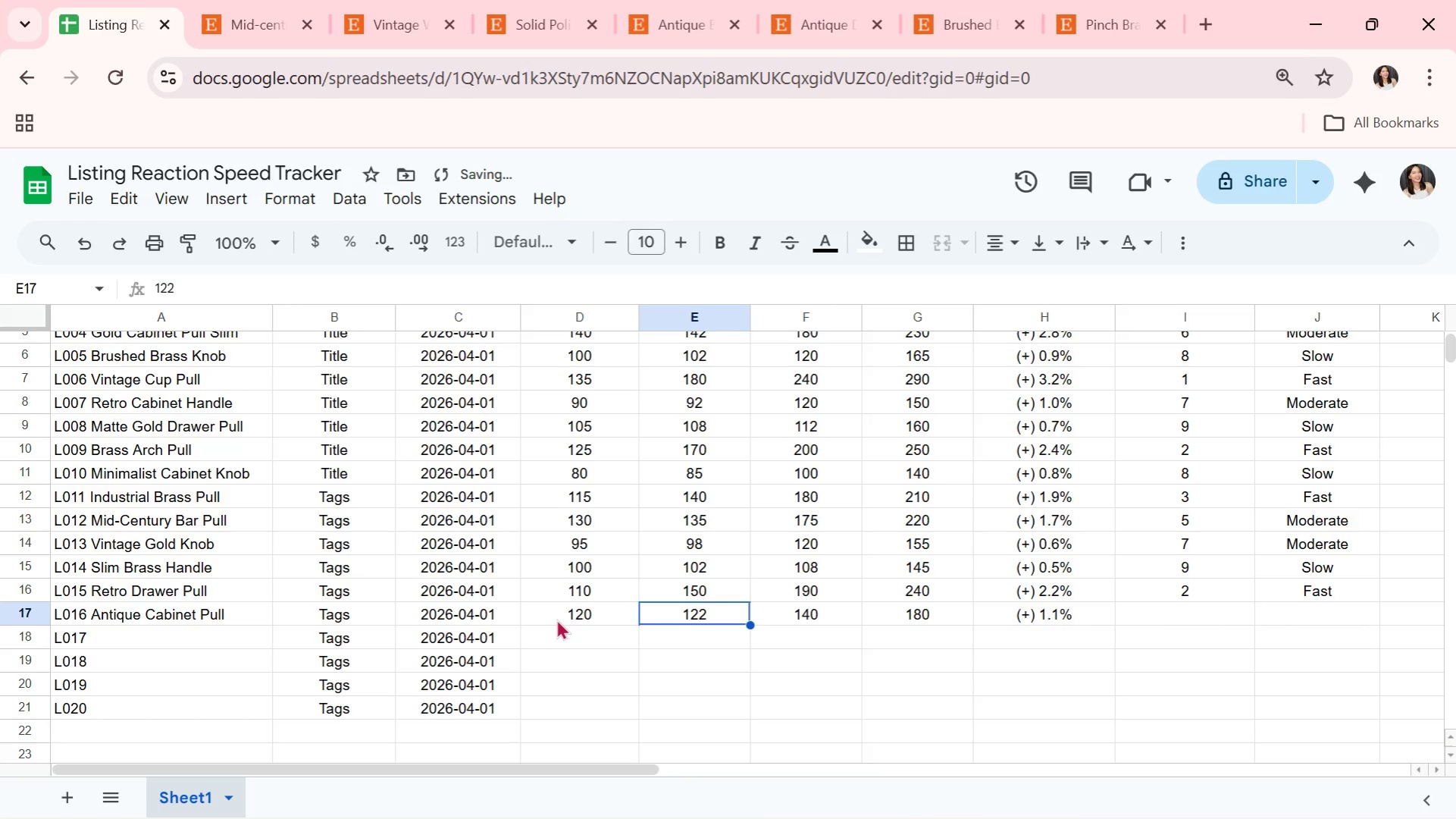 
key(ArrowLeft)
 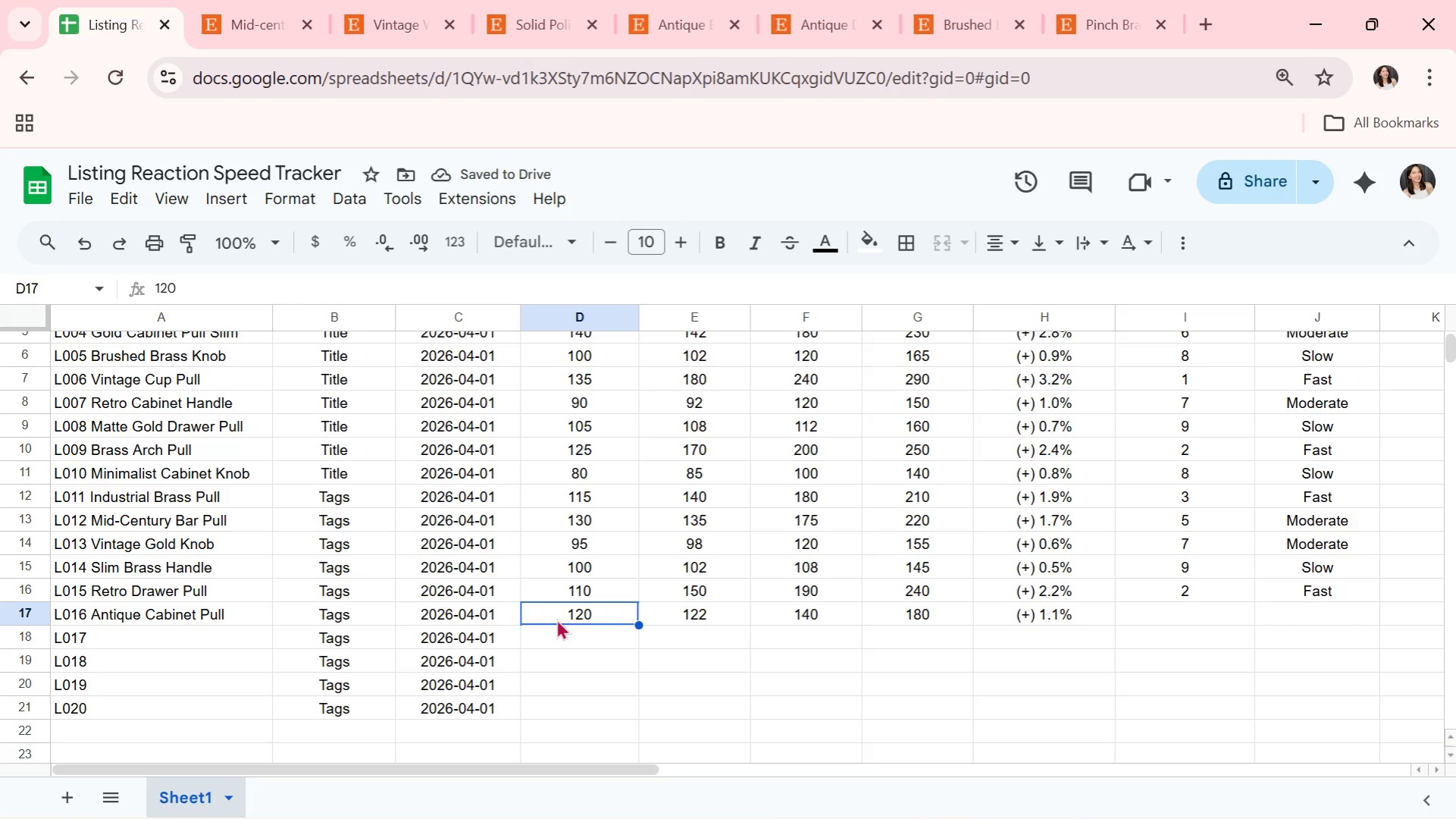 
key(ArrowRight)
 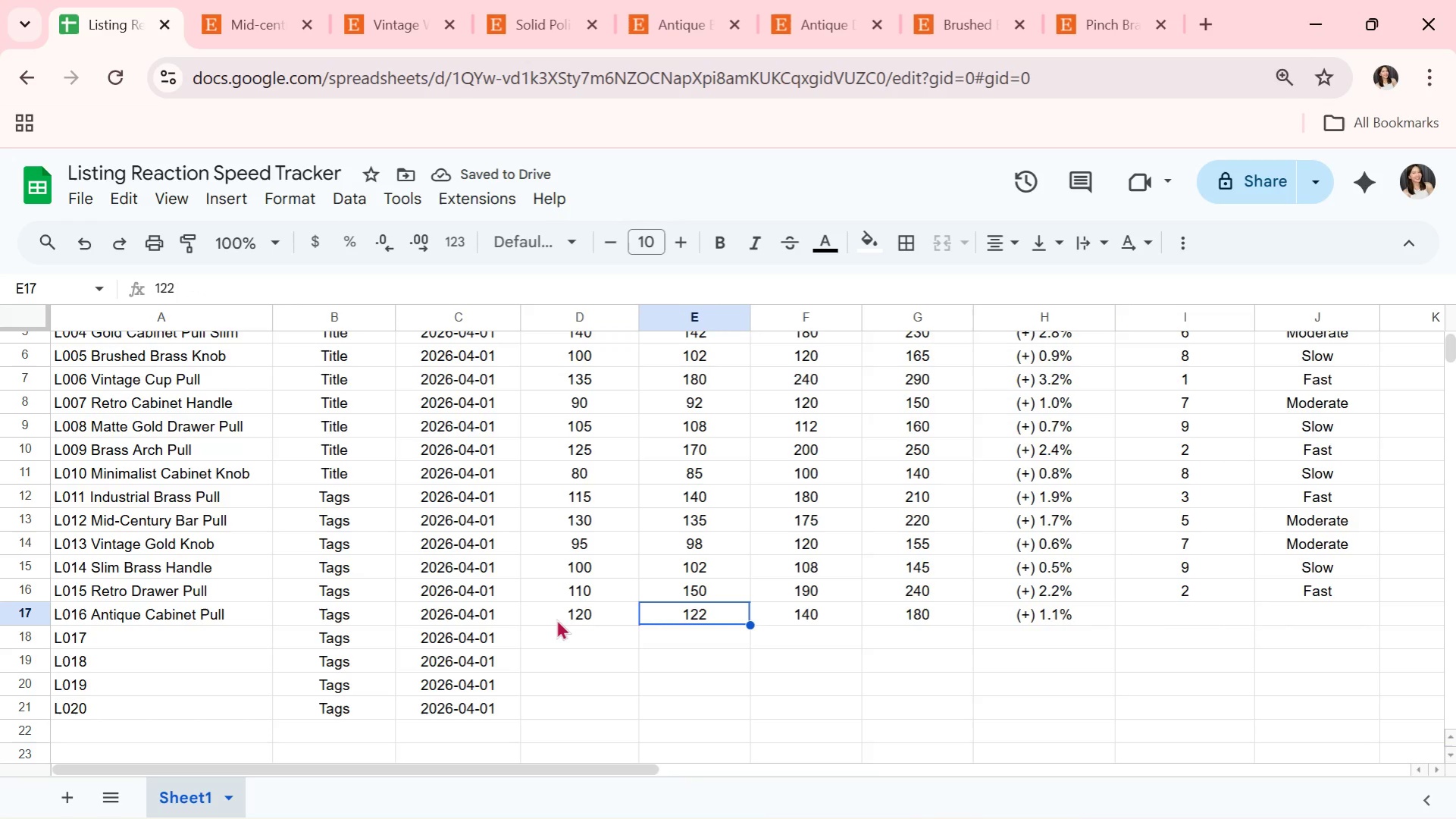 
key(ArrowRight)
 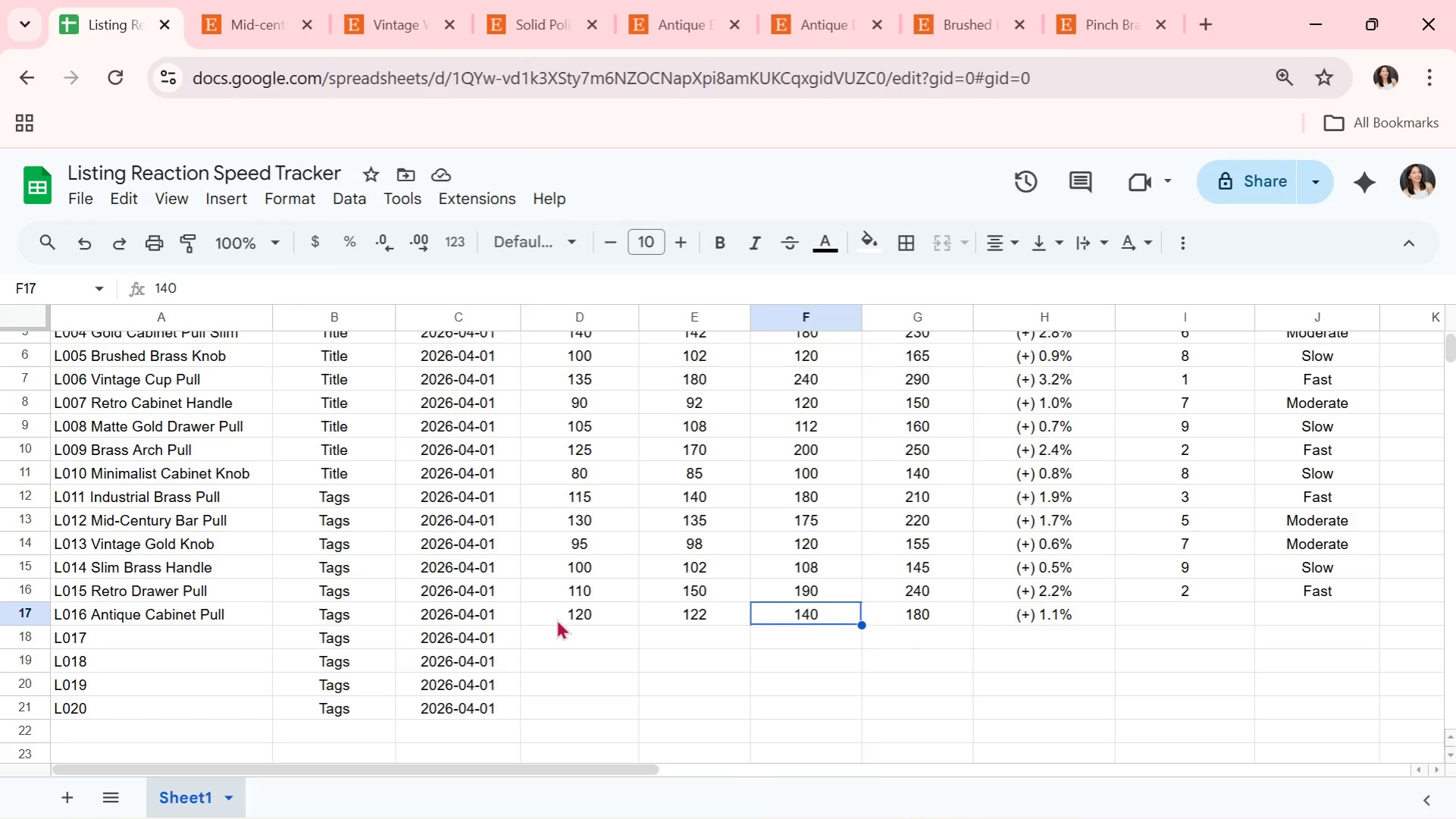 
key(ArrowRight)
 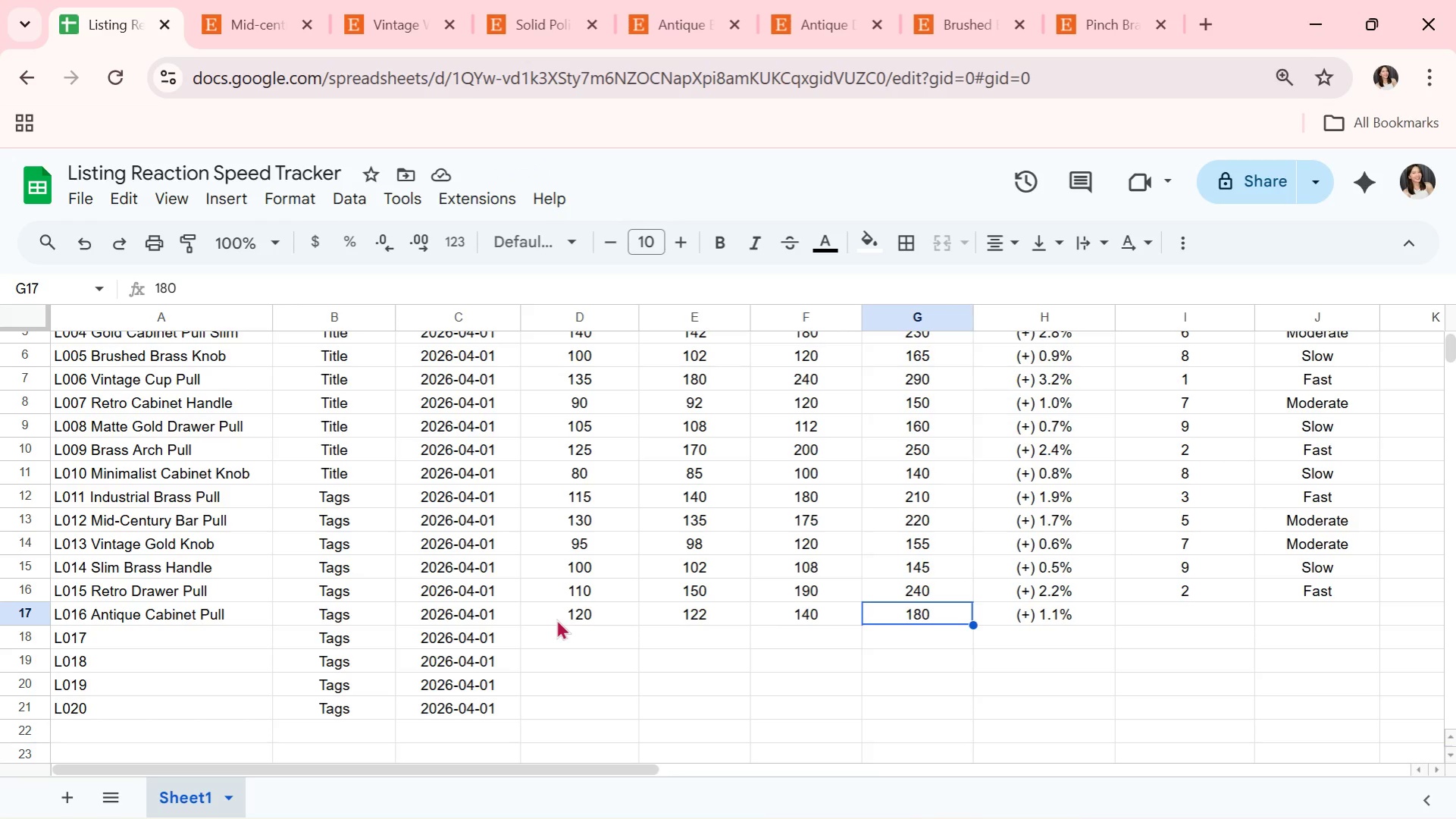 
key(ArrowRight)
 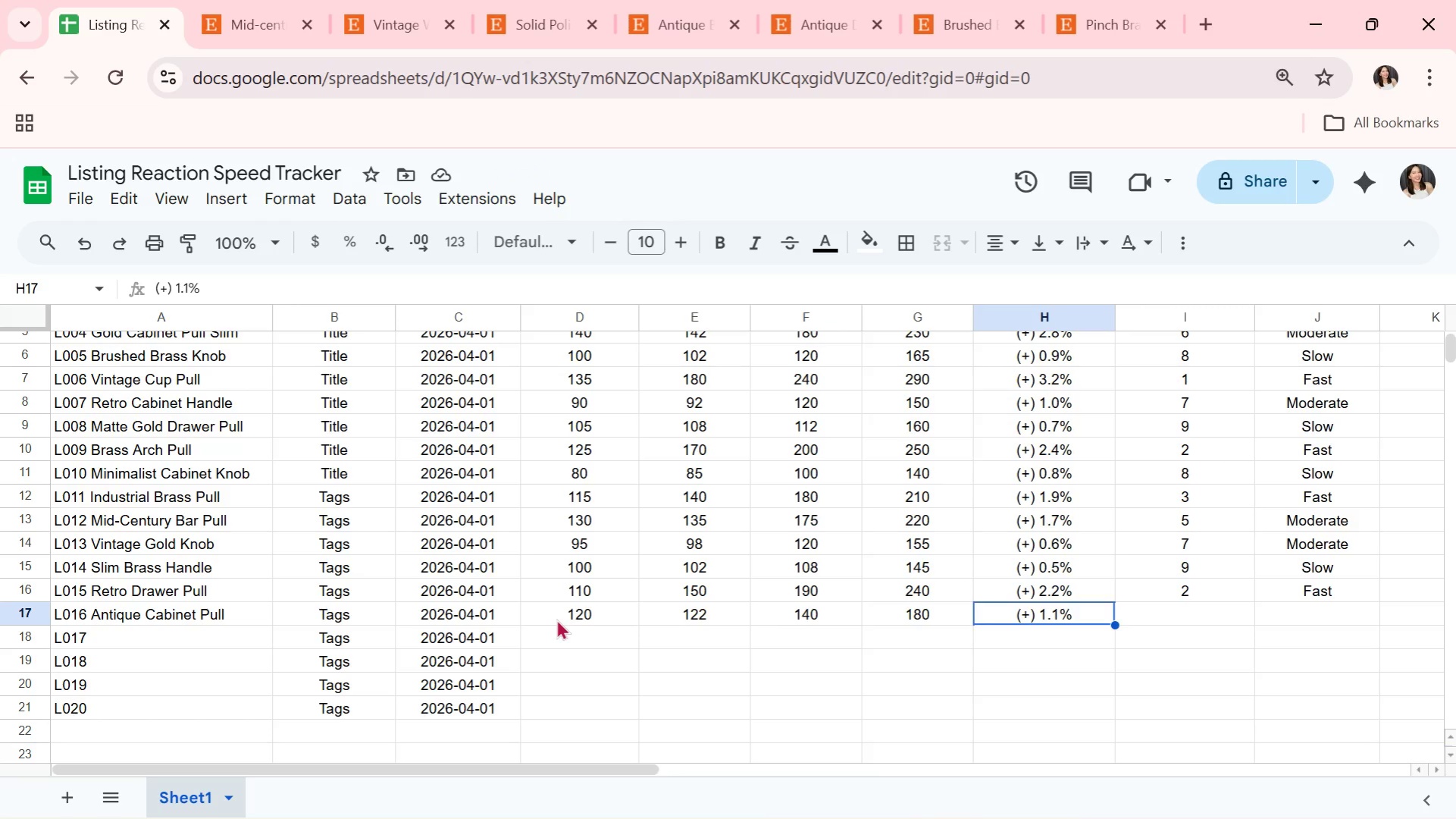 
key(ArrowRight)
 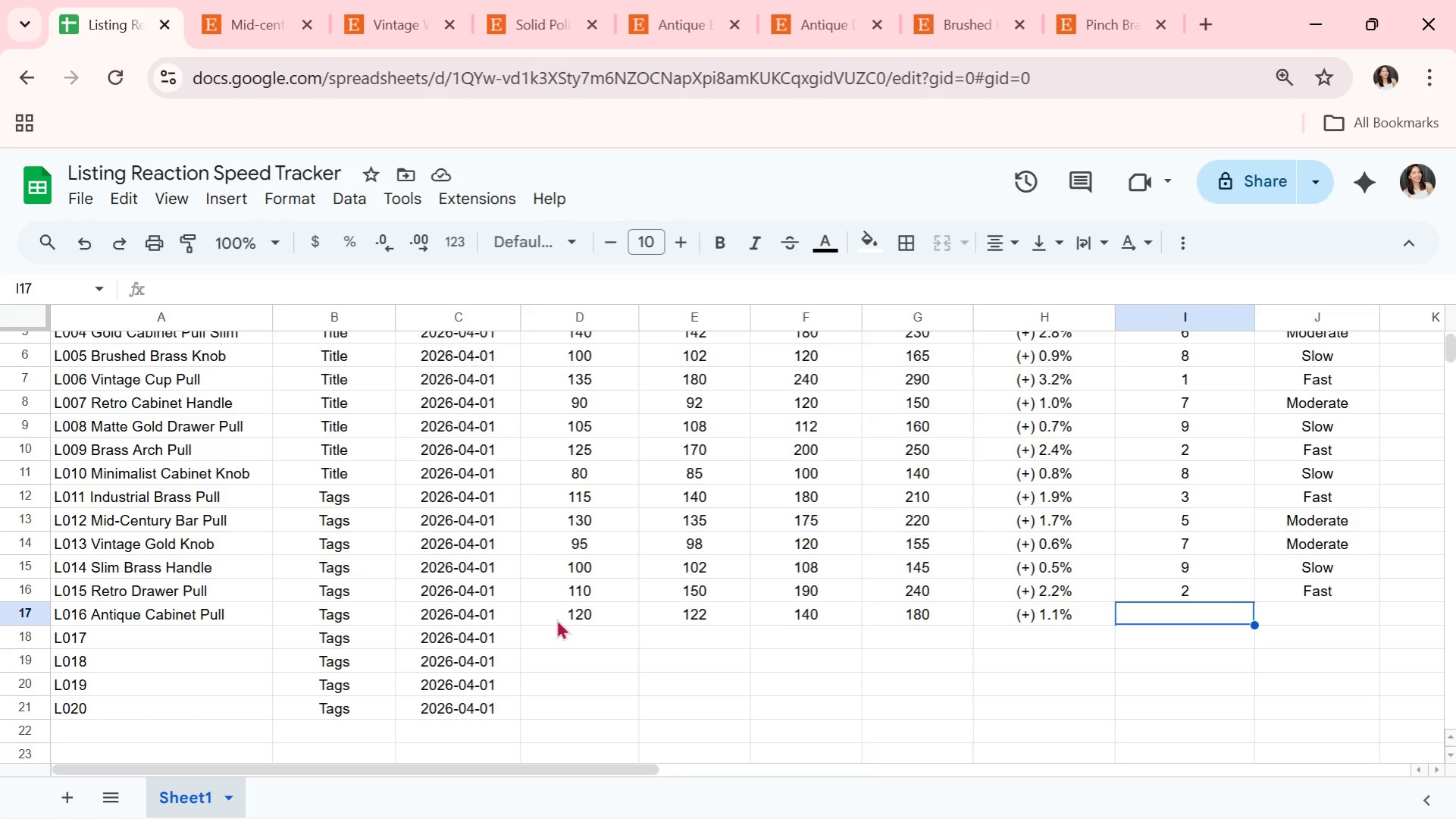 
key(6)
 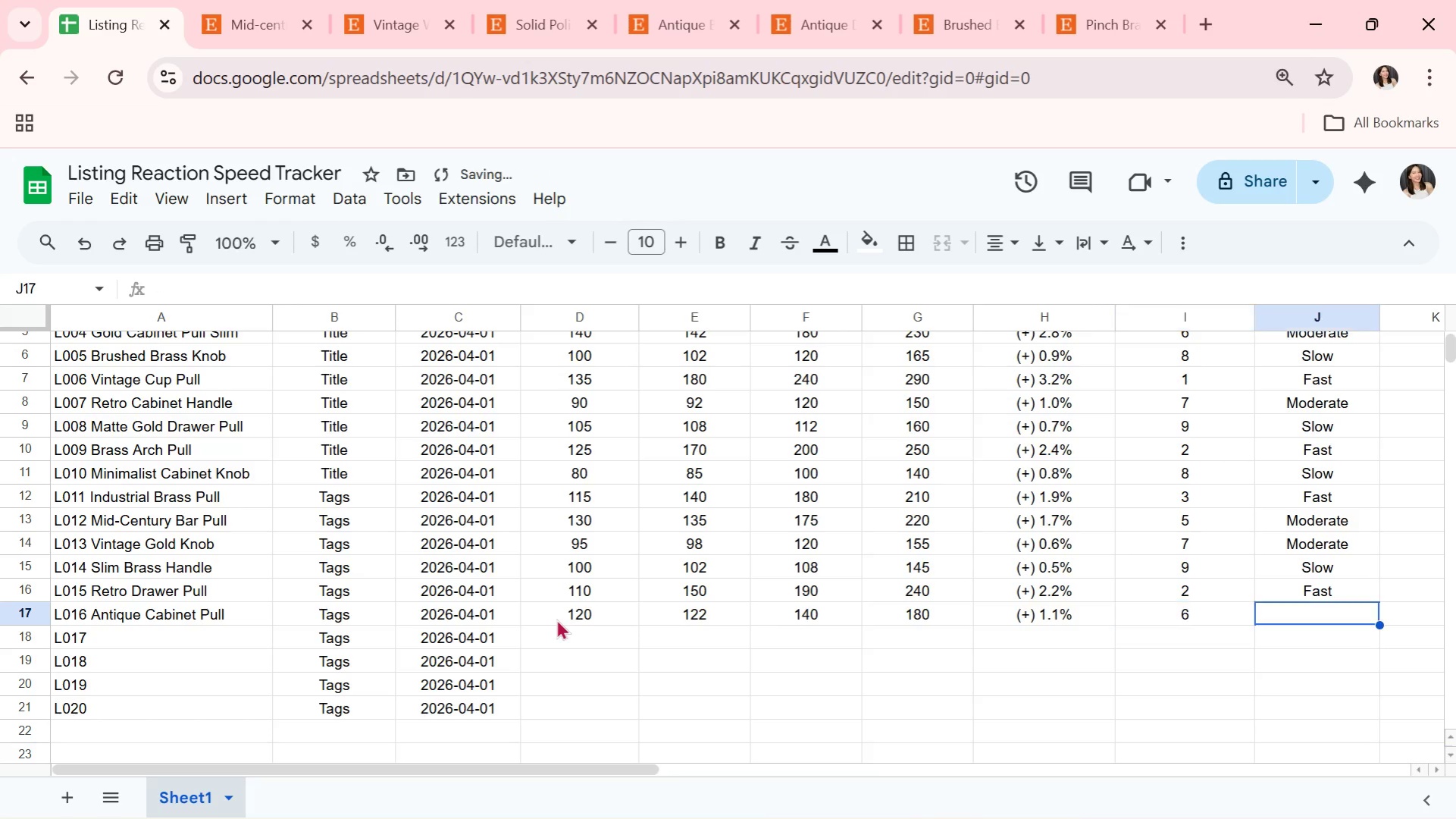 
key(ArrowRight)
 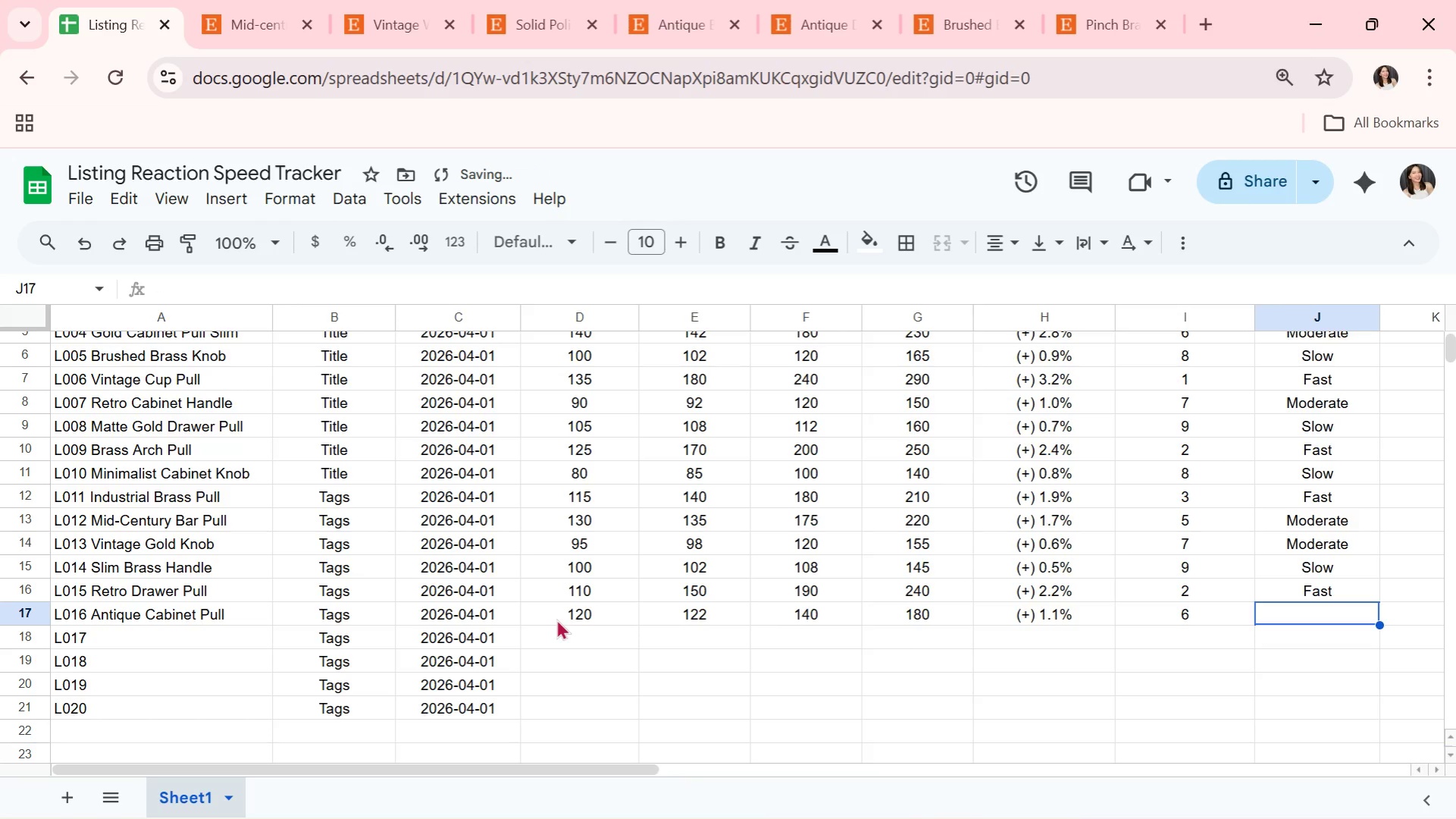 
key(CapsLock)
 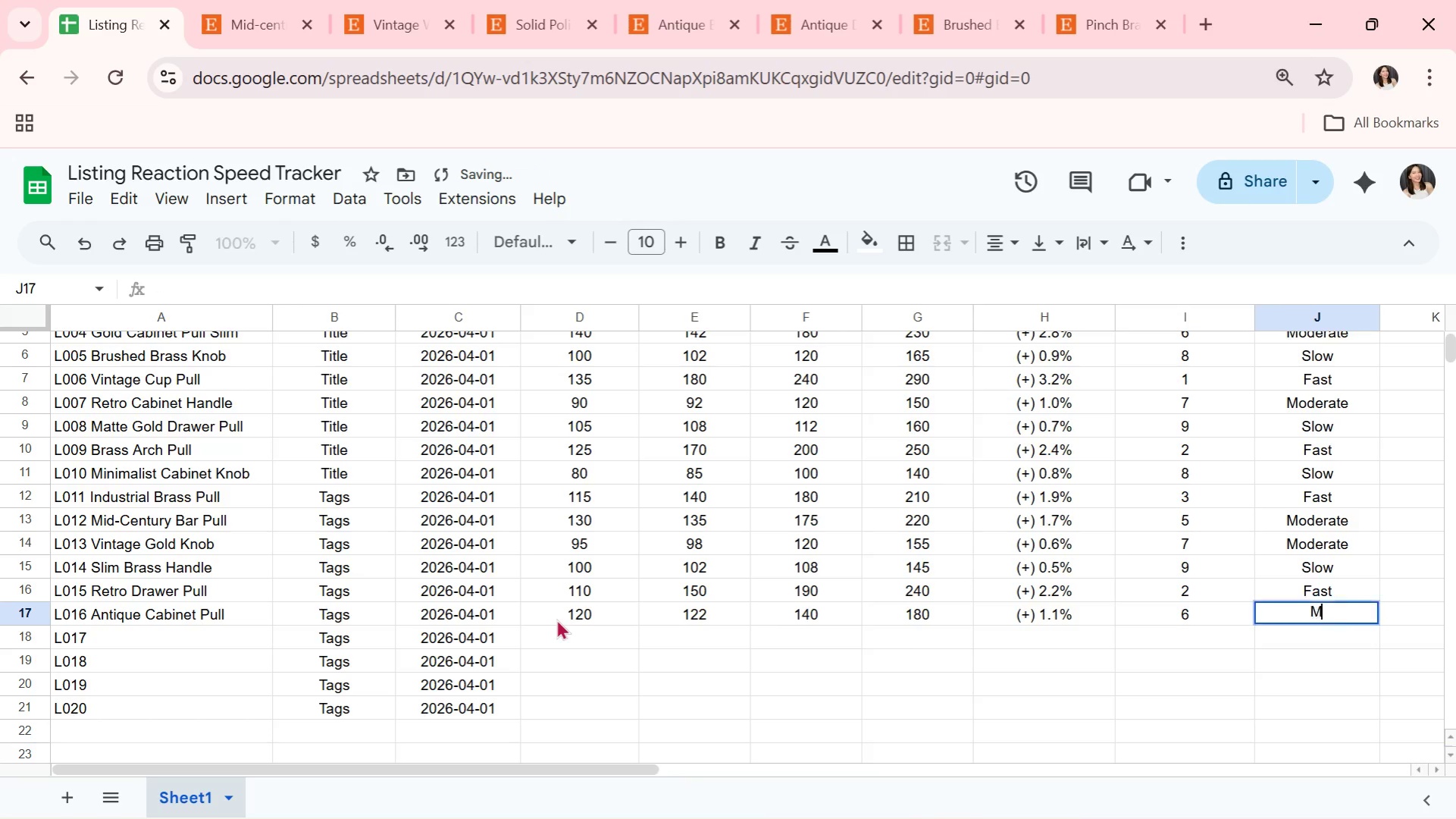 
key(M)
 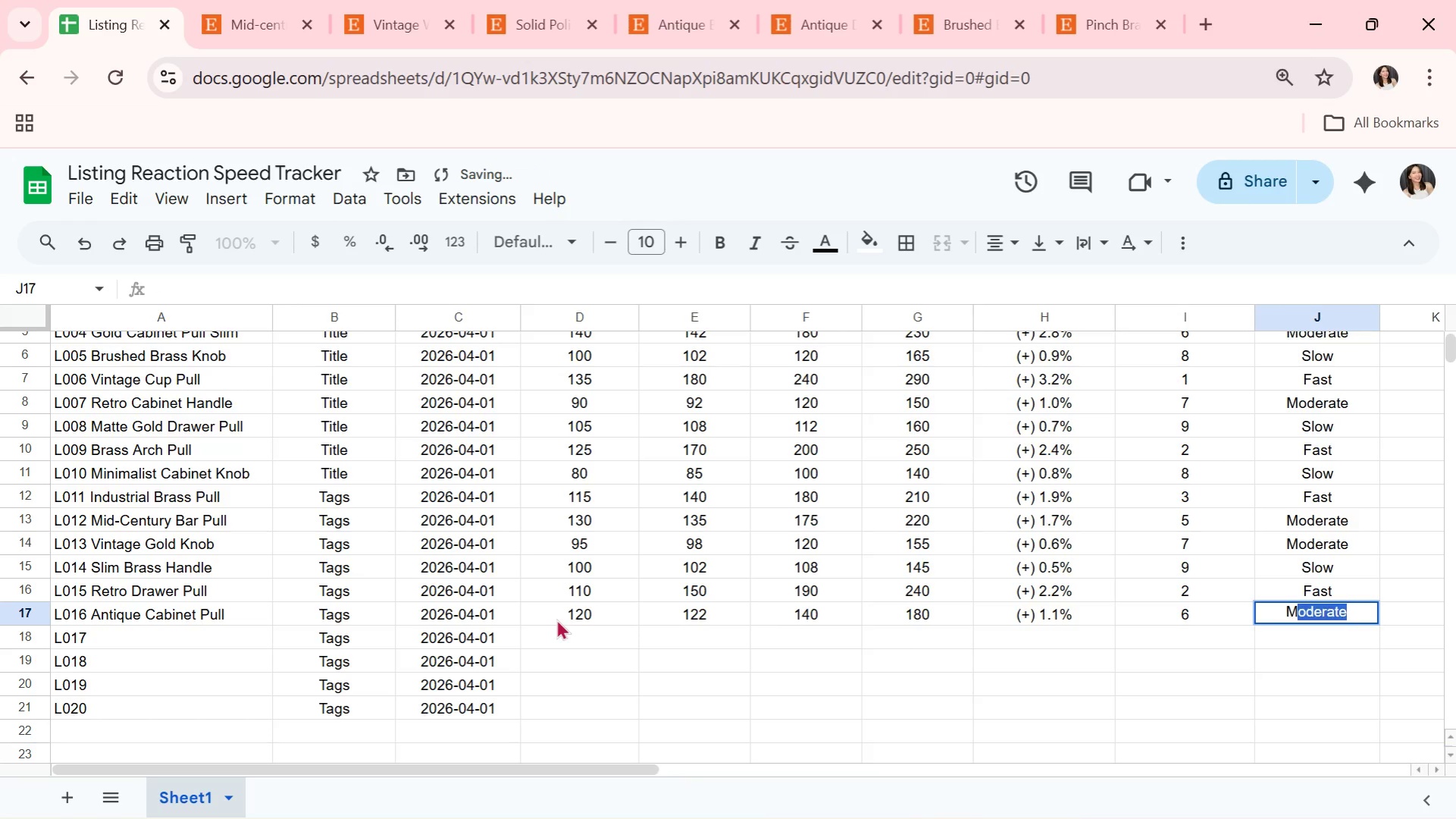 
key(CapsLock)
 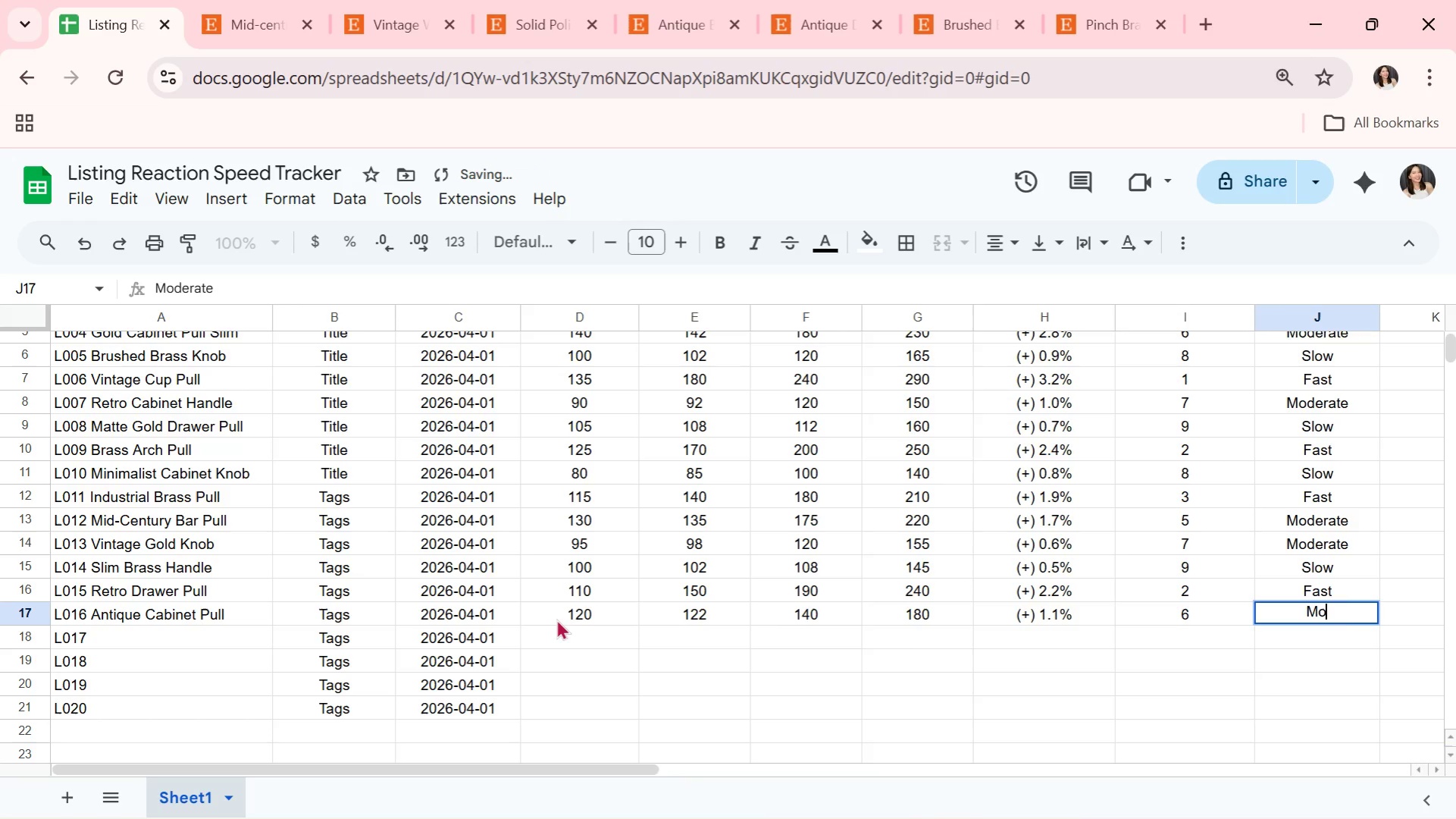 
key(O)
 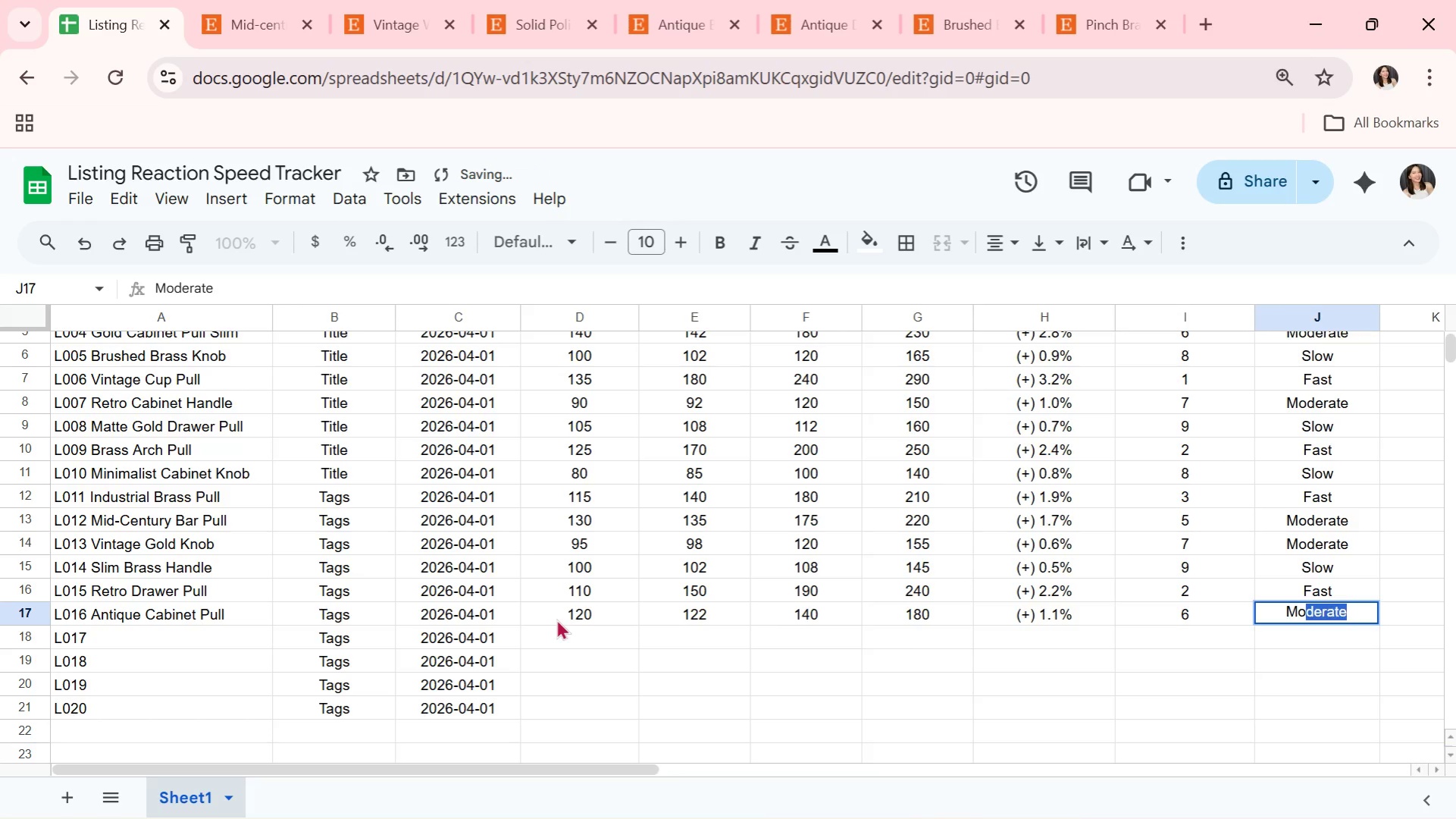 
key(Enter)
 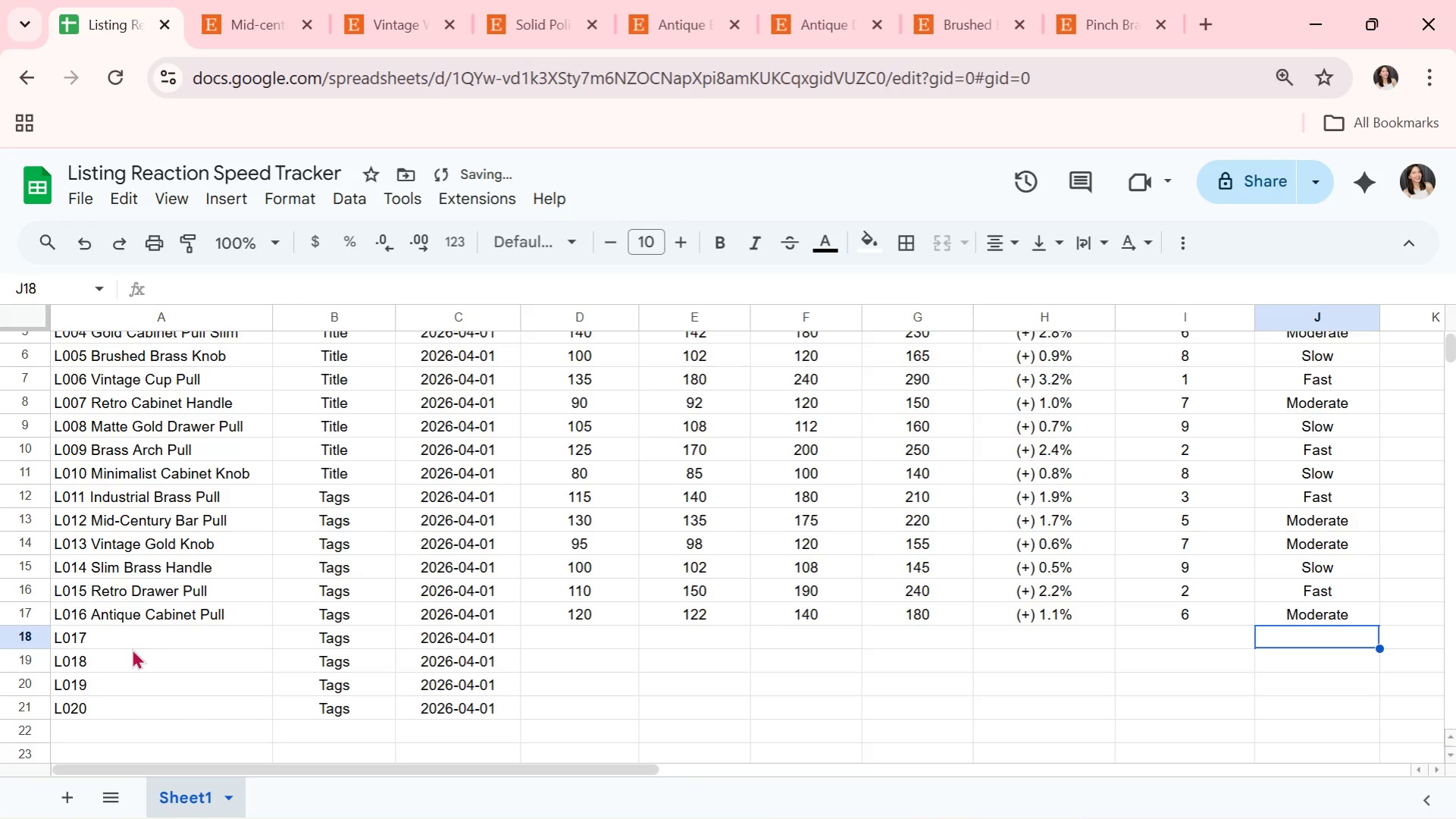 
double_click([142, 637])
 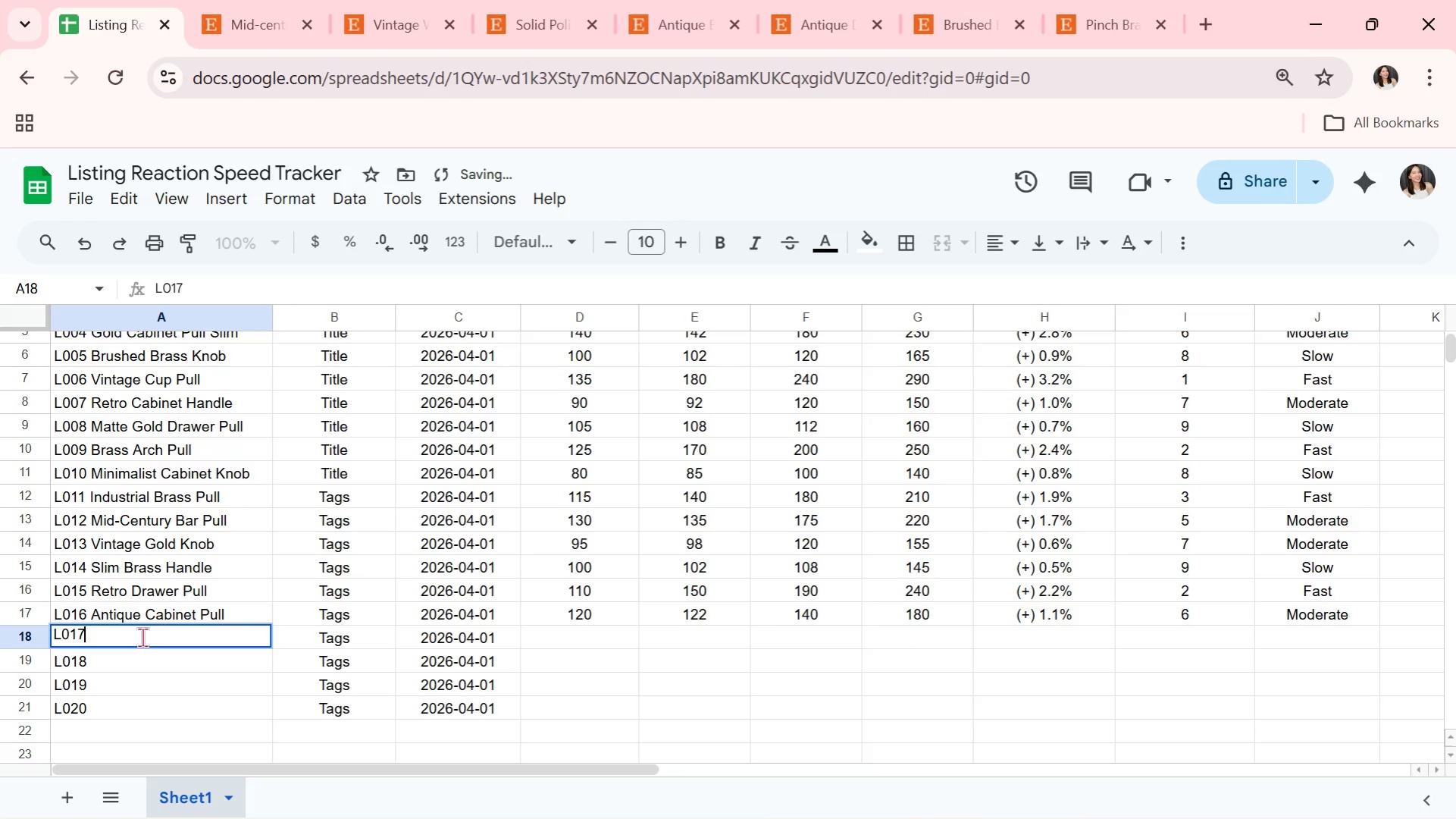 
type( Brushed Gold Hun)
key(Backspace)
key(Backspace)
type(andle)
 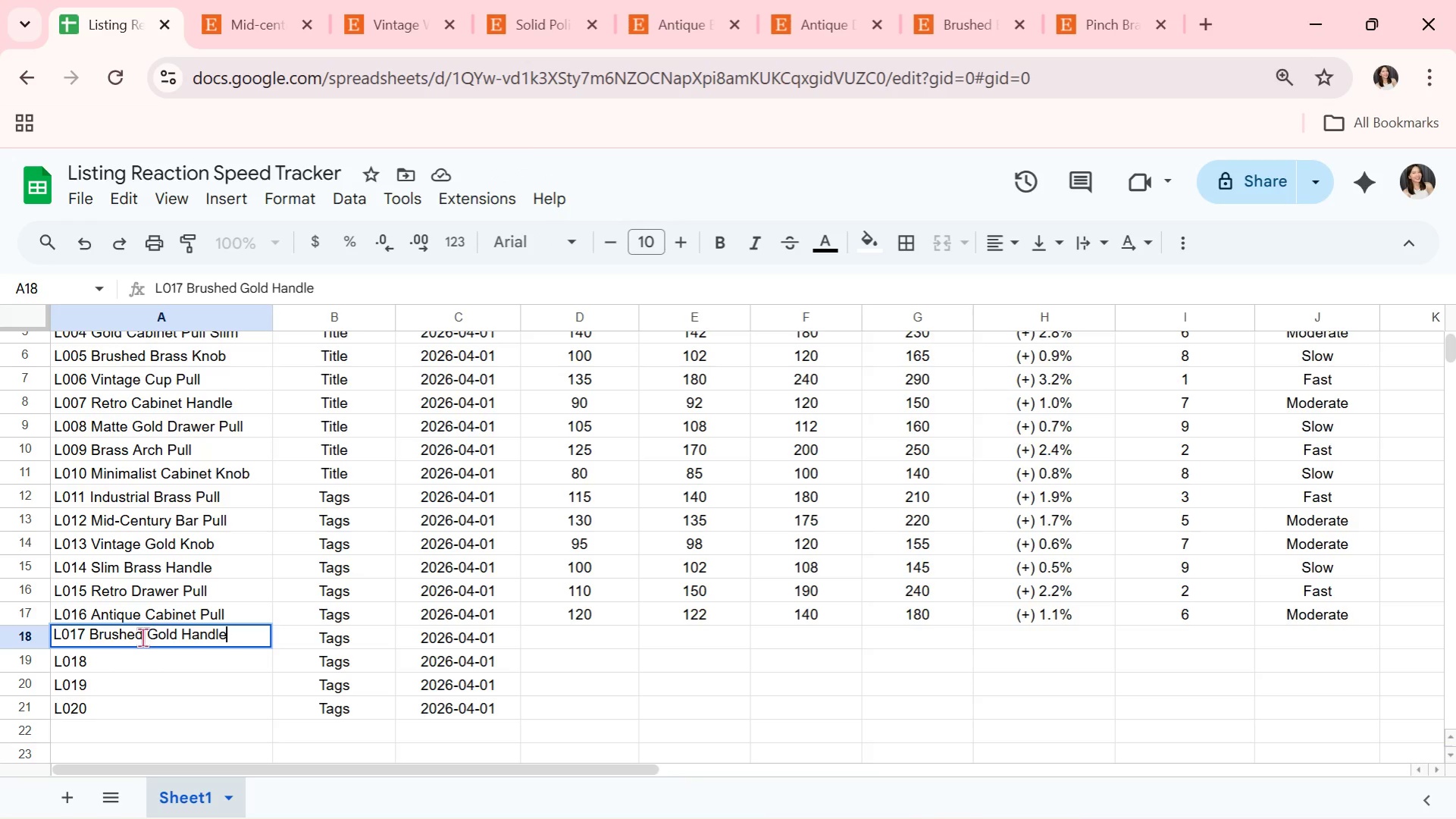 
key(Enter)
 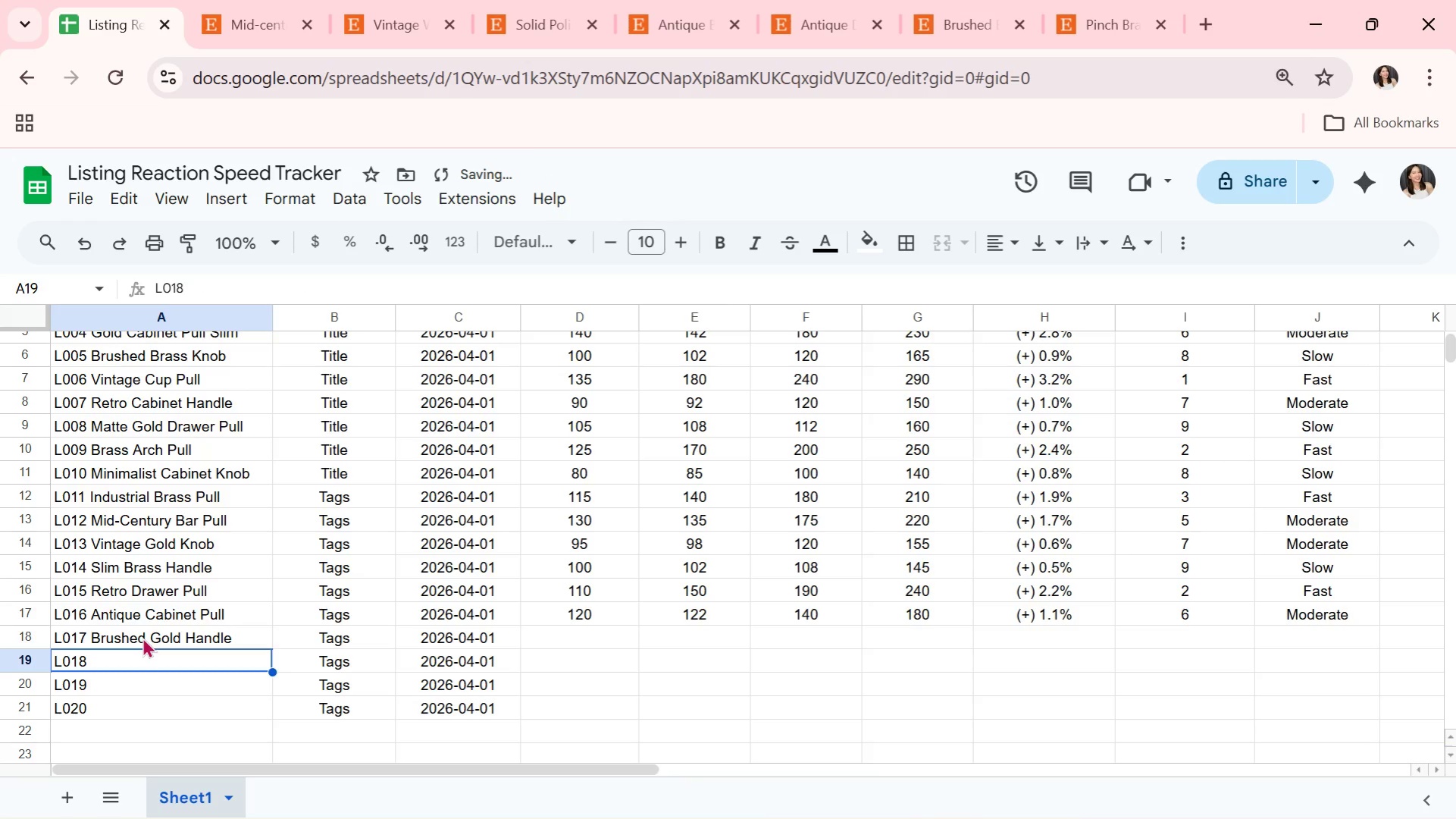 
left_click([142, 637])
 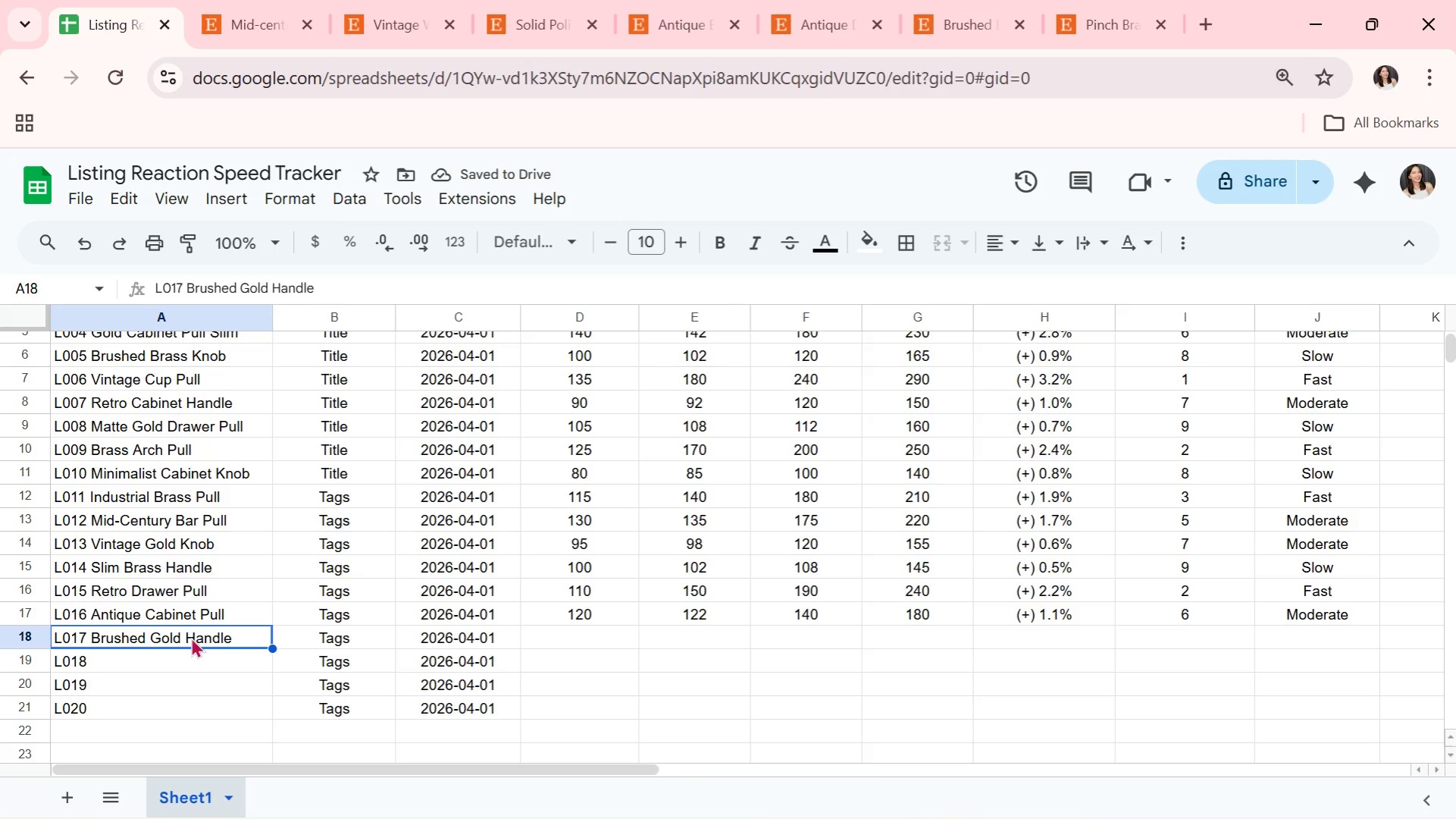 
wait(5.2)
 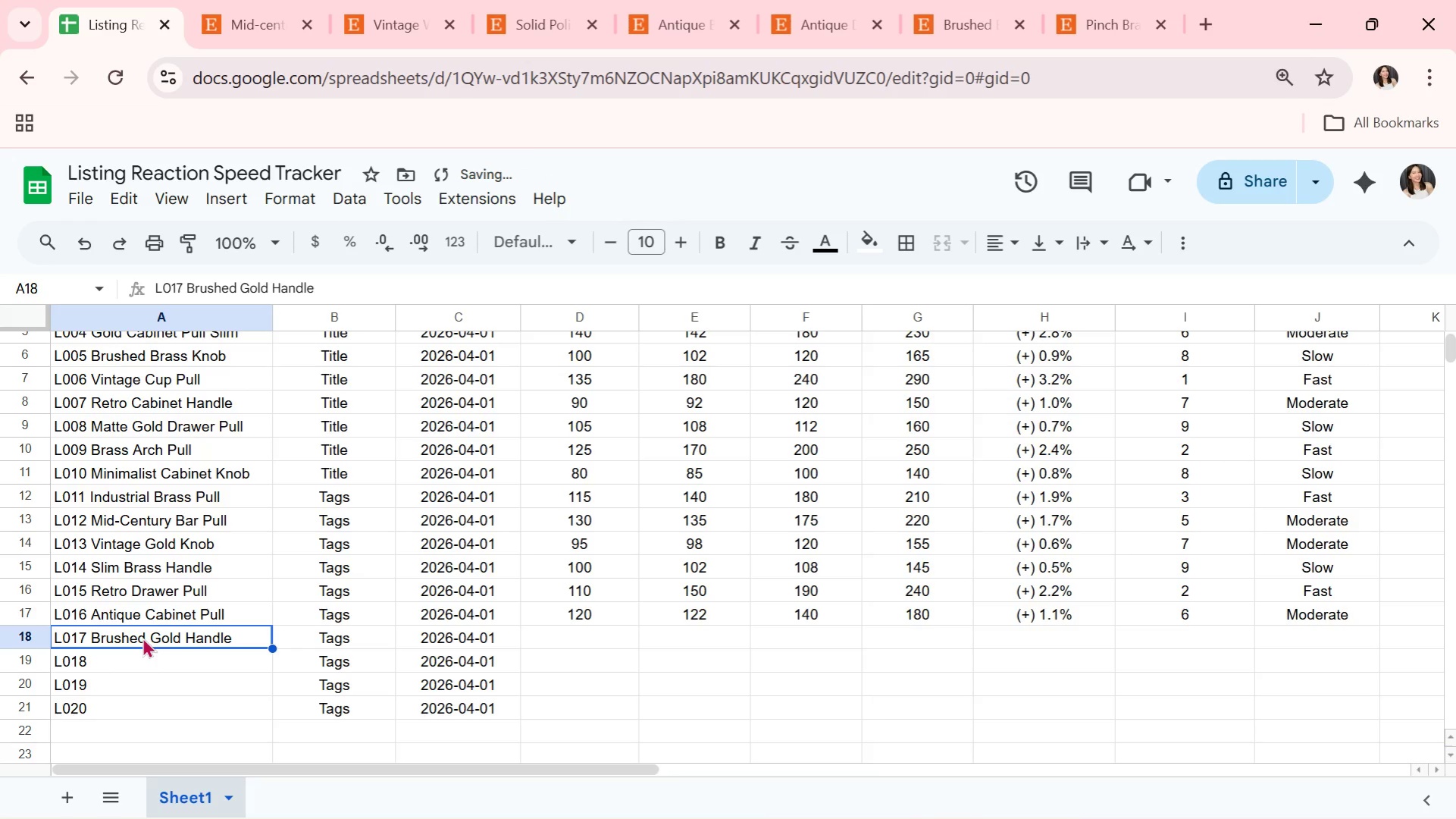 
double_click([203, 645])
 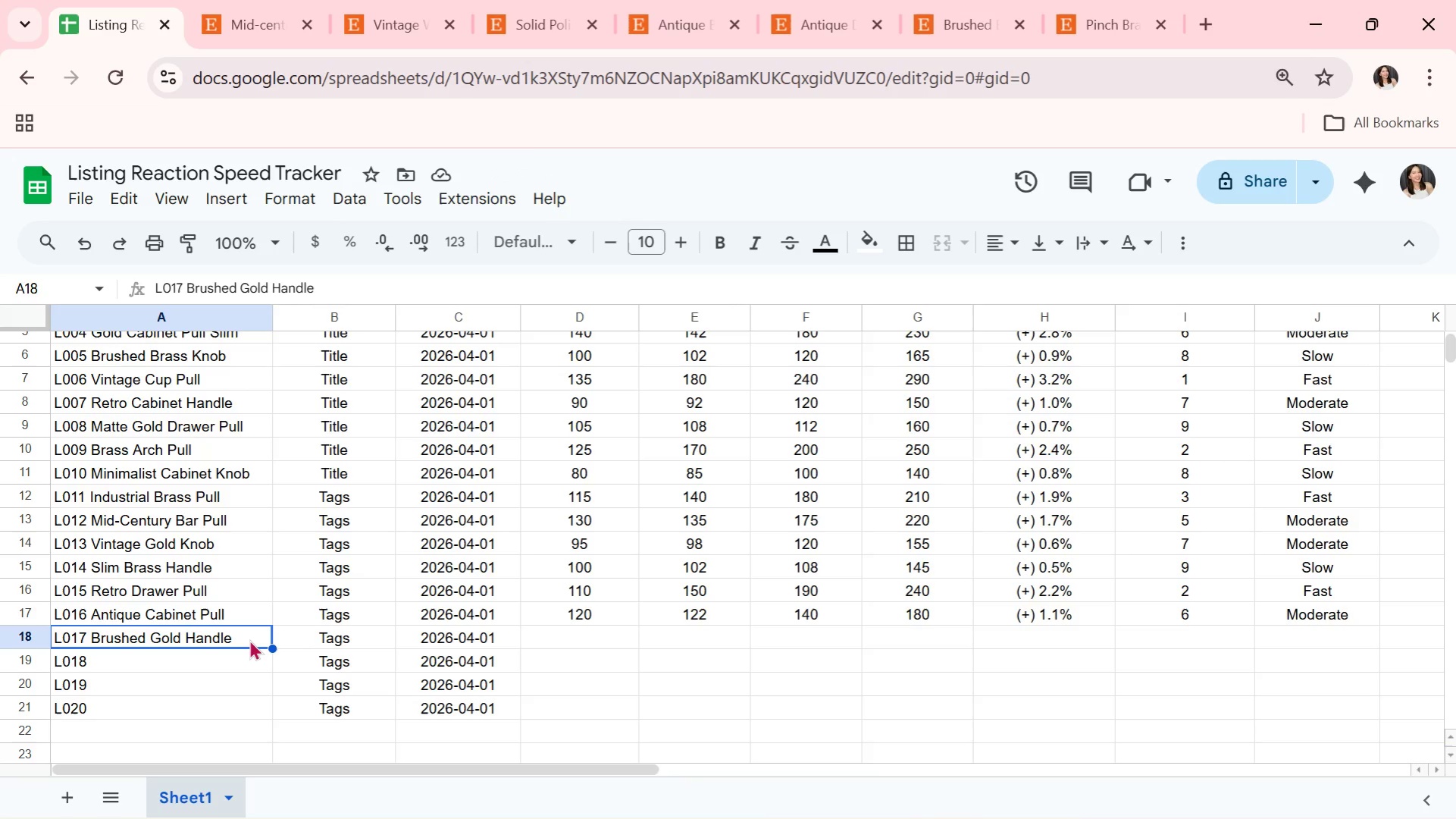 
wait(5.55)
 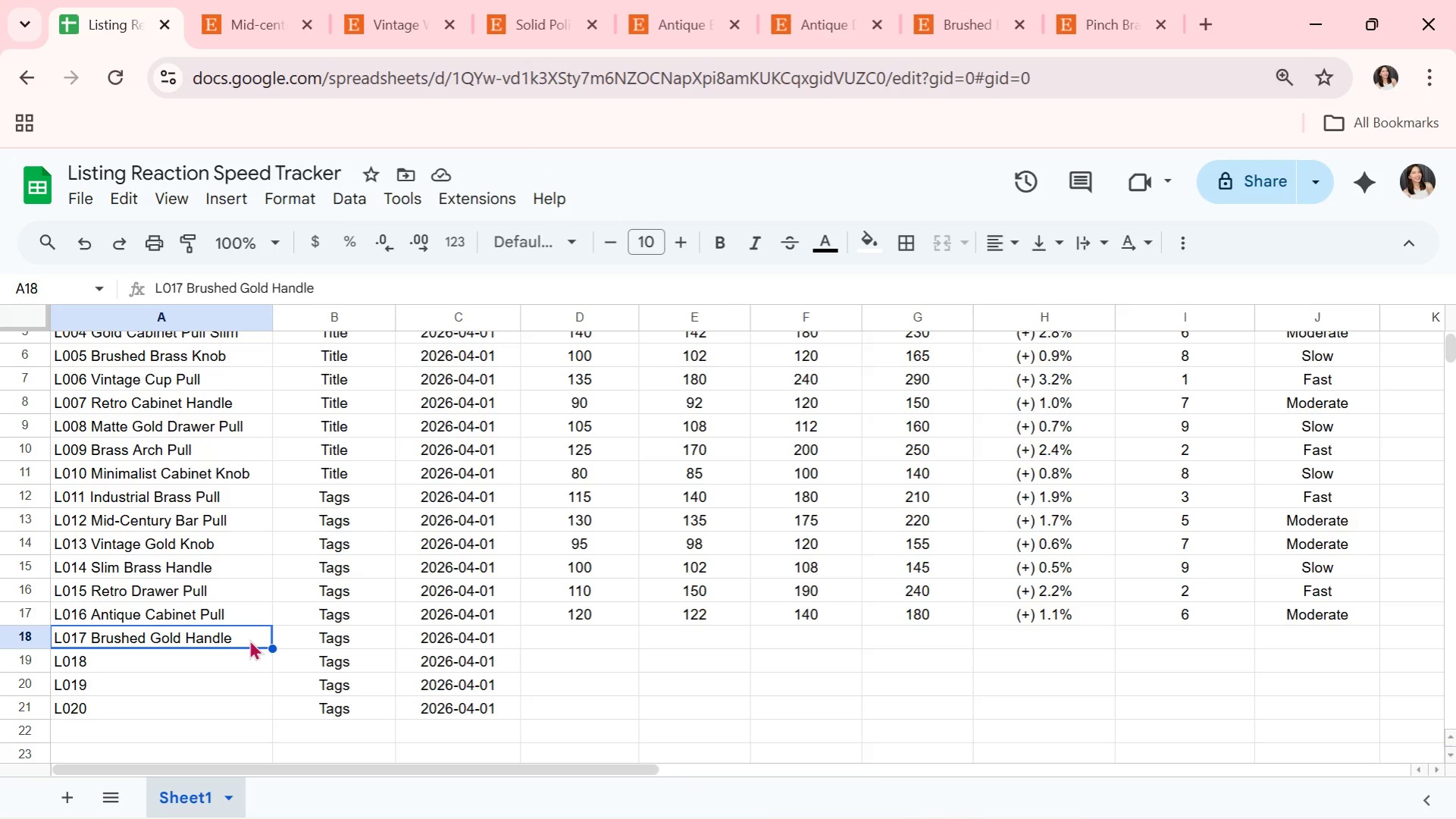 
left_click([330, 642])
 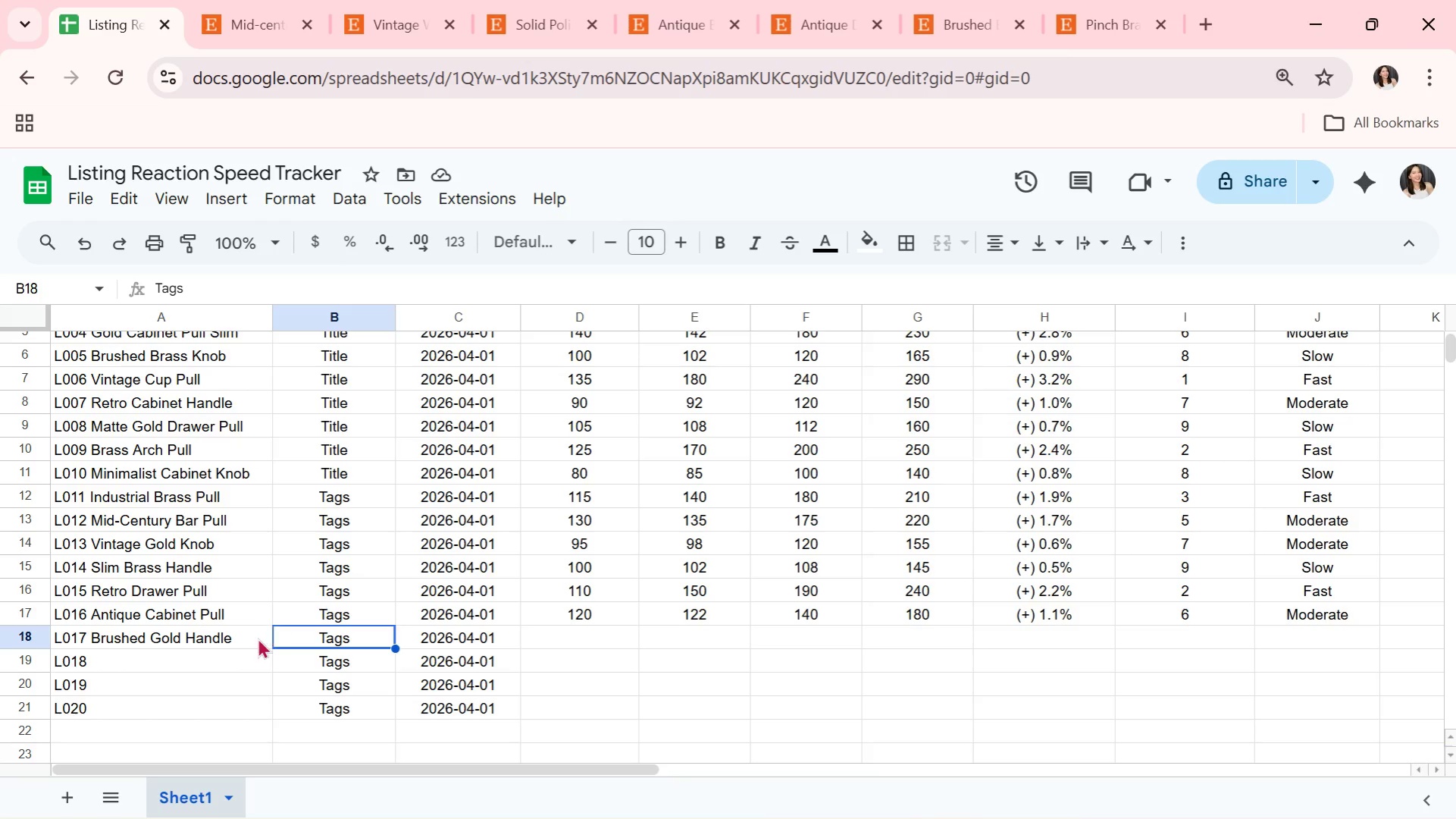 
left_click([221, 642])
 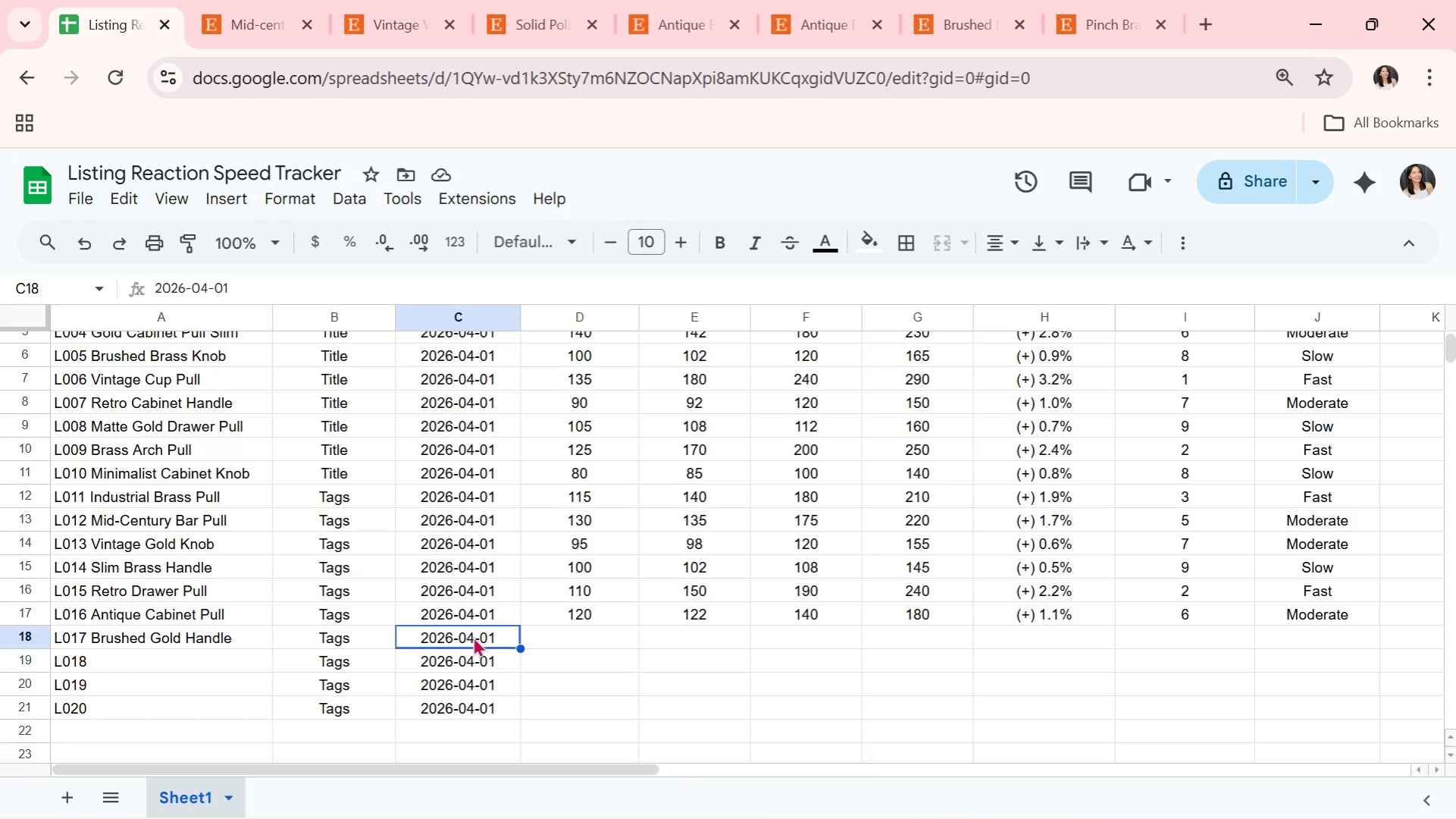 
double_click([587, 636])
 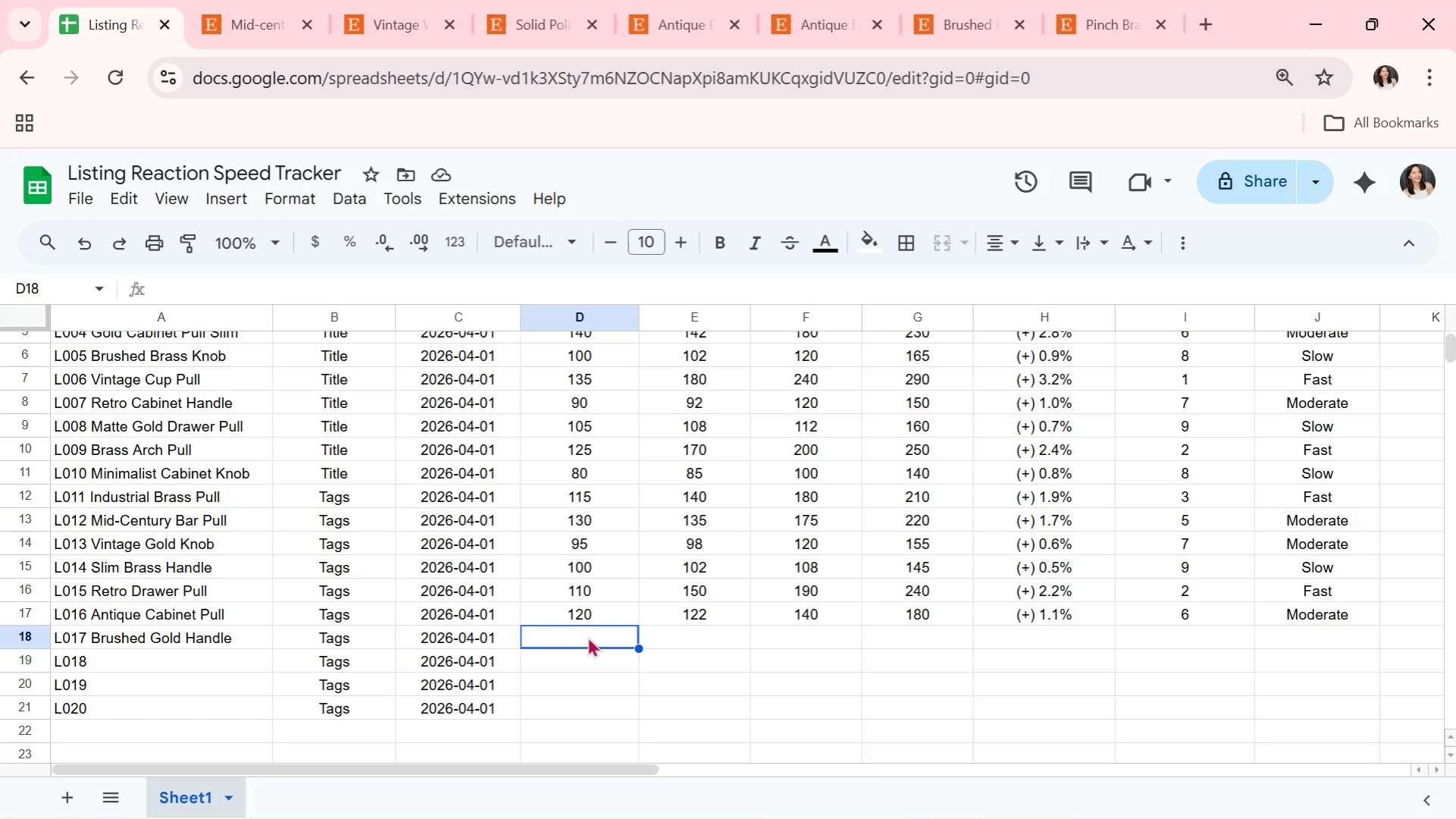 
type(105)
 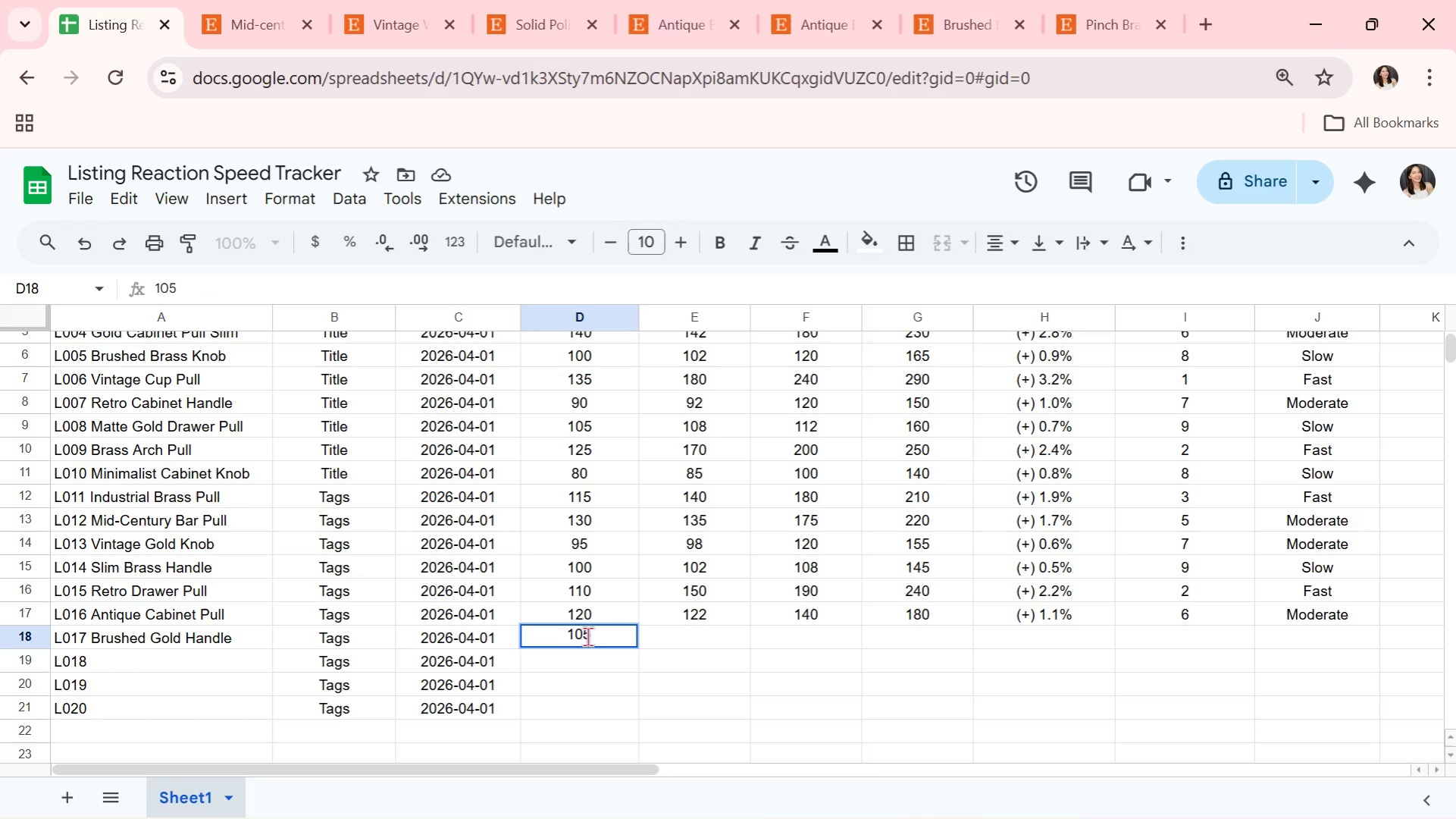 
key(ArrowRight)
 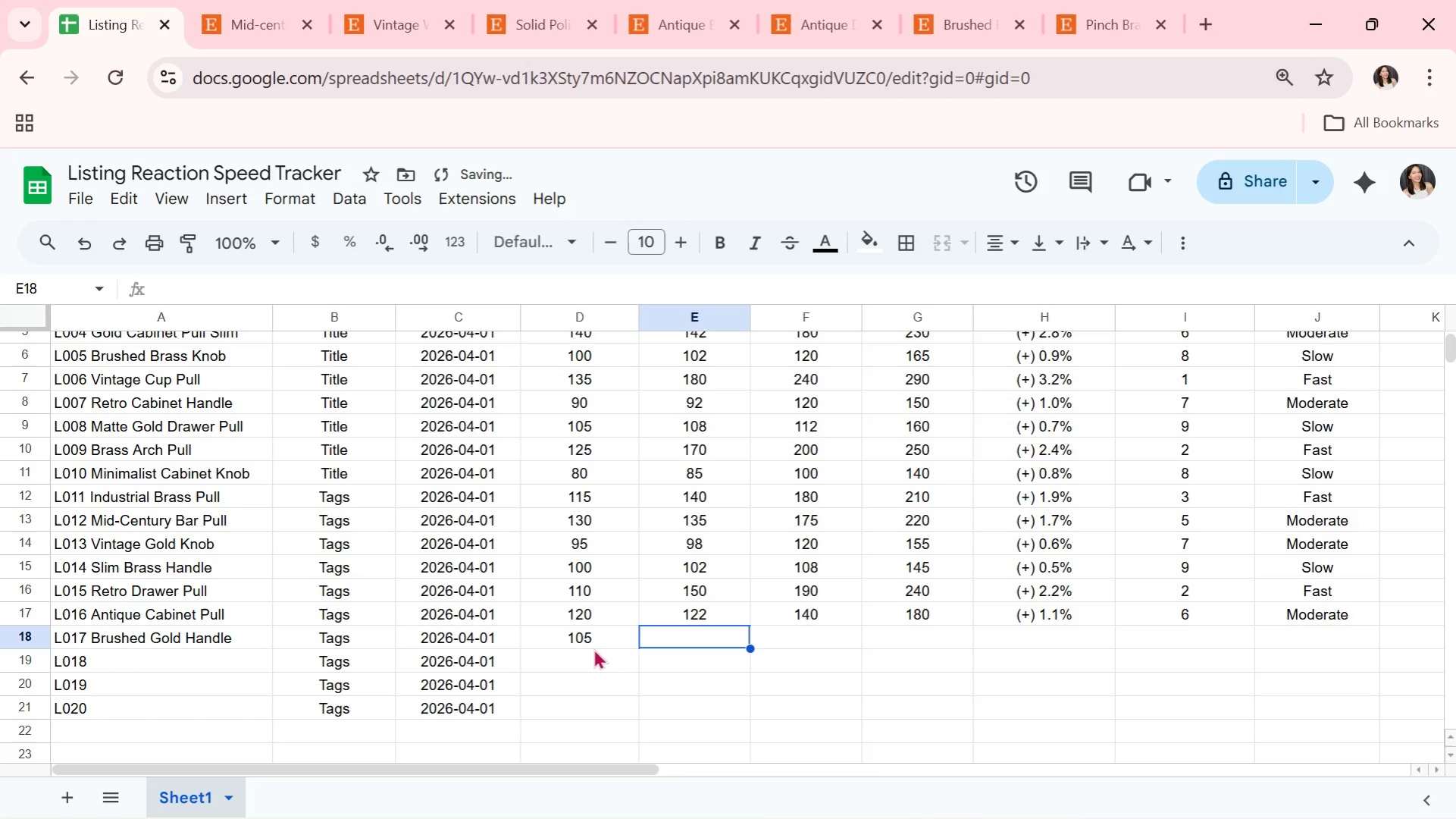 
type(108)
 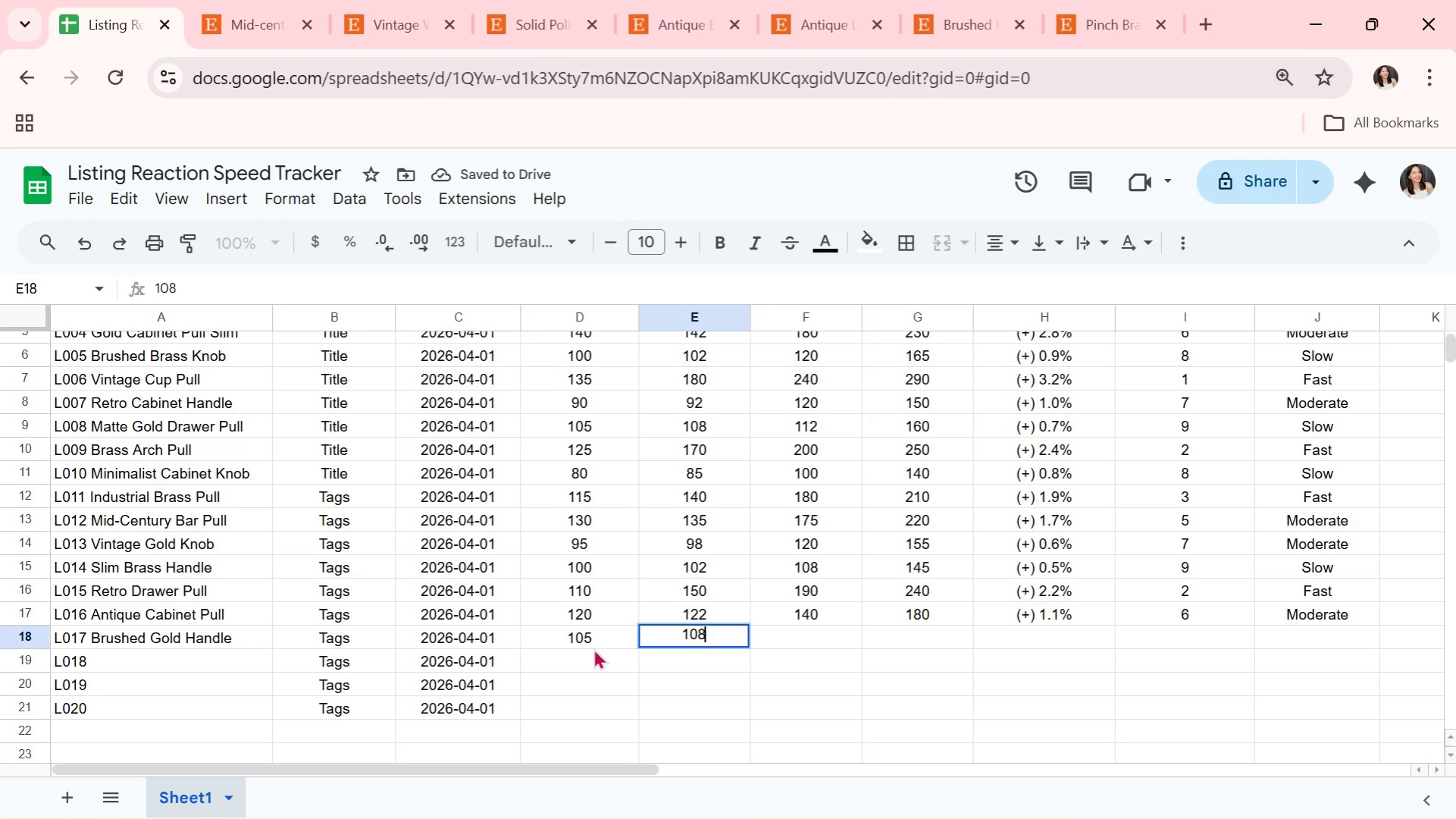 
key(ArrowLeft)
 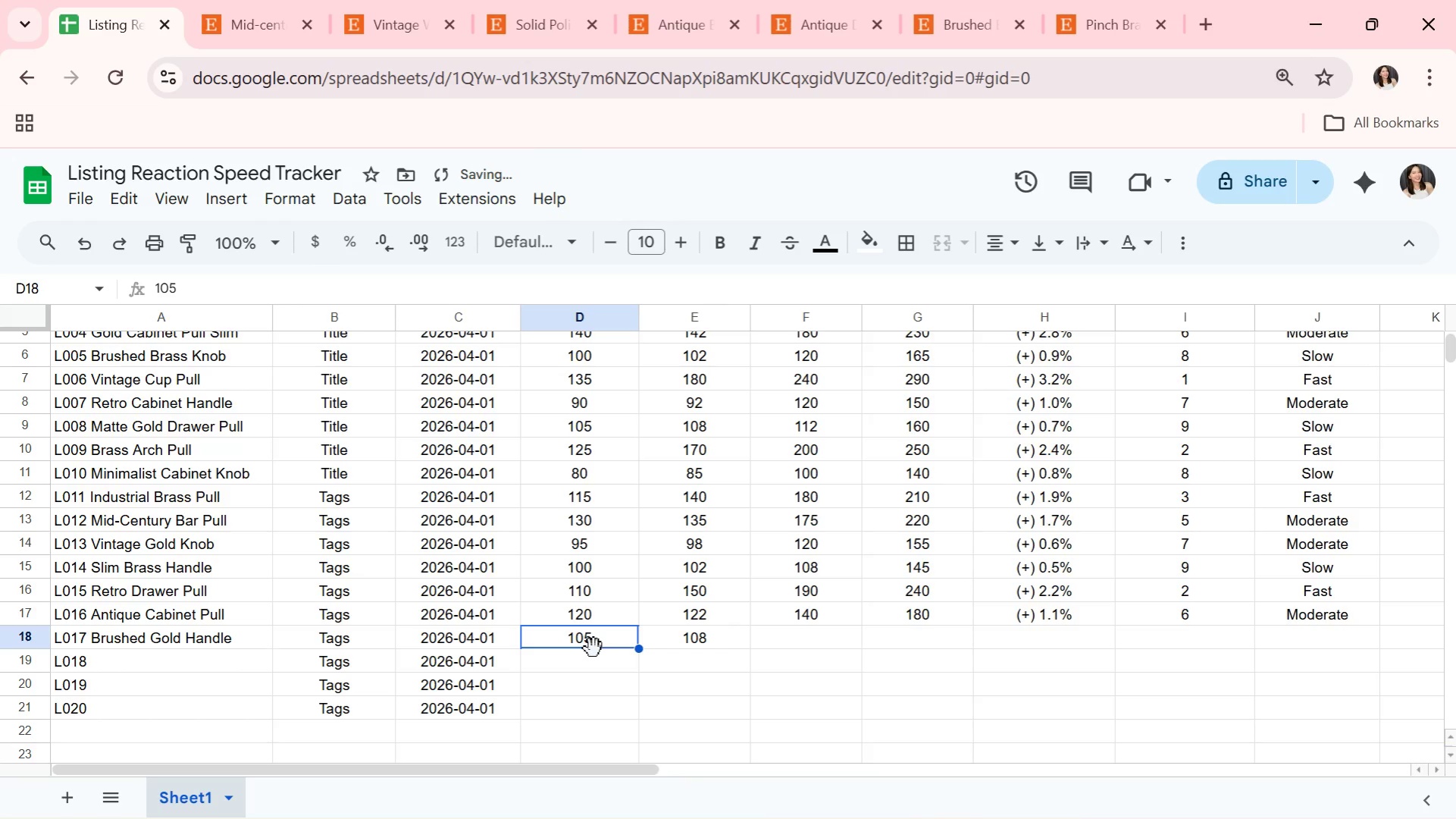 
key(ArrowRight)
 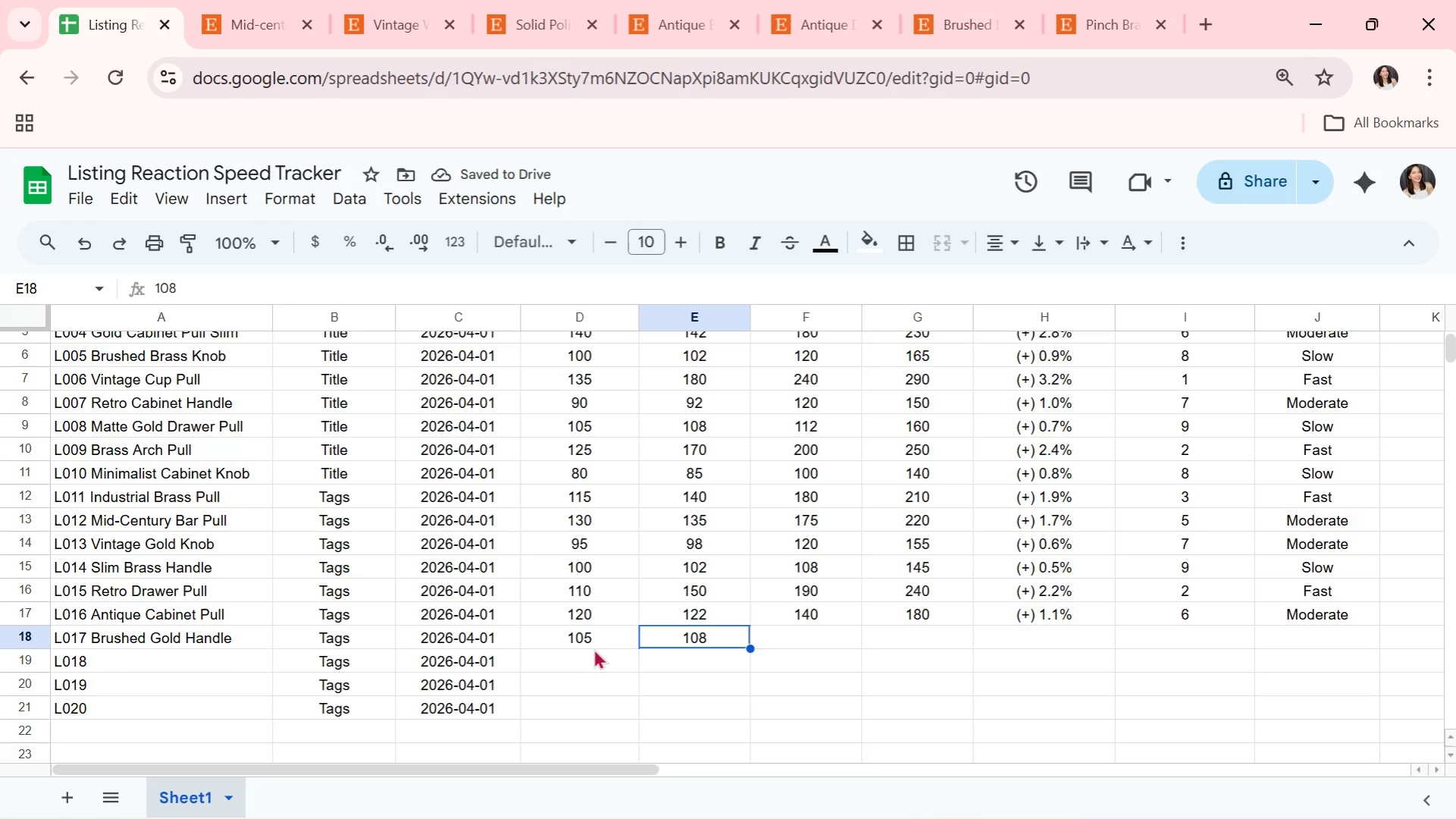 
key(ArrowLeft)
 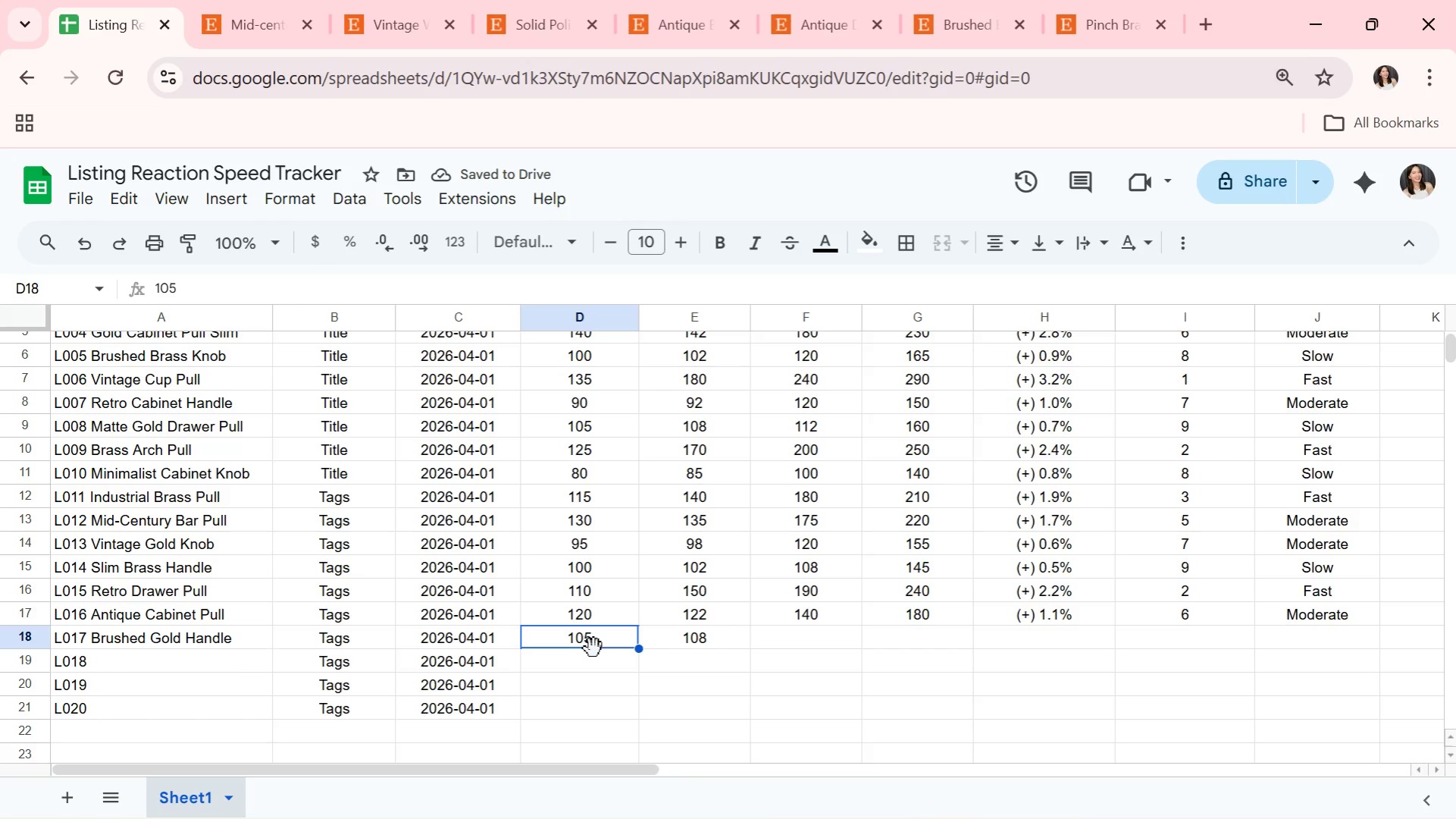 
key(ArrowRight)
 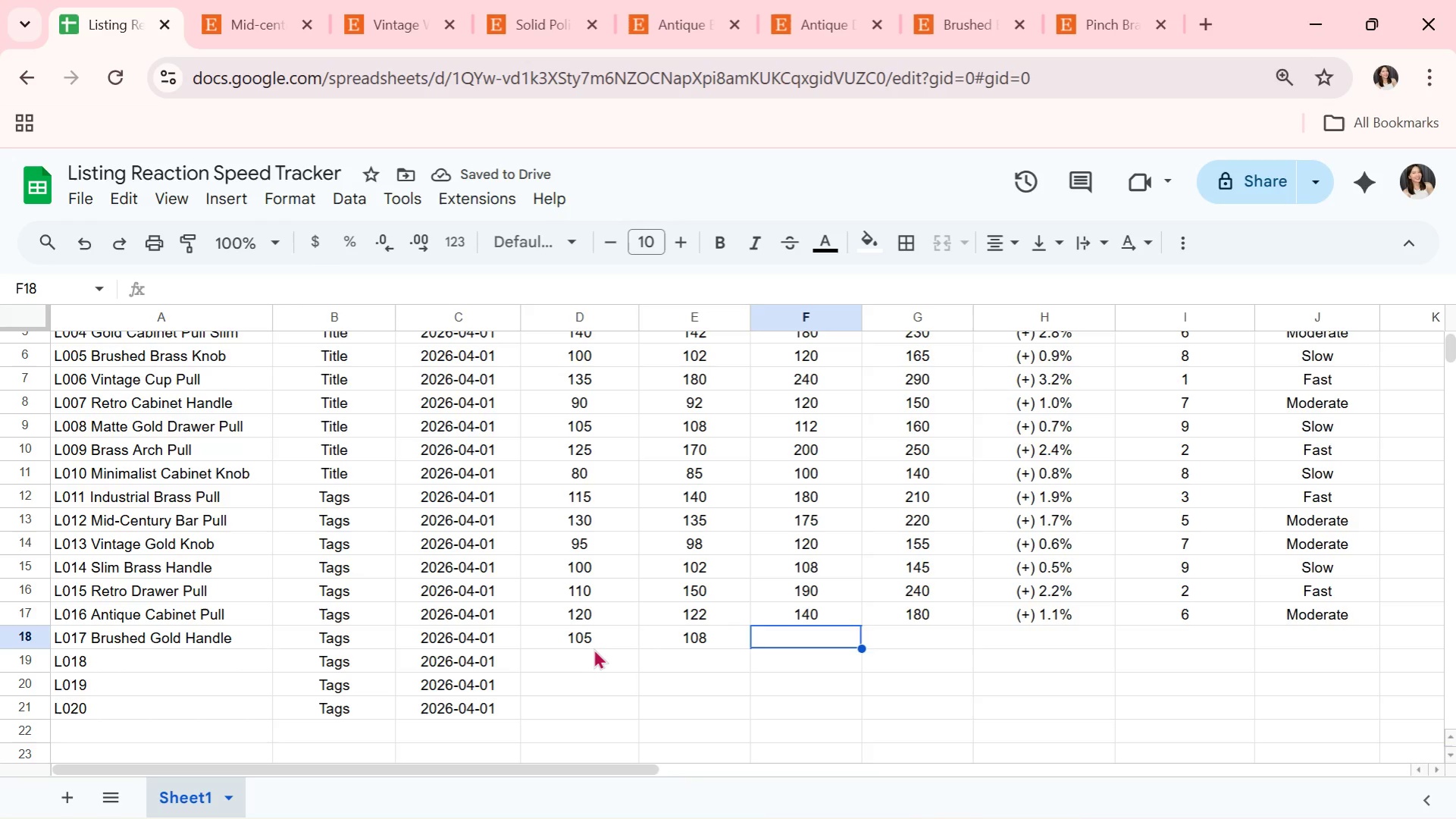 
key(ArrowRight)
 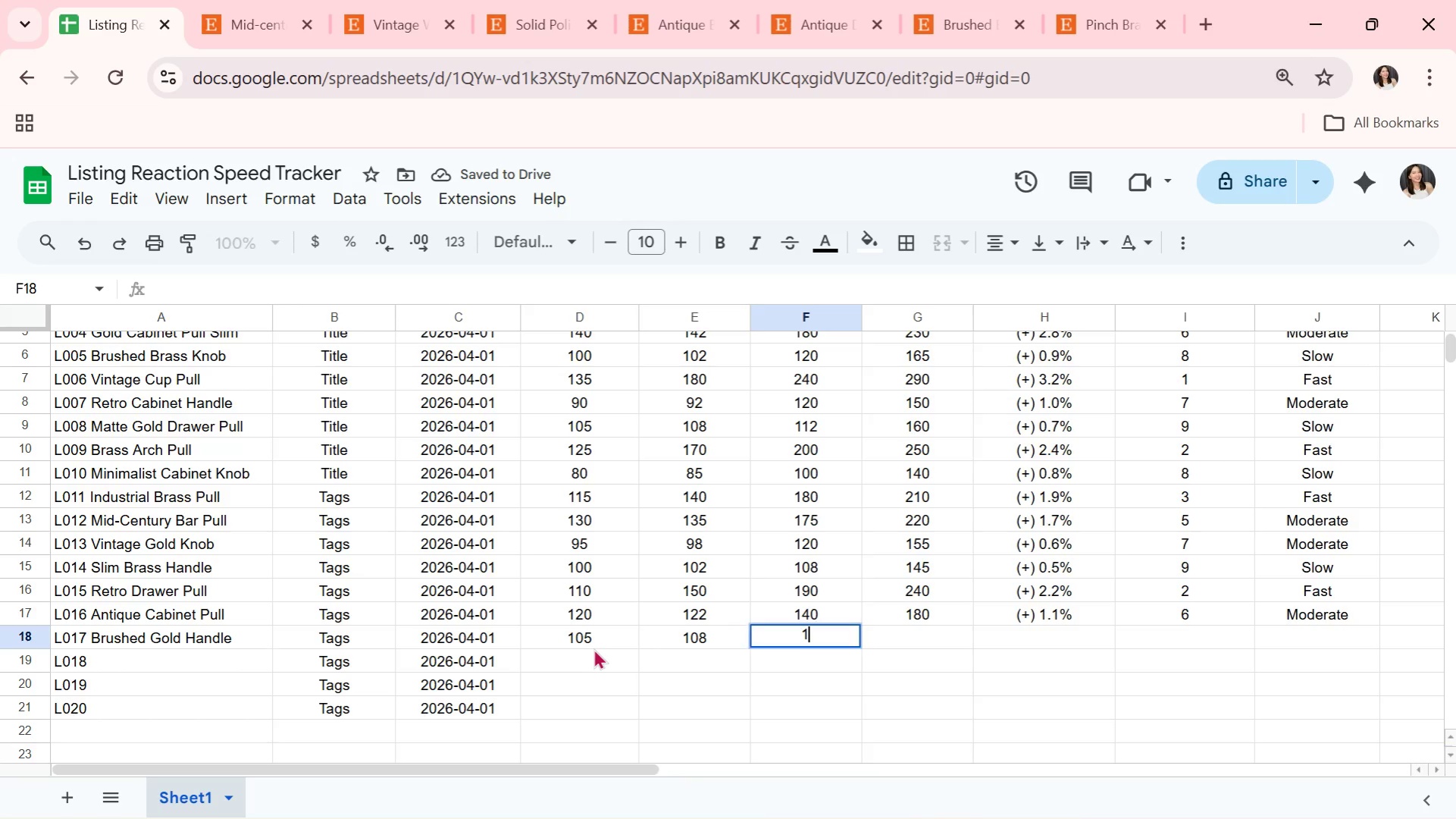 
type(112)
 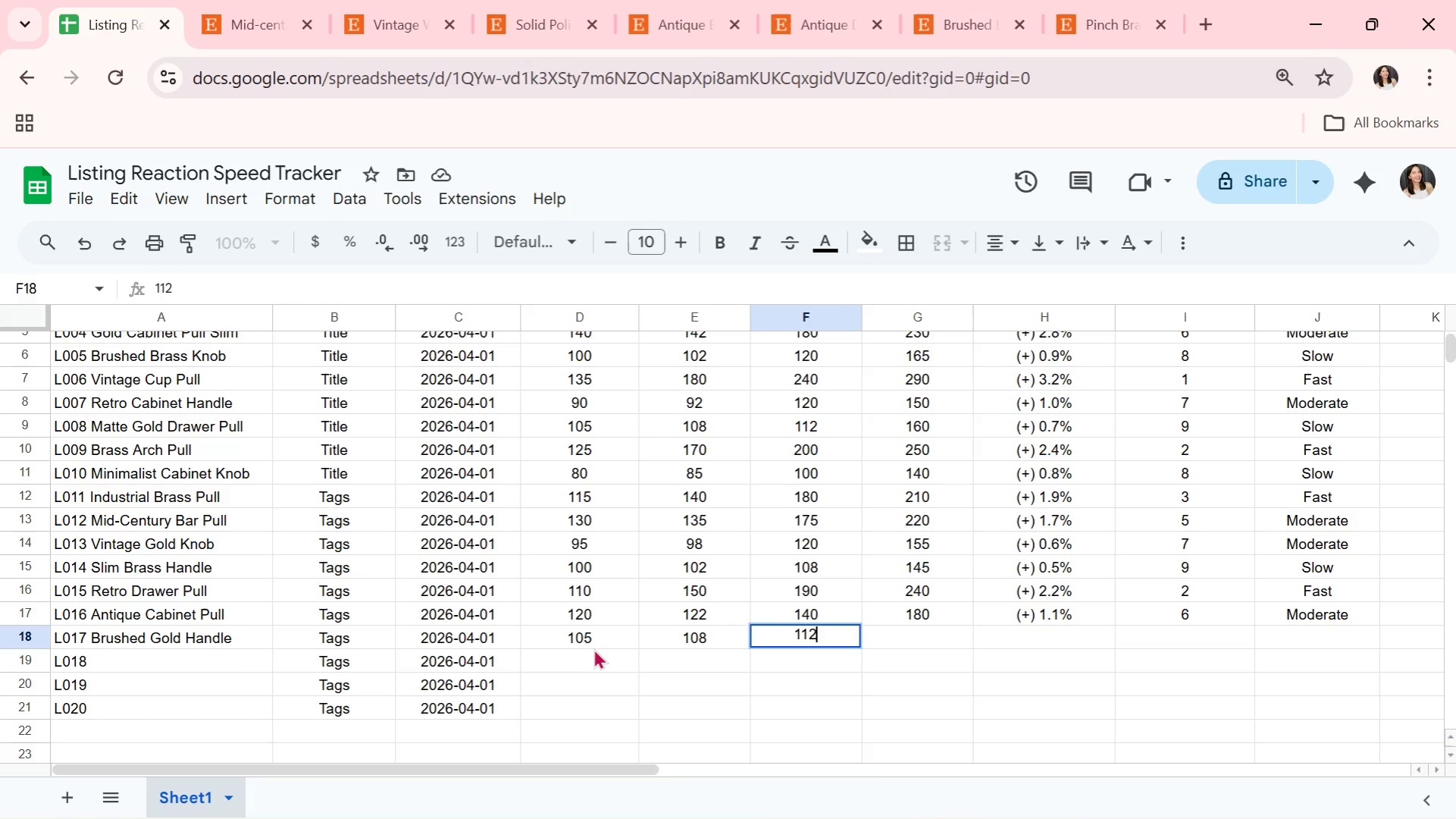 
key(ArrowRight)
 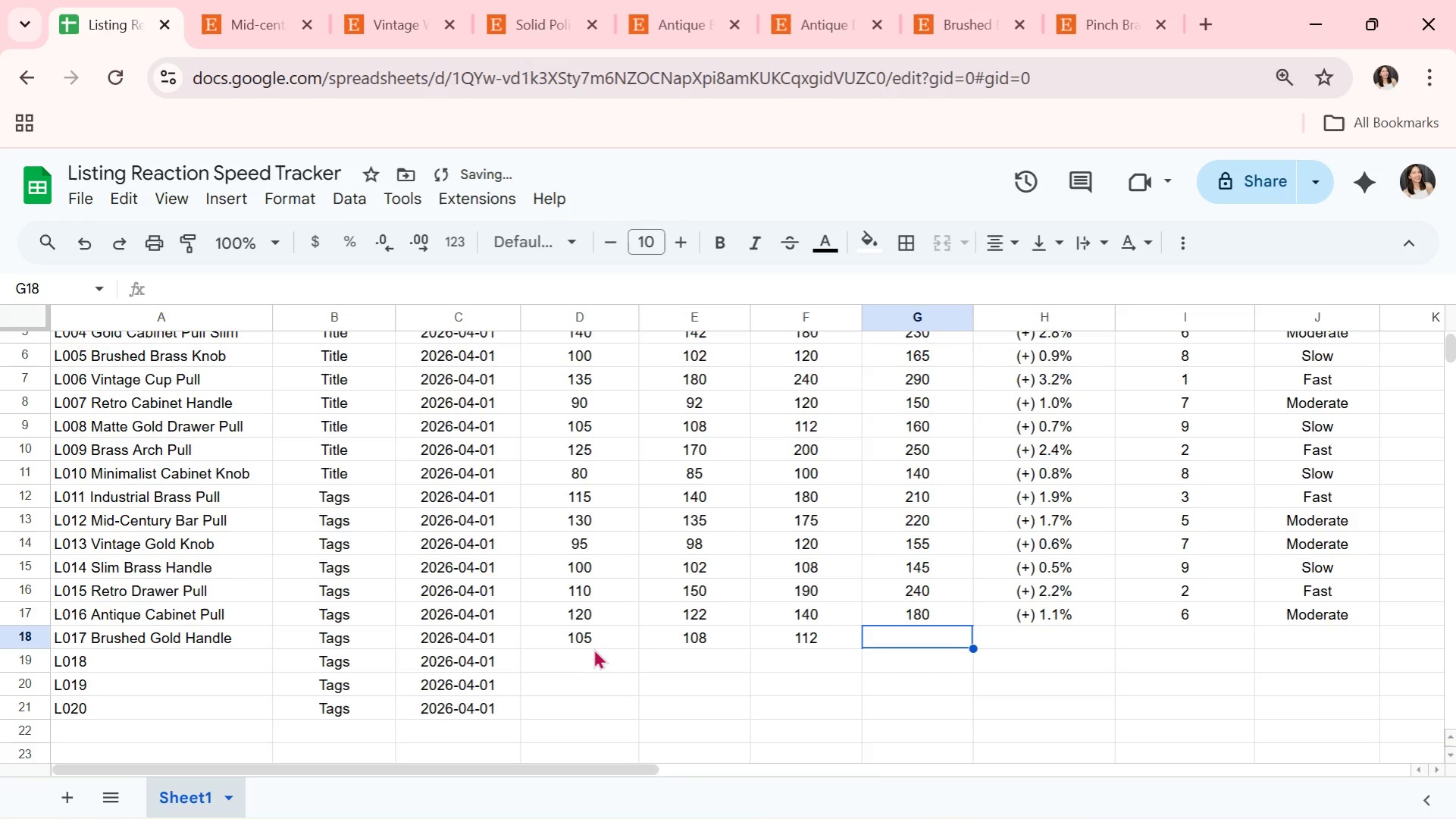 
type(150)
 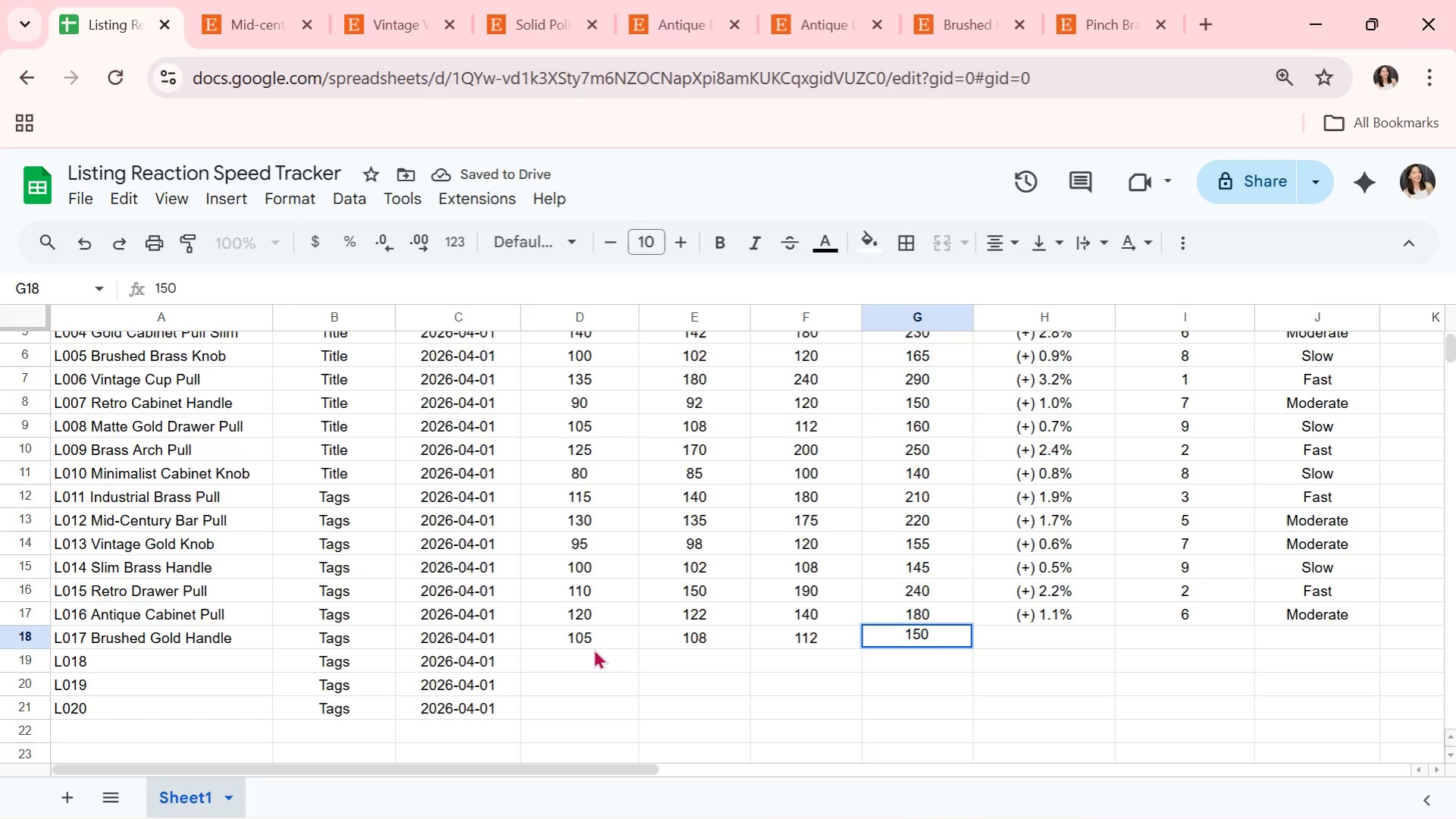 
key(ArrowRight)
 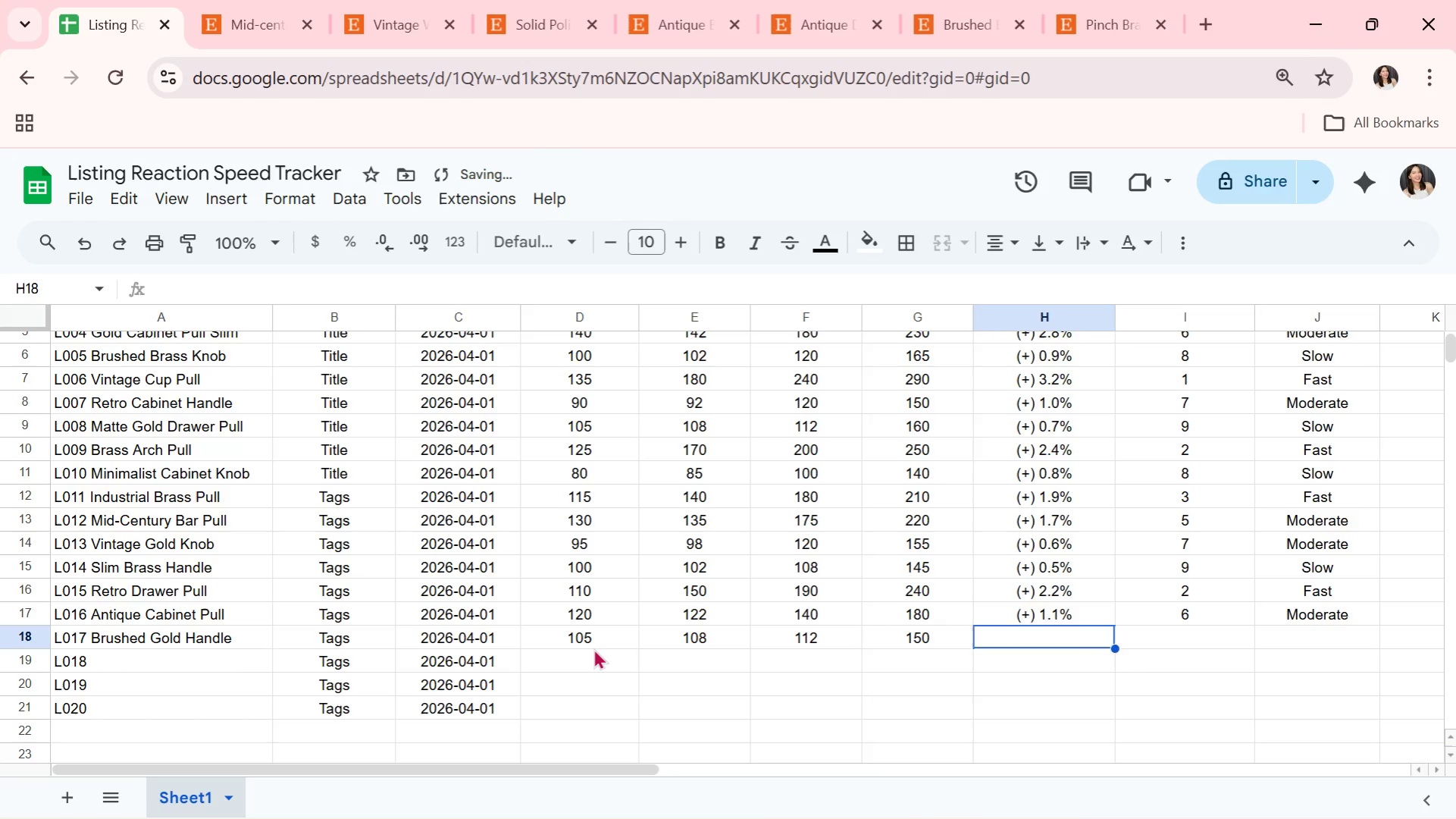 
key(ArrowLeft)
 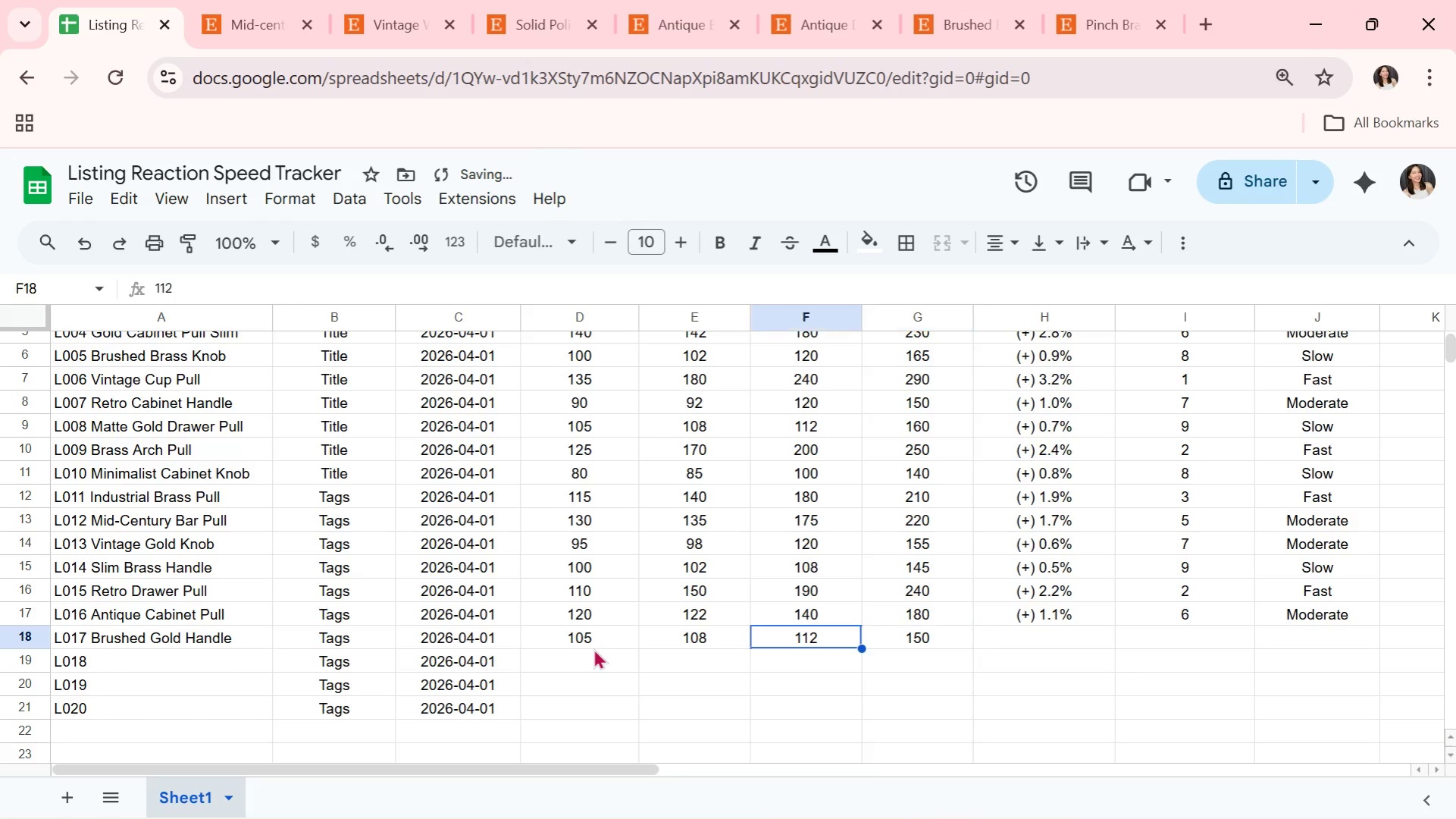 
key(ArrowLeft)
 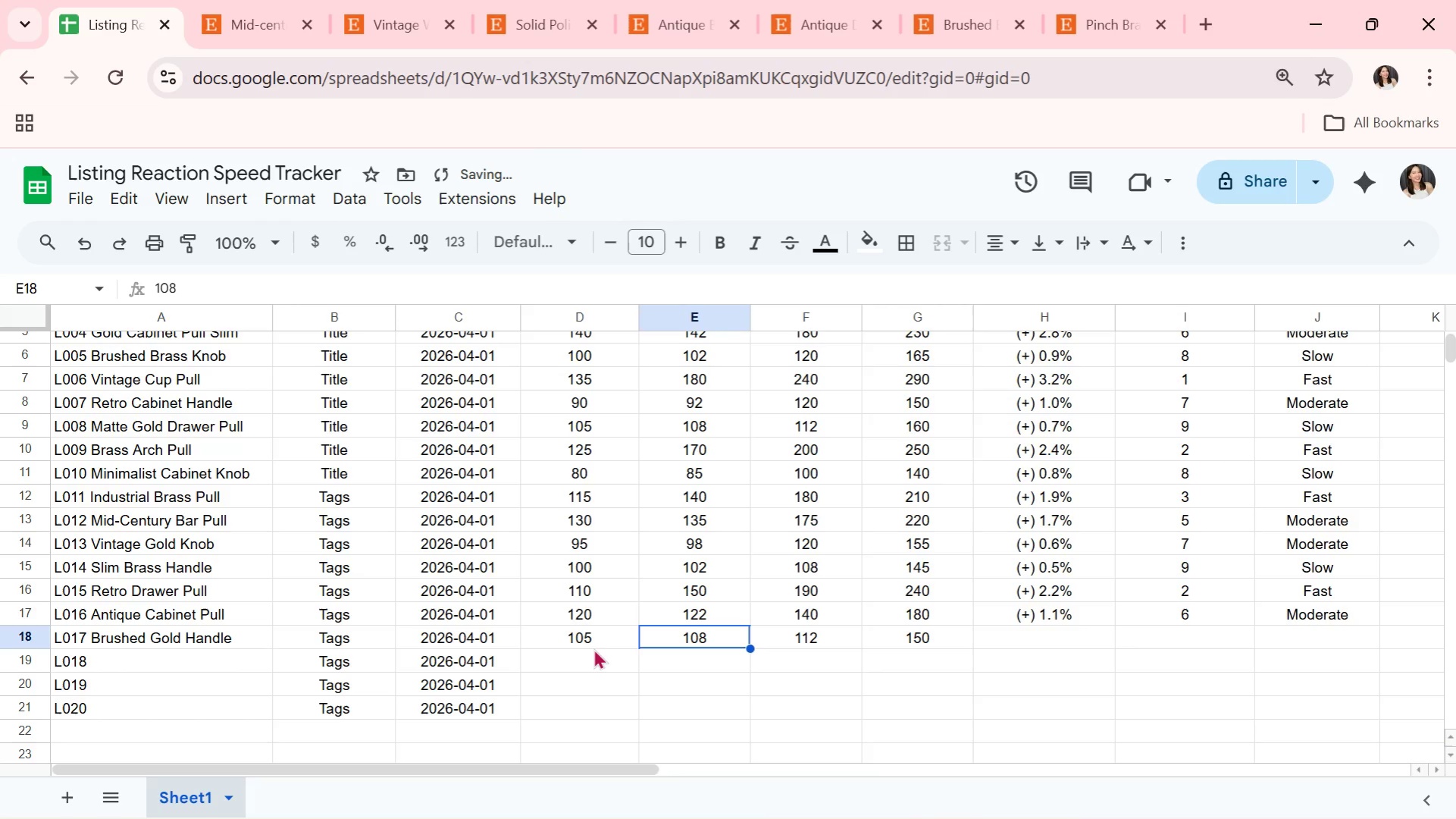 
key(ArrowLeft)
 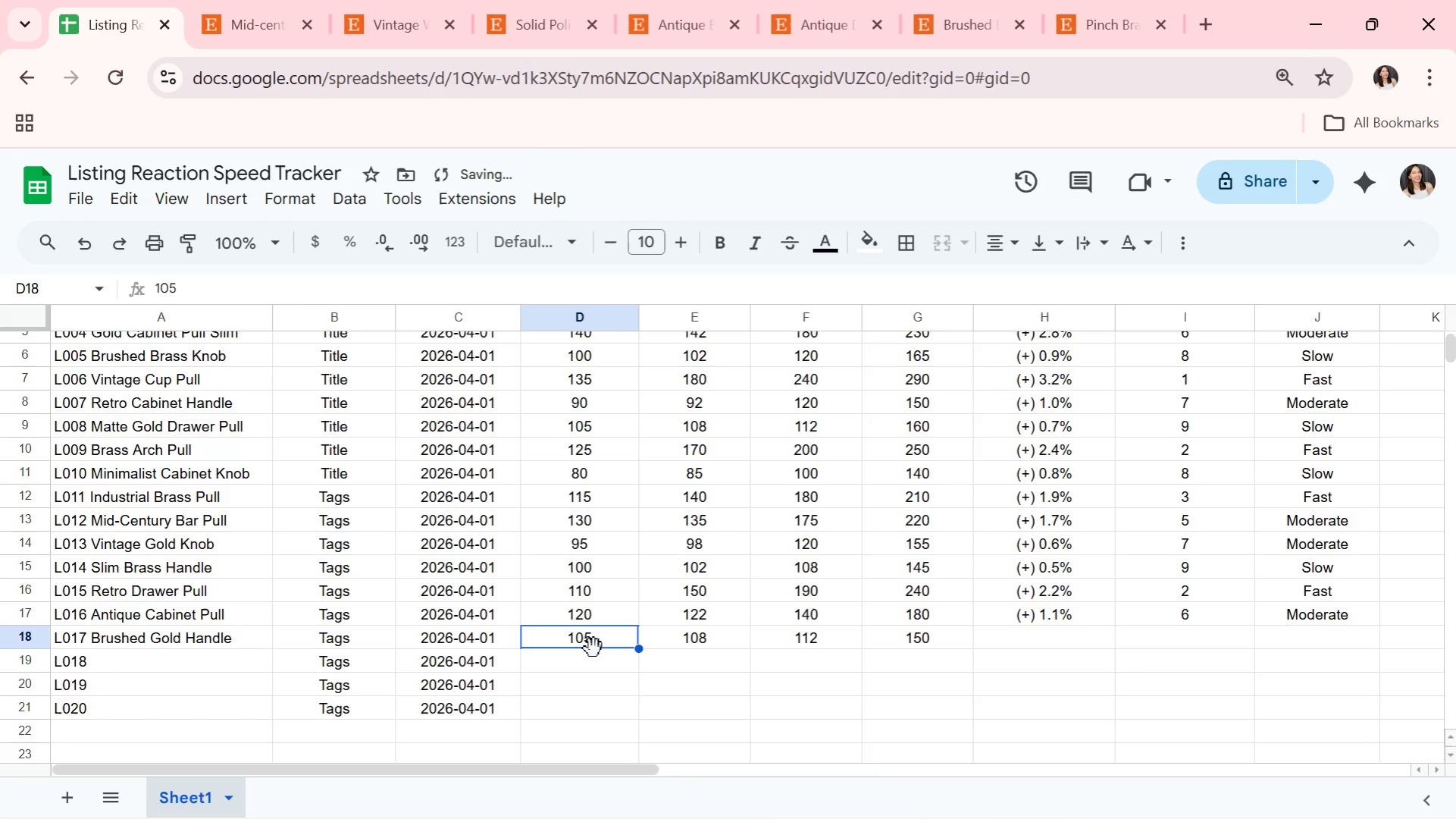 
key(ArrowLeft)
 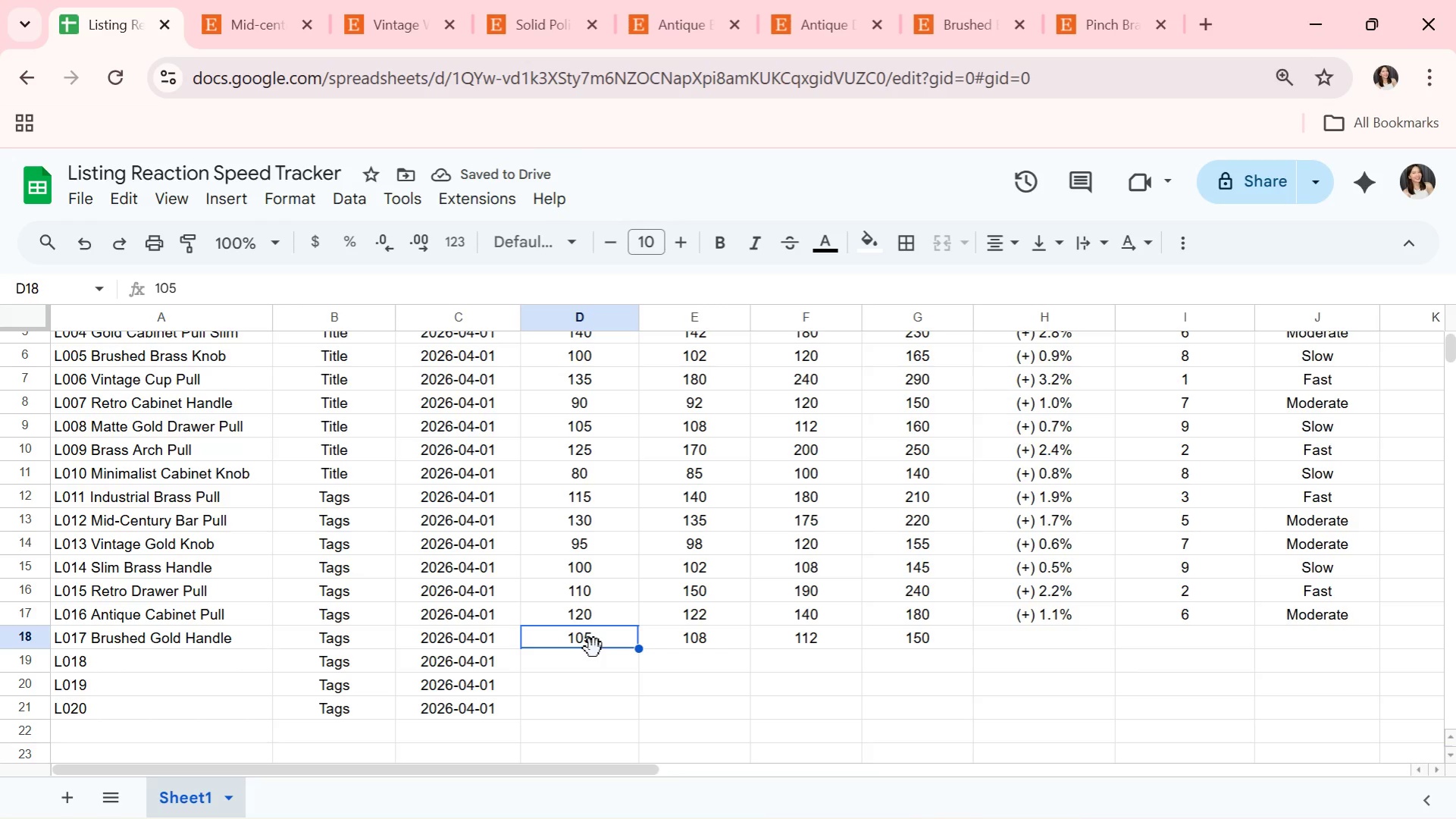 
key(ArrowRight)
 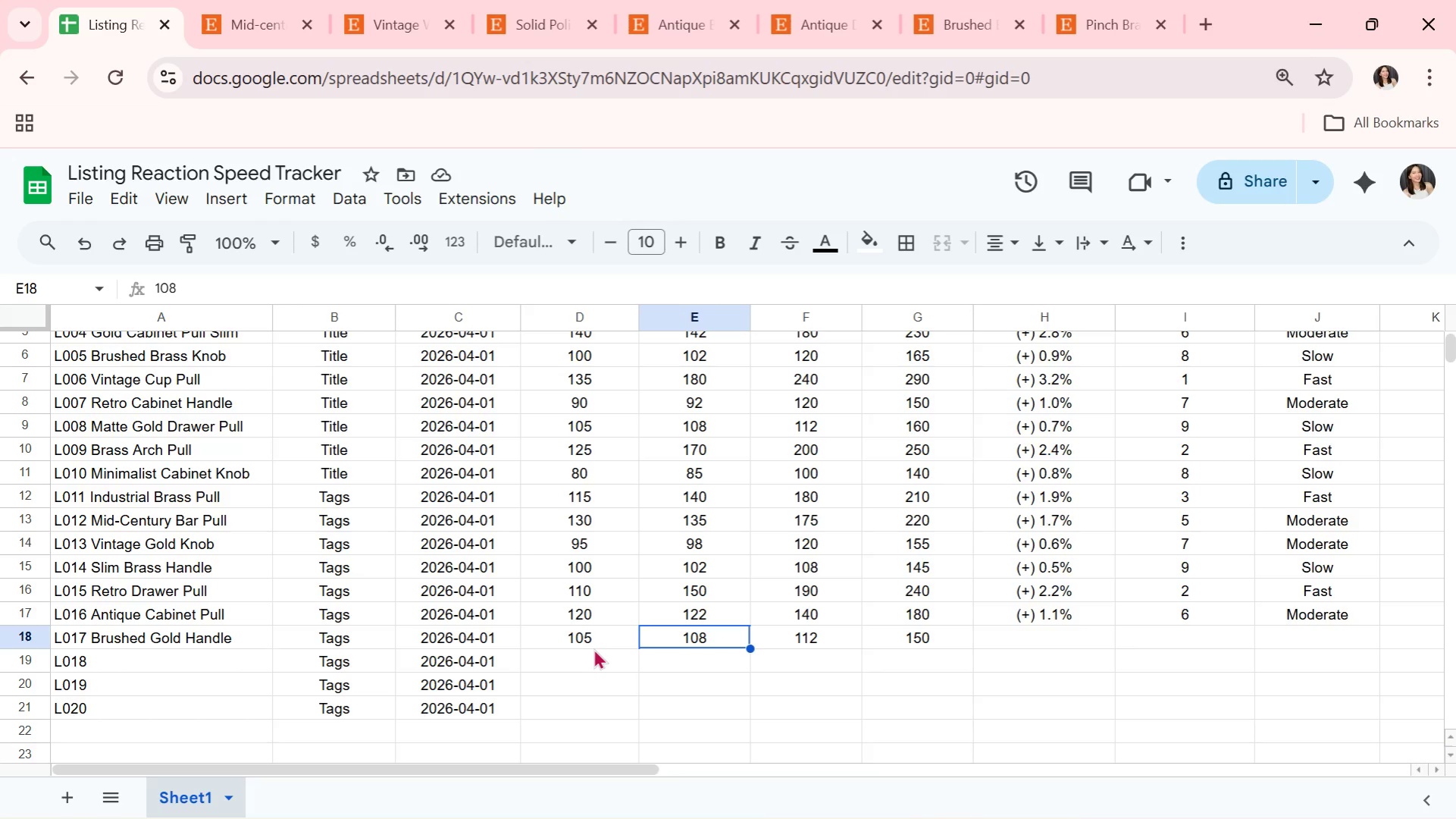 
key(ArrowRight)
 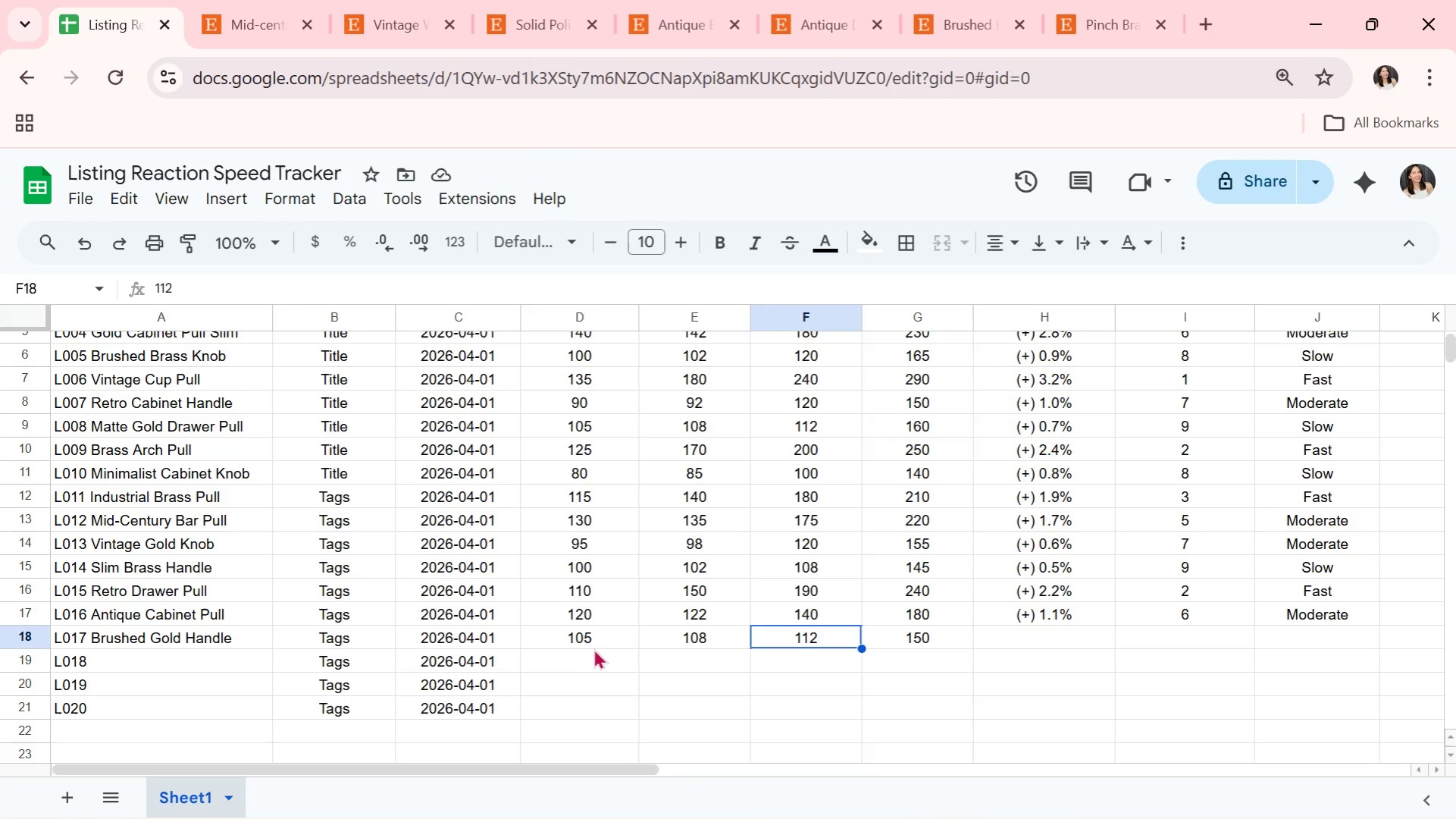 
key(ArrowRight)
 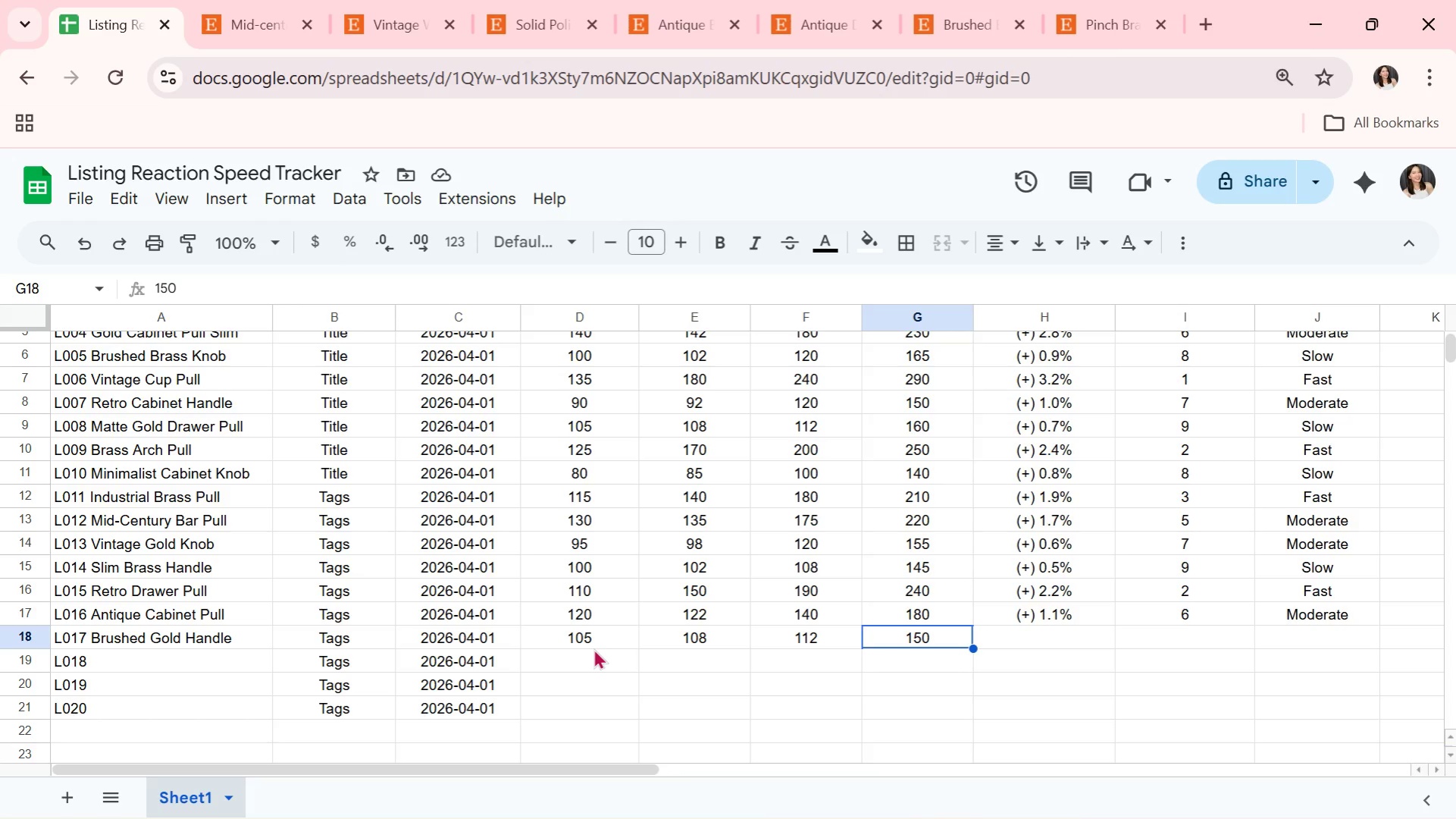 
hold_key(key=ArrowRight, duration=0.31)
 